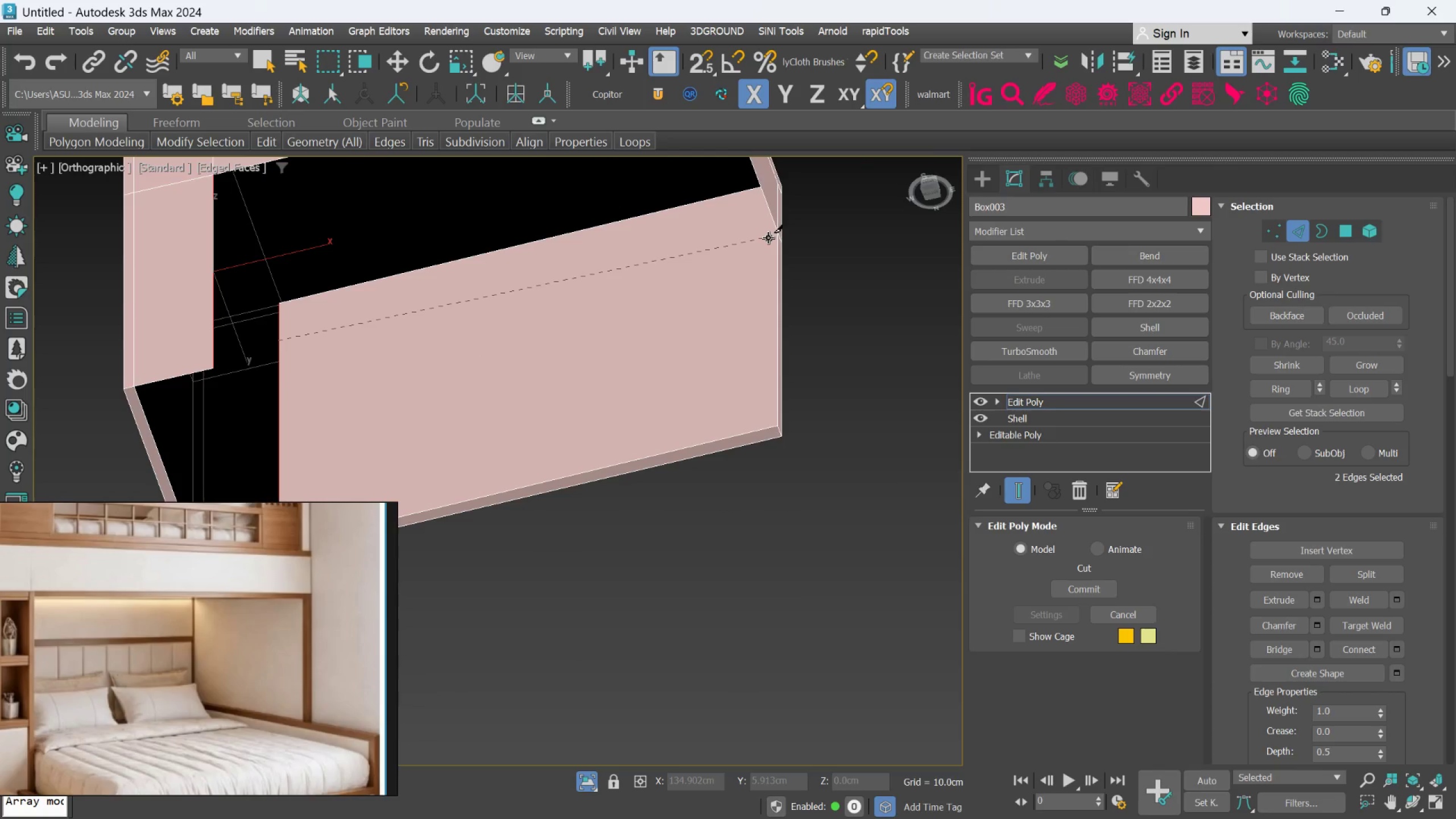 
left_click([776, 233])
 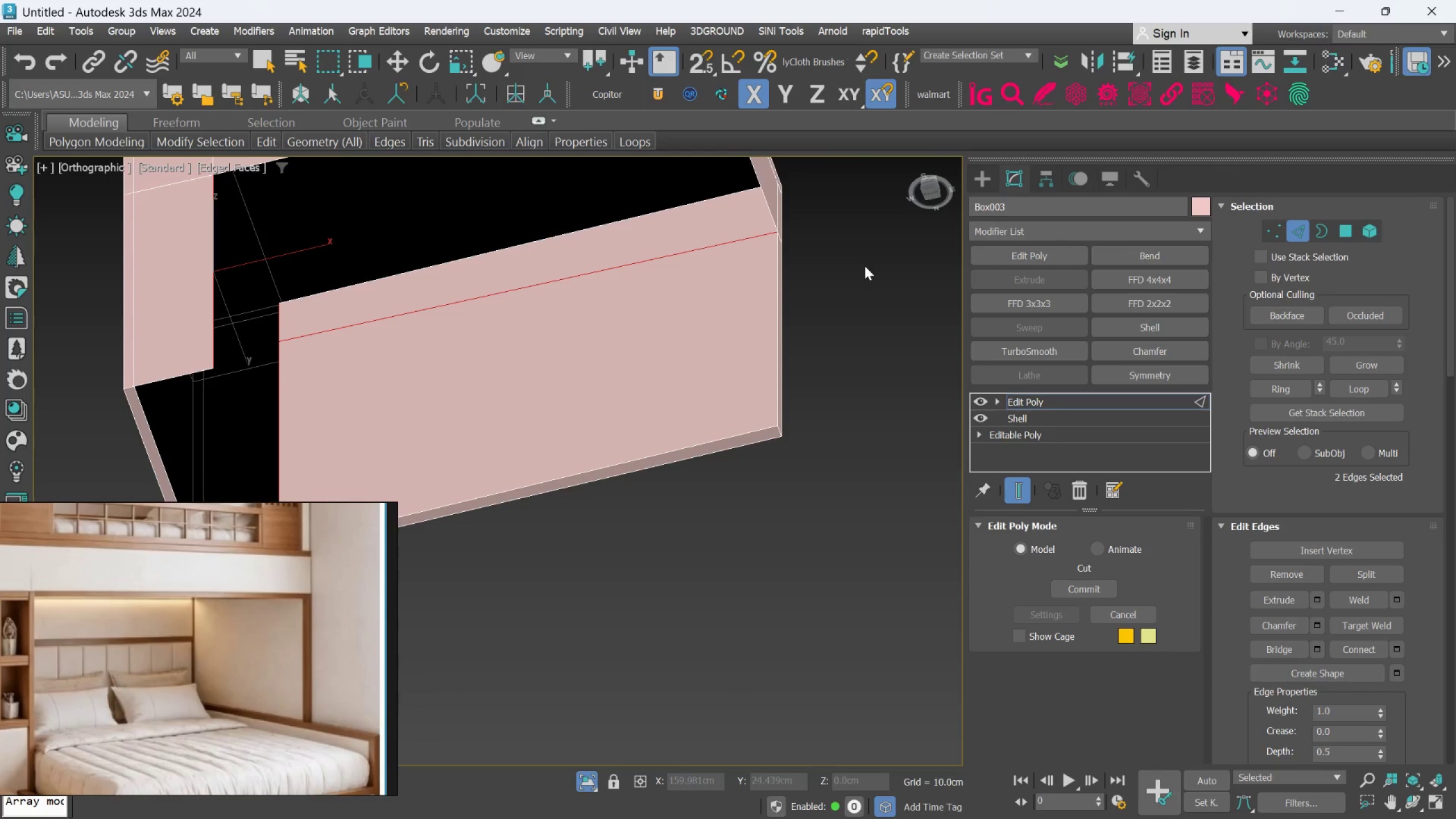 
scroll: coordinate [863, 266], scroll_direction: down, amount: 1.0
 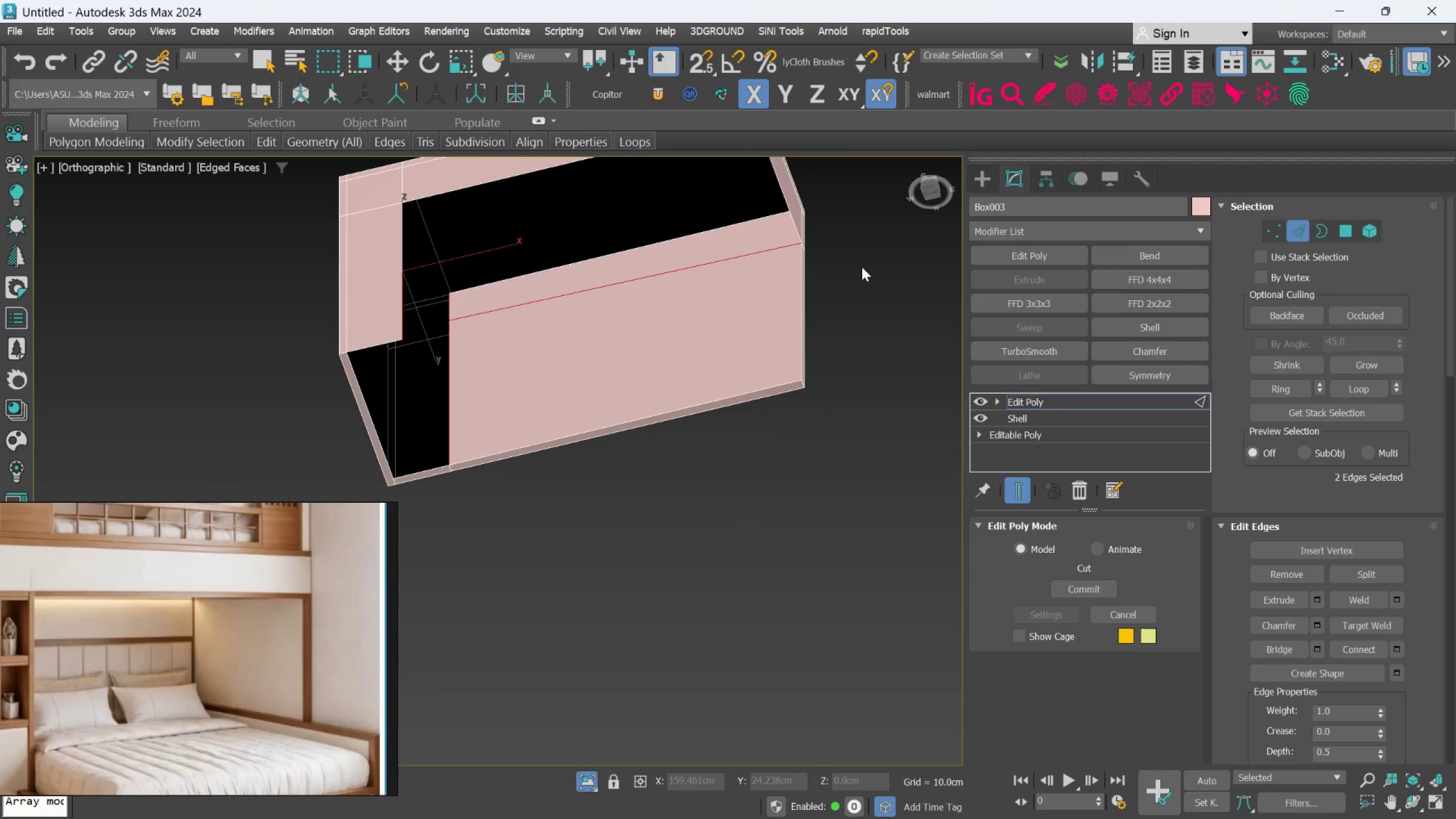 
hold_key(key=AltLeft, duration=0.7)
 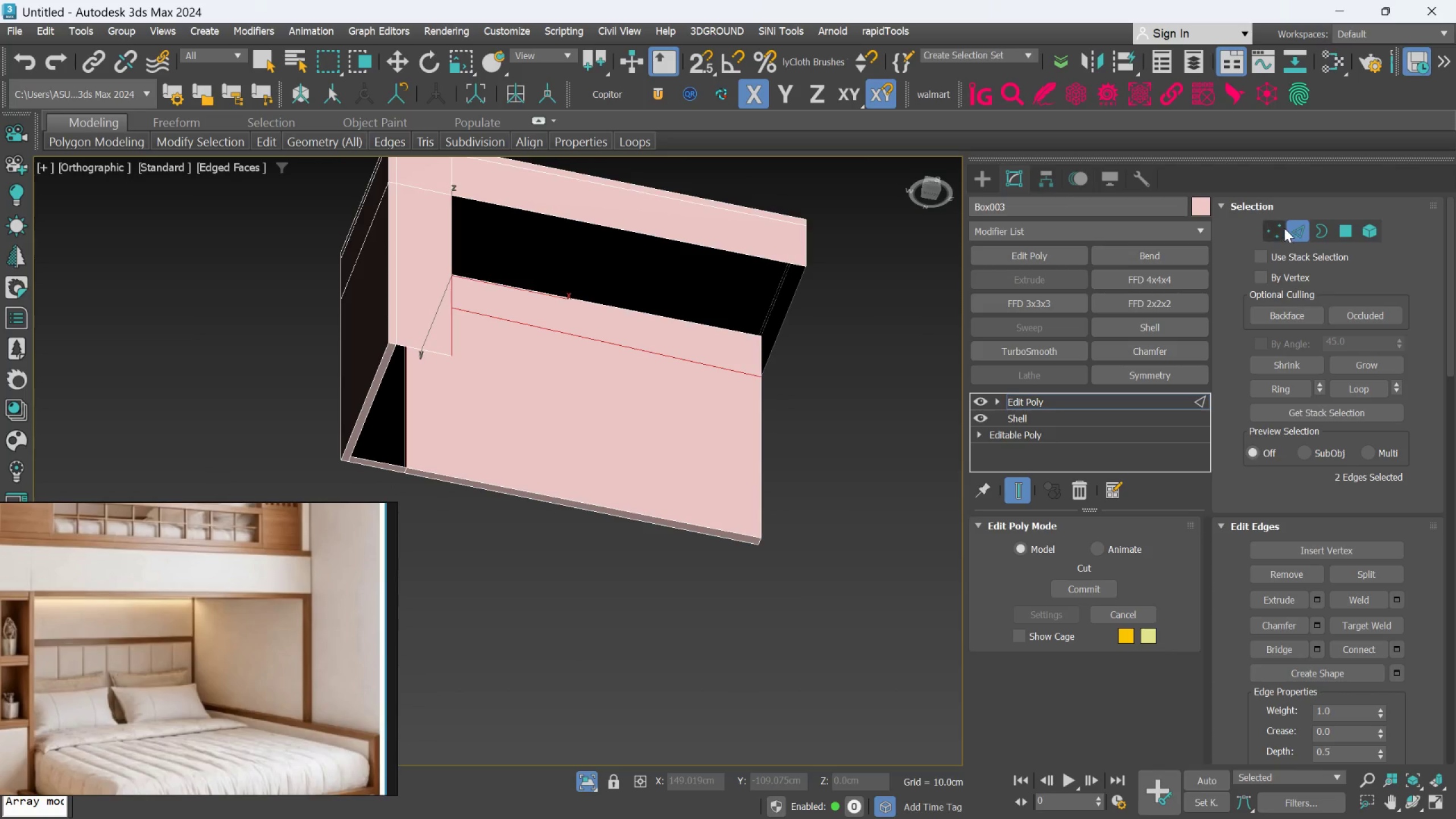 
left_click([1281, 228])
 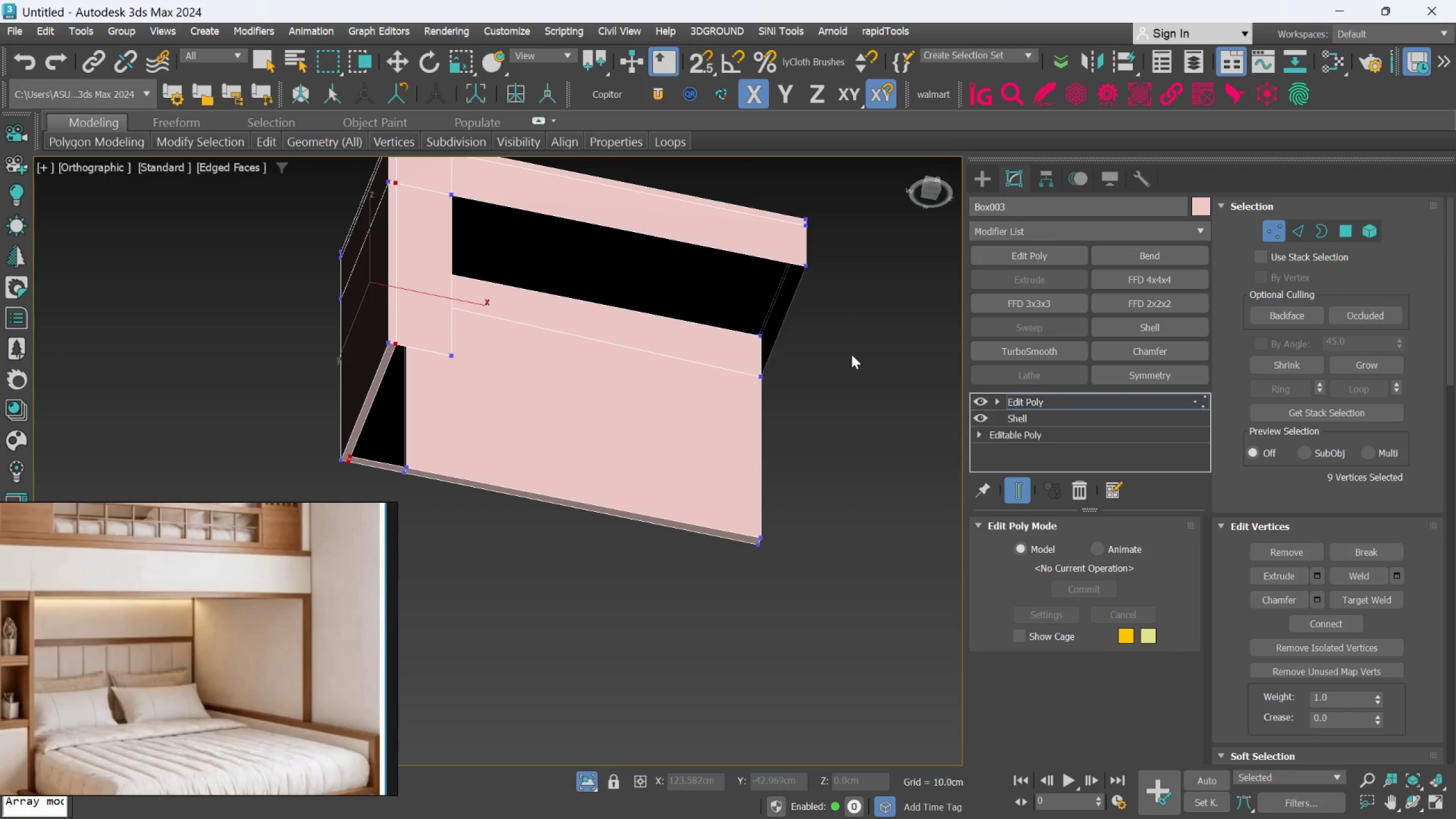 
key(F)
 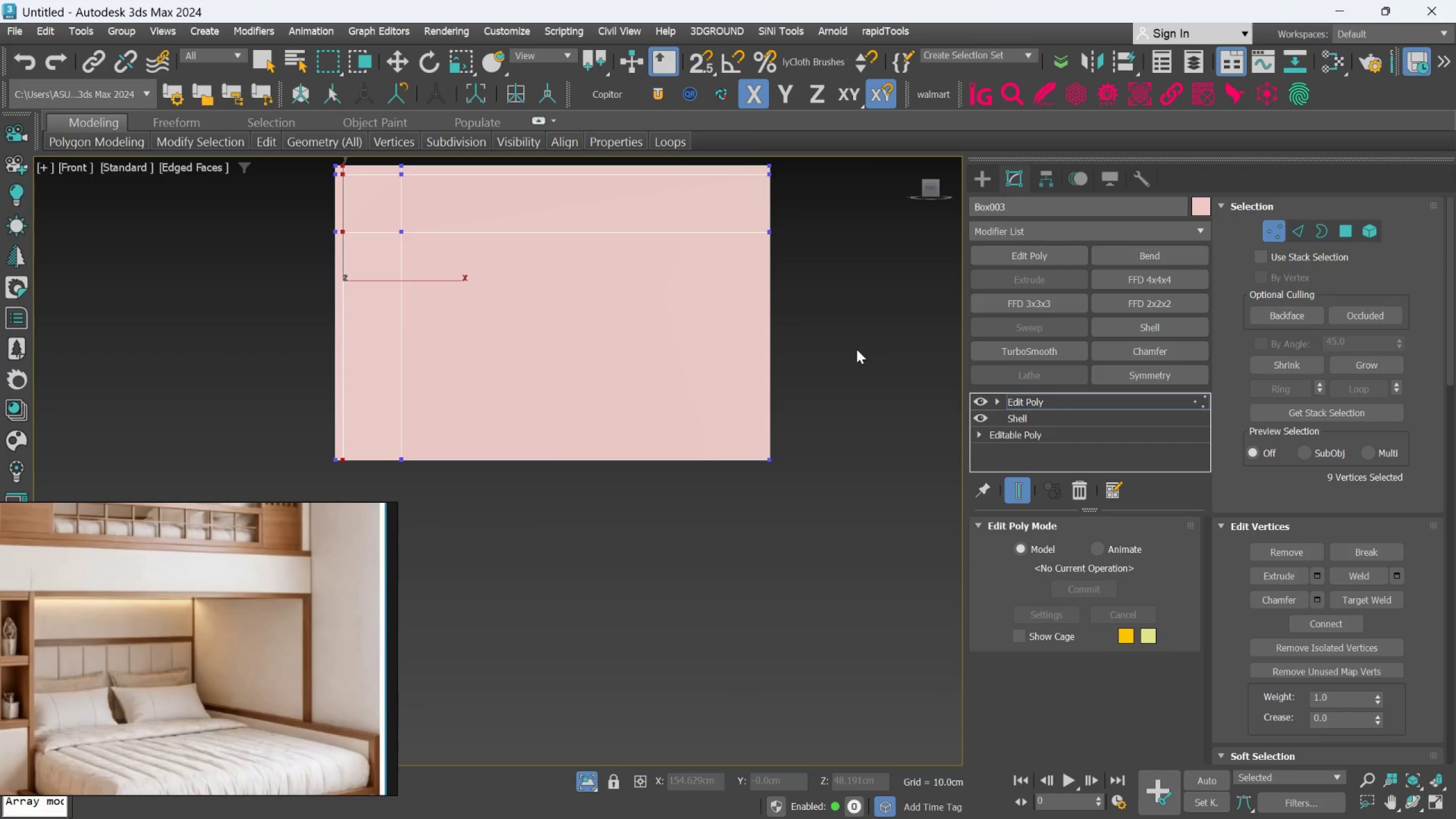 
scroll: coordinate [857, 349], scroll_direction: down, amount: 1.0
 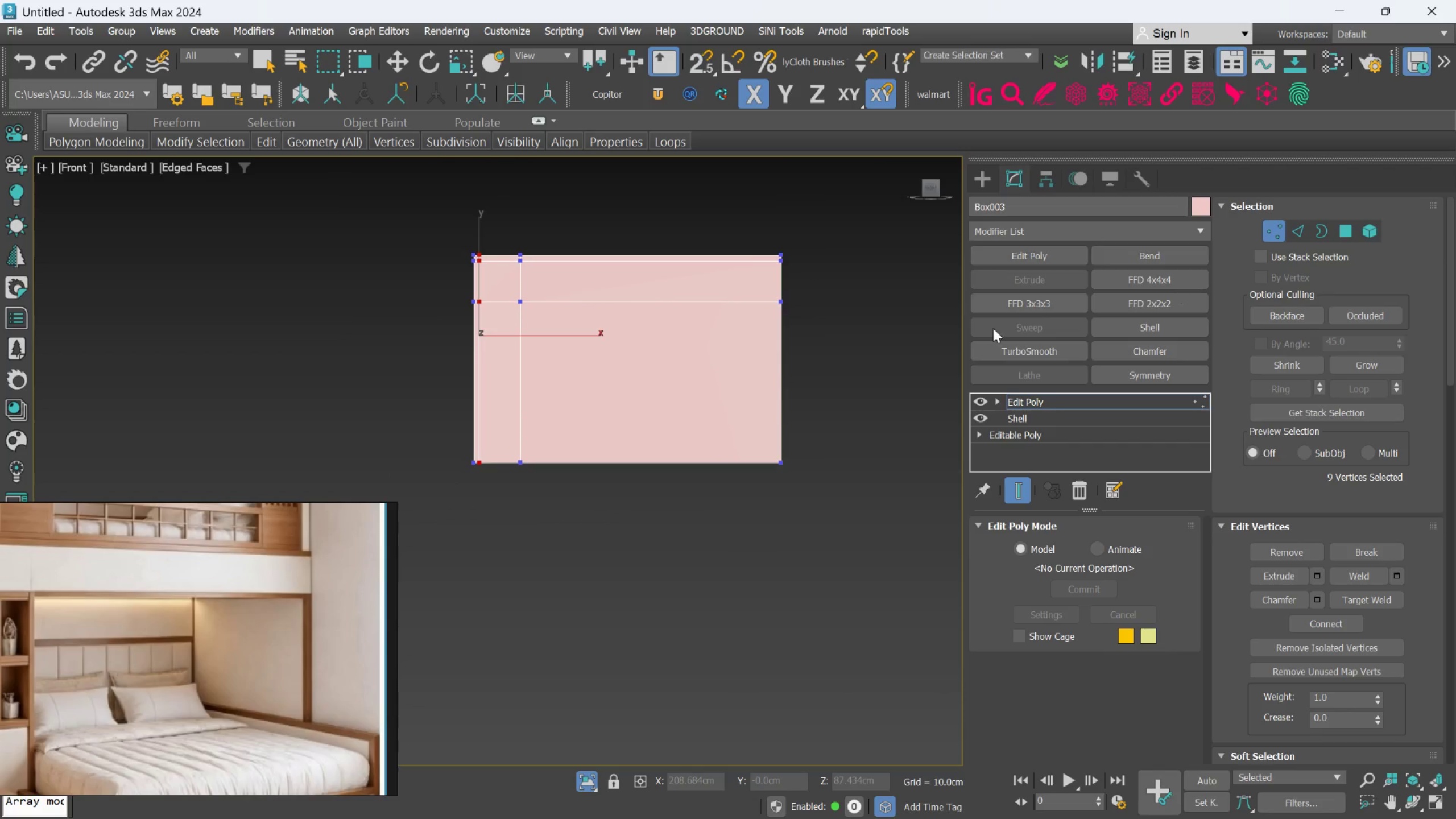 
left_click_drag(start_coordinate=[889, 348], to_coordinate=[512, 293])
 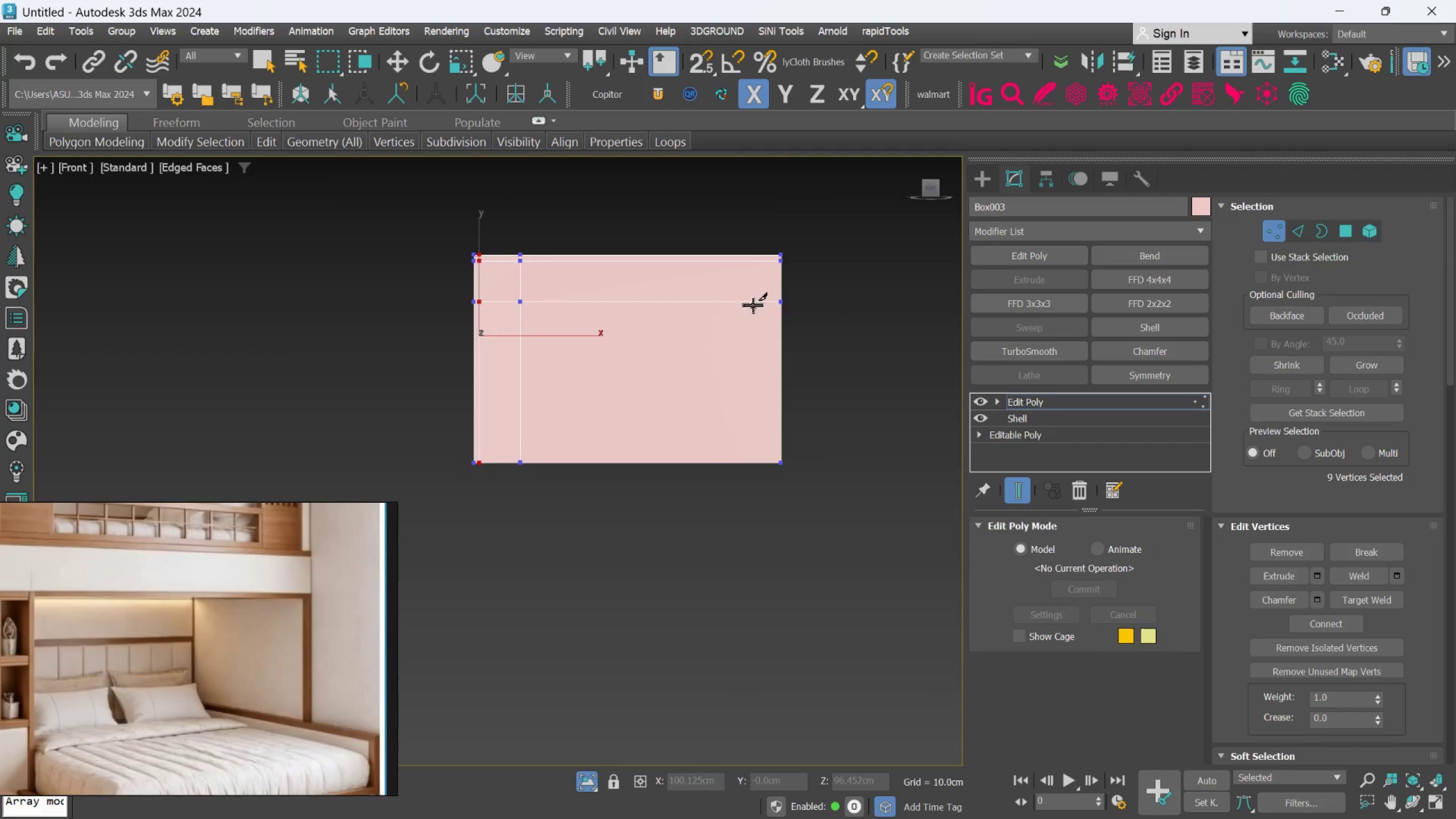 
key(Alt+AltLeft)
 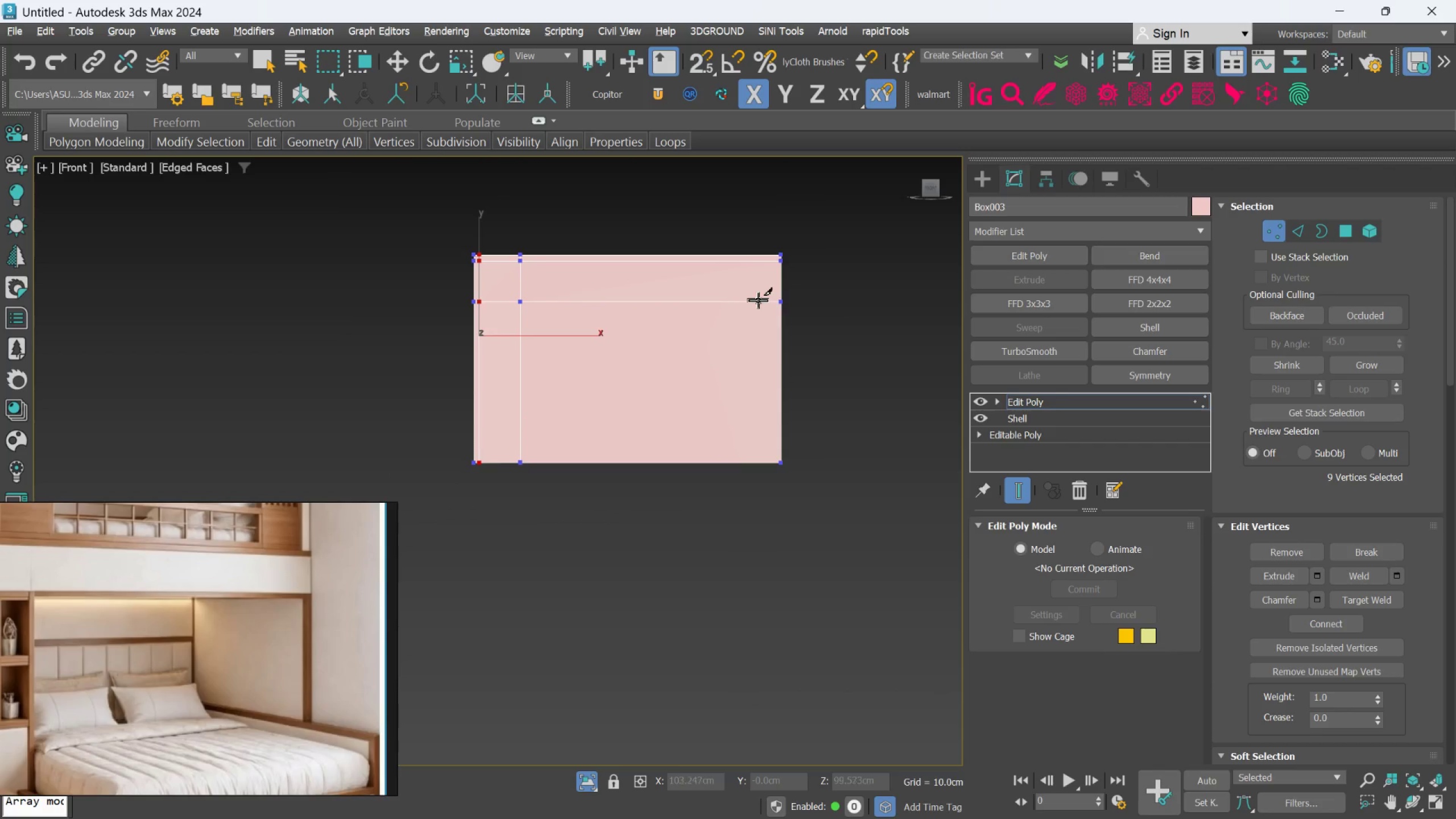 
key(Alt+C)
 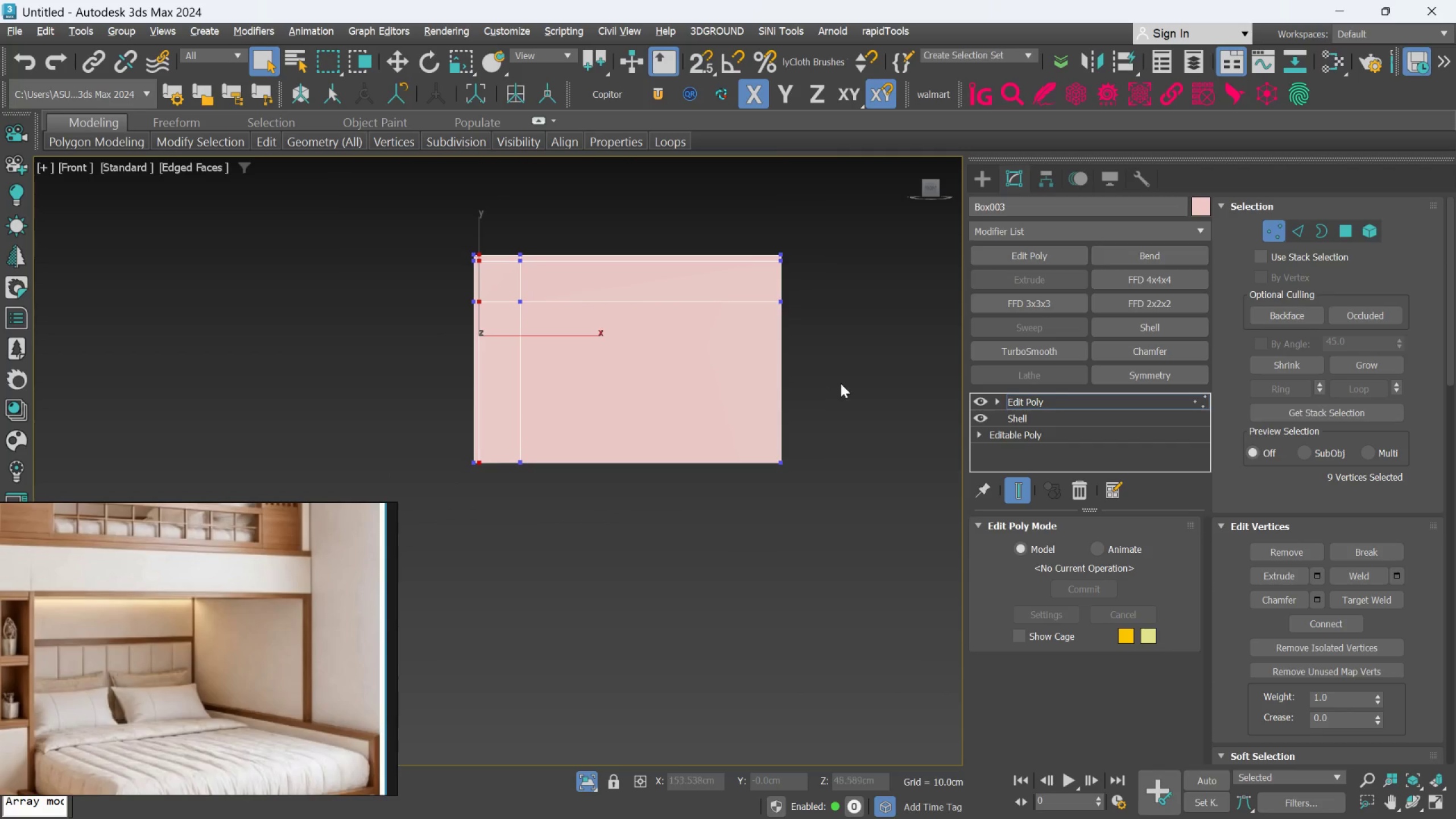 
left_click_drag(start_coordinate=[845, 371], to_coordinate=[456, 290])
 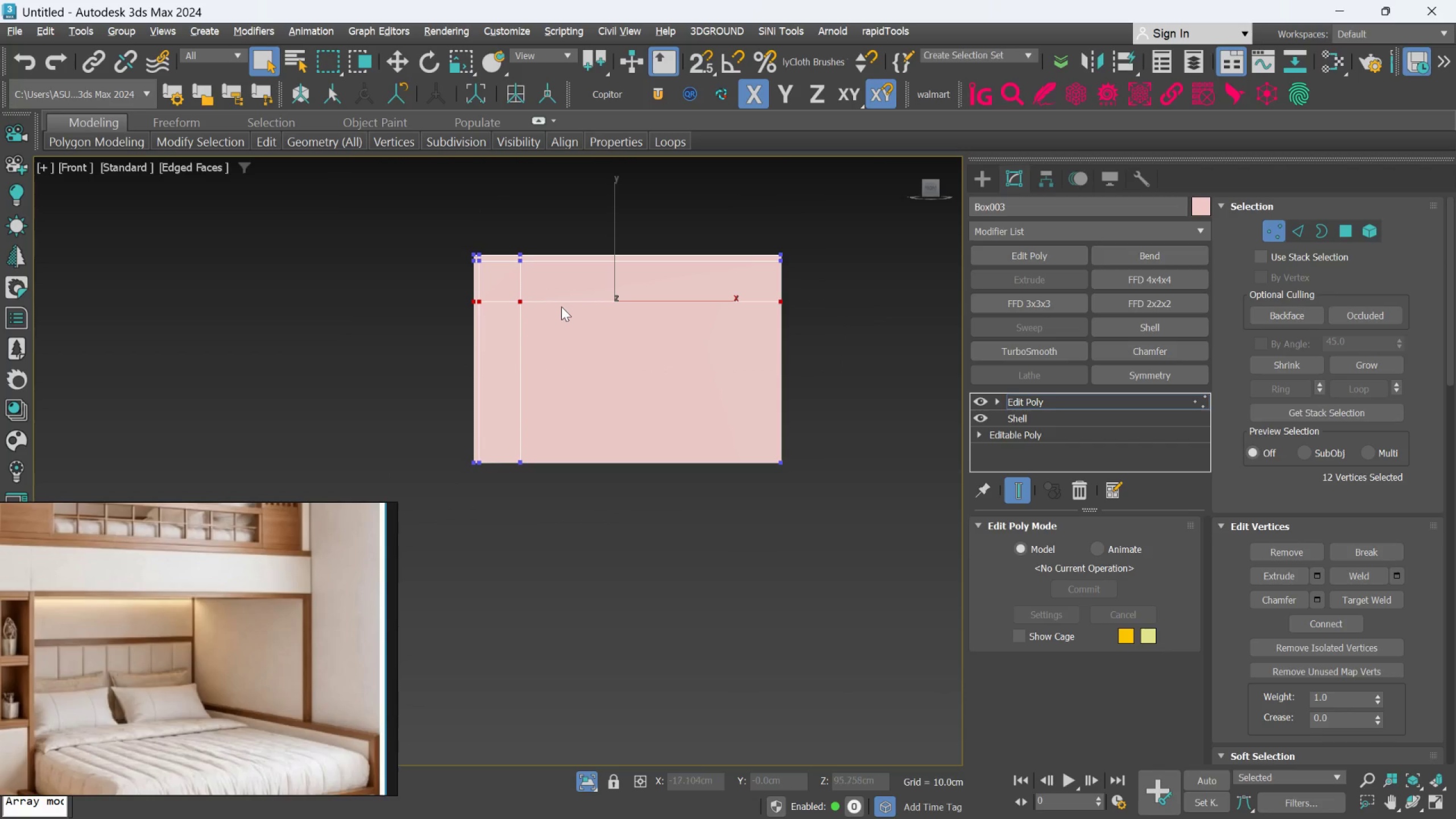 
key(R)
 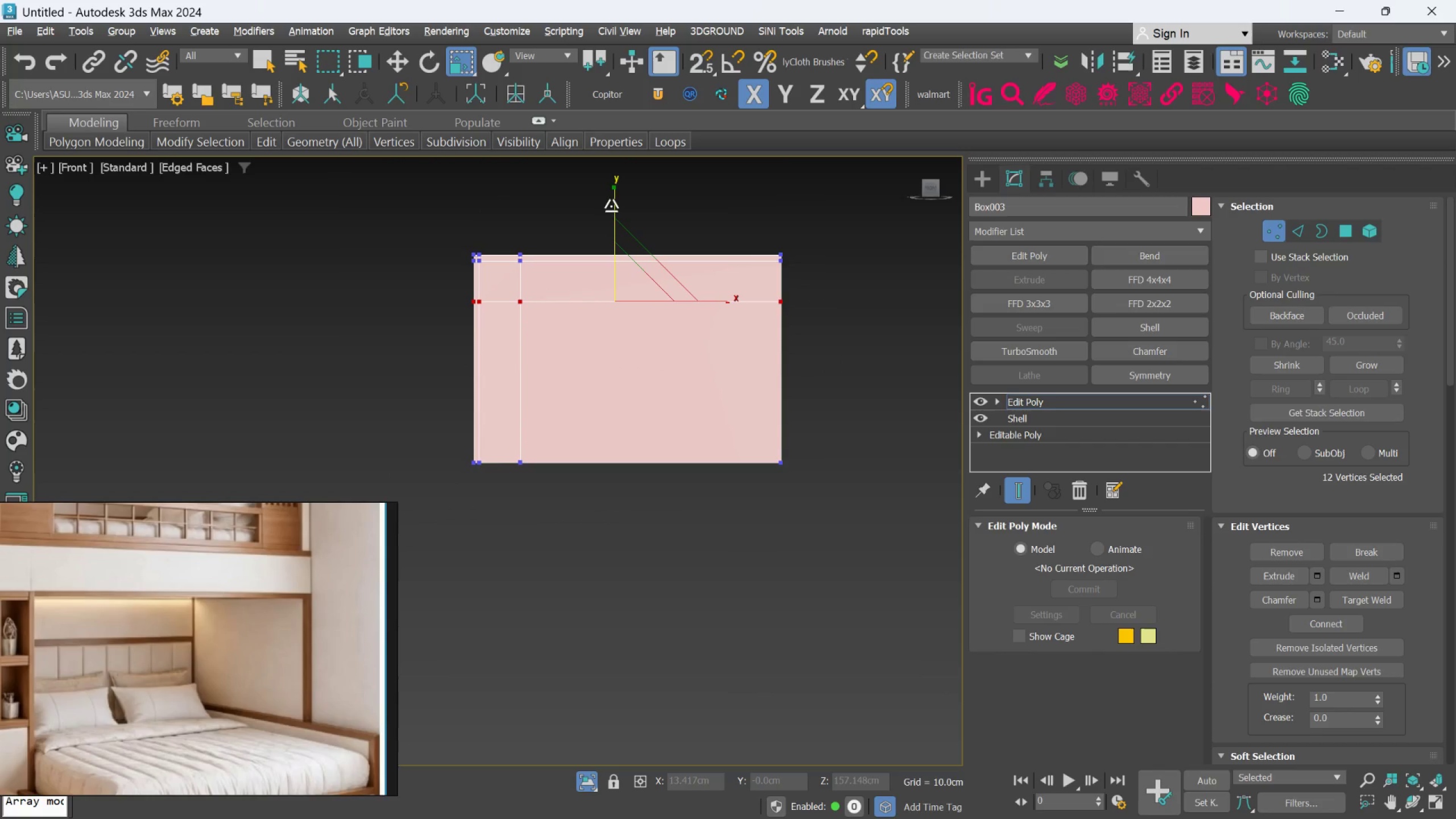 
left_click_drag(start_coordinate=[614, 203], to_coordinate=[605, 450])
 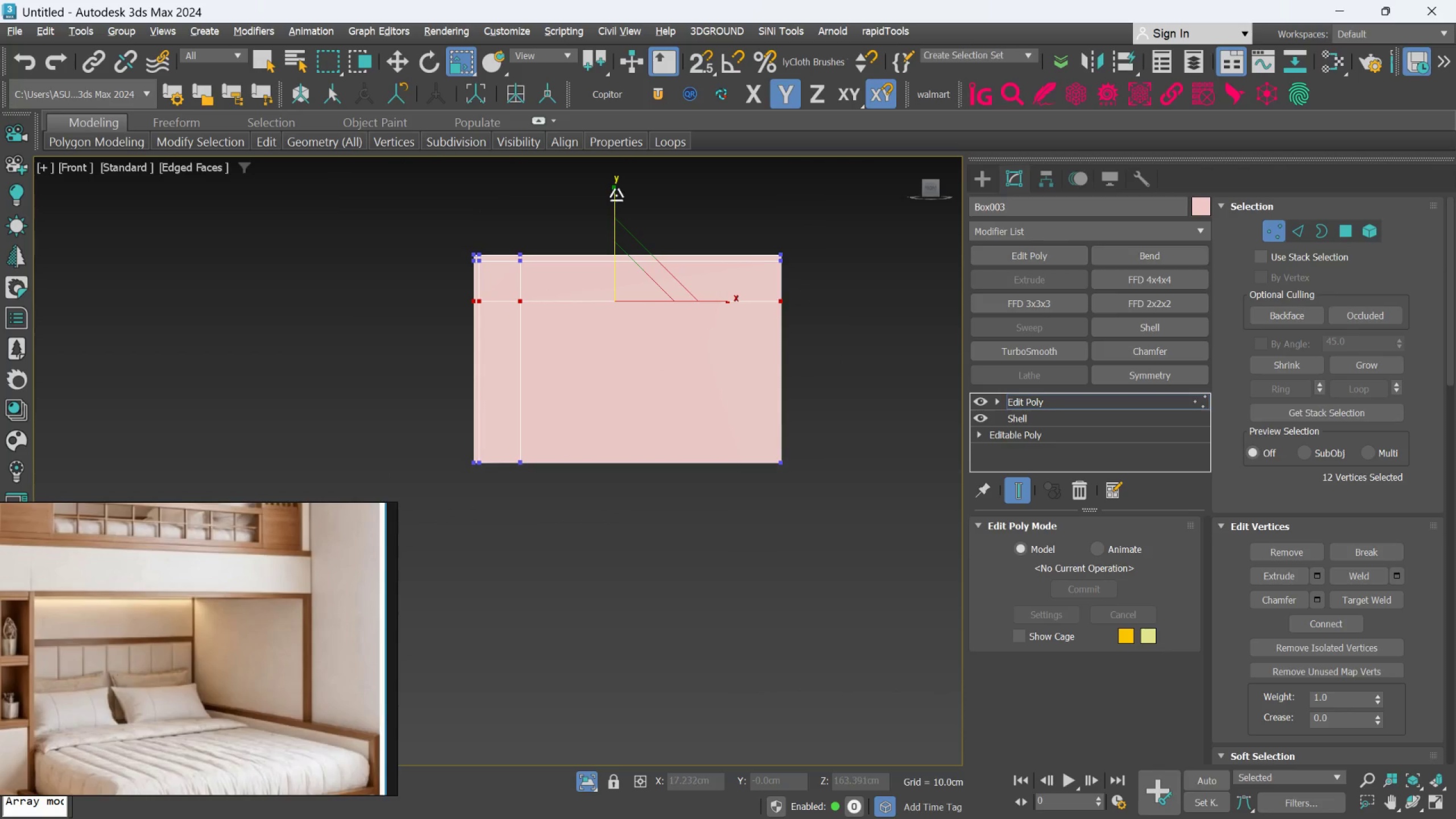 
left_click_drag(start_coordinate=[615, 195], to_coordinate=[606, 441])
 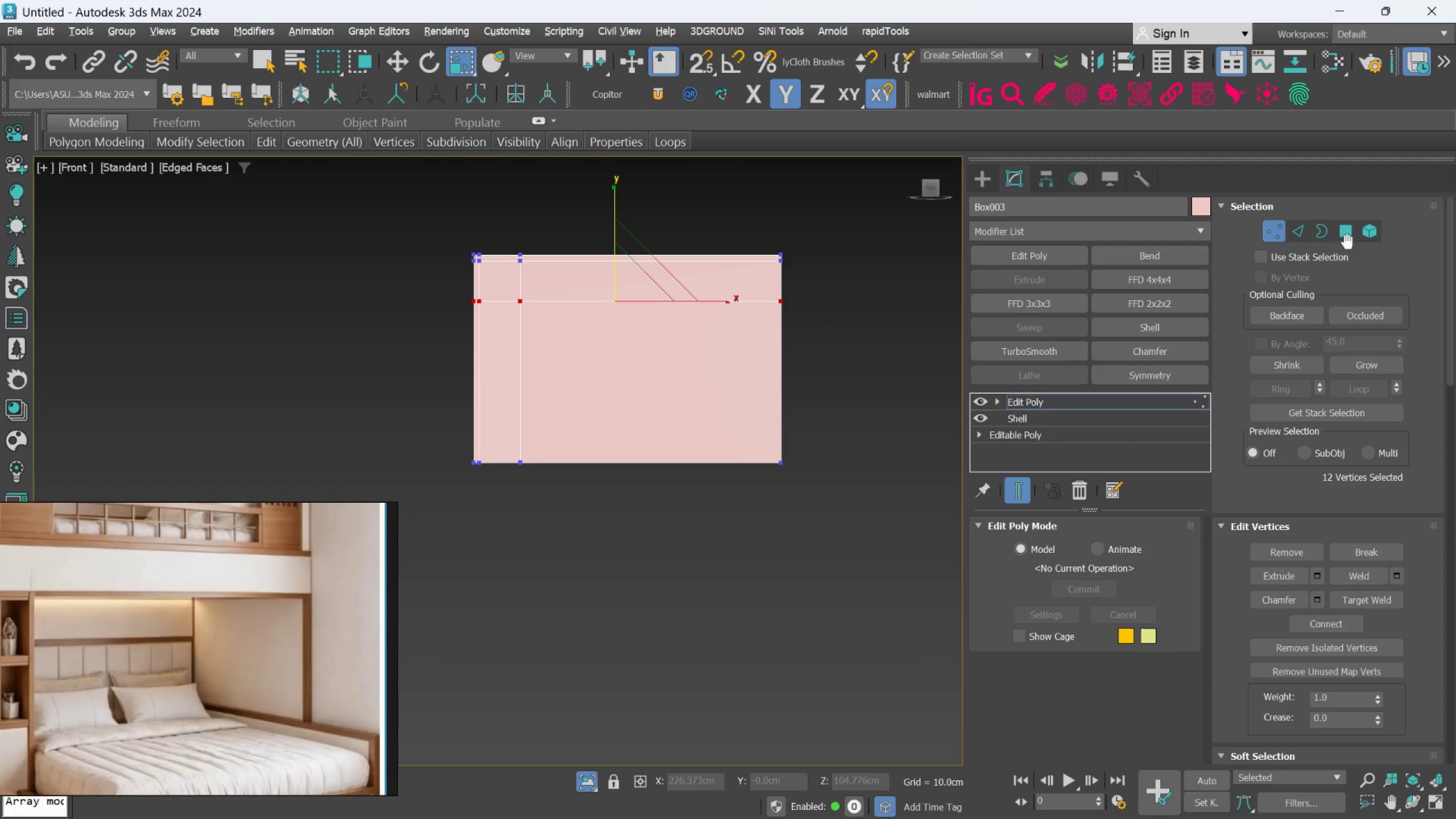 
left_click([1349, 234])
 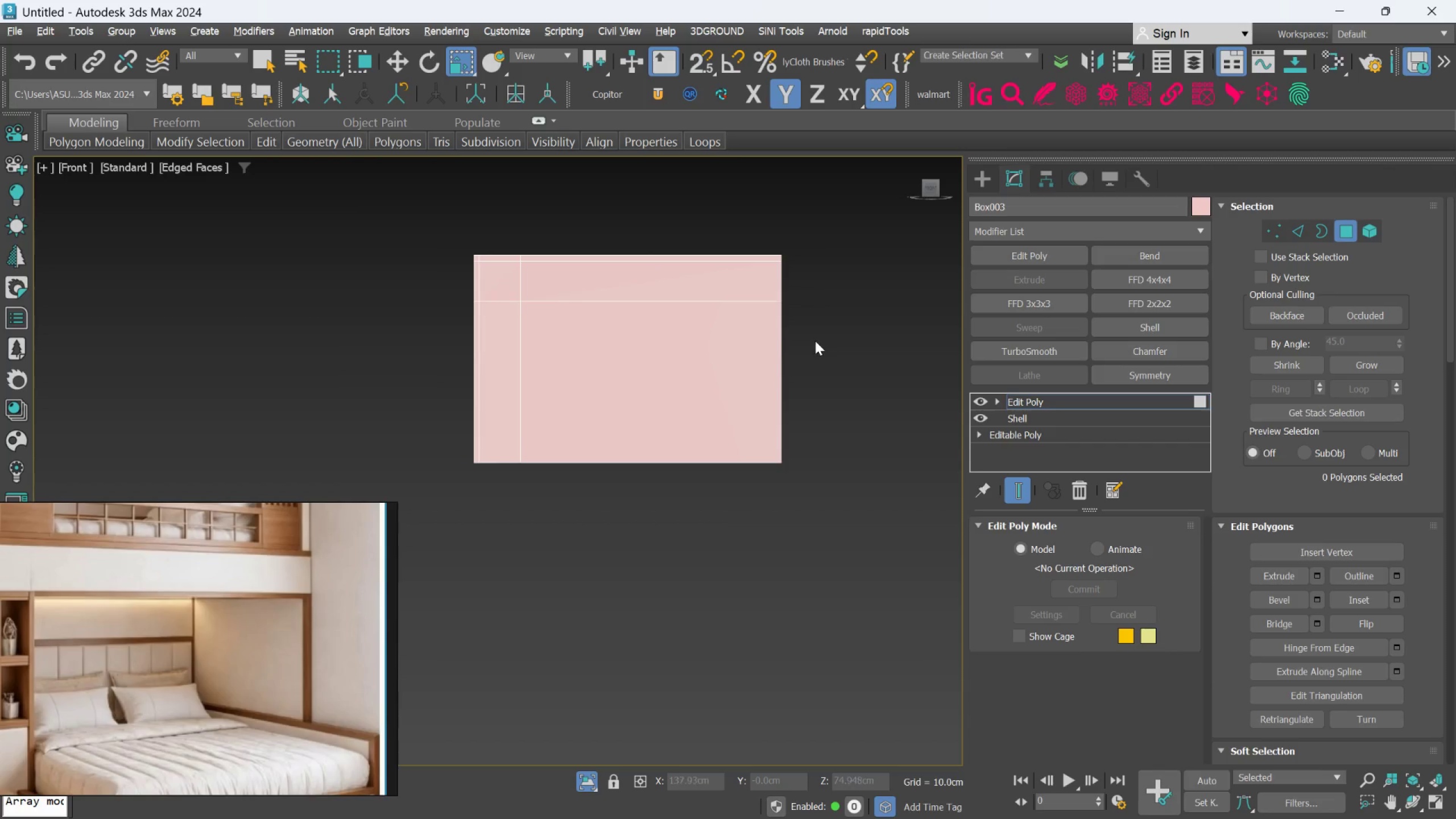 
hold_key(key=MetaLeft, duration=0.55)
scroll: coordinate [806, 283], scroll_direction: down, amount: 1.0
 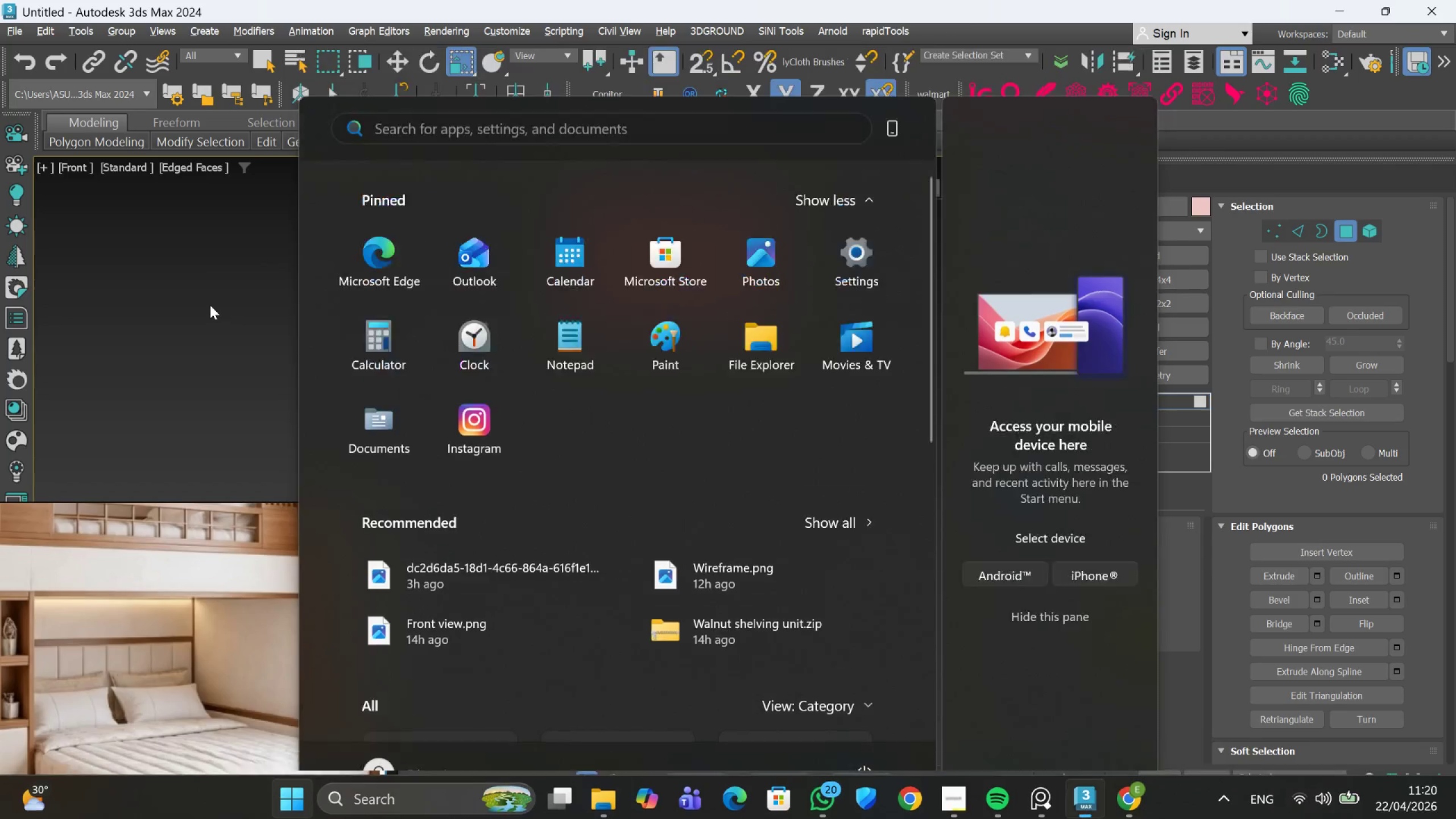 
hold_key(key=AltLeft, duration=0.52)
 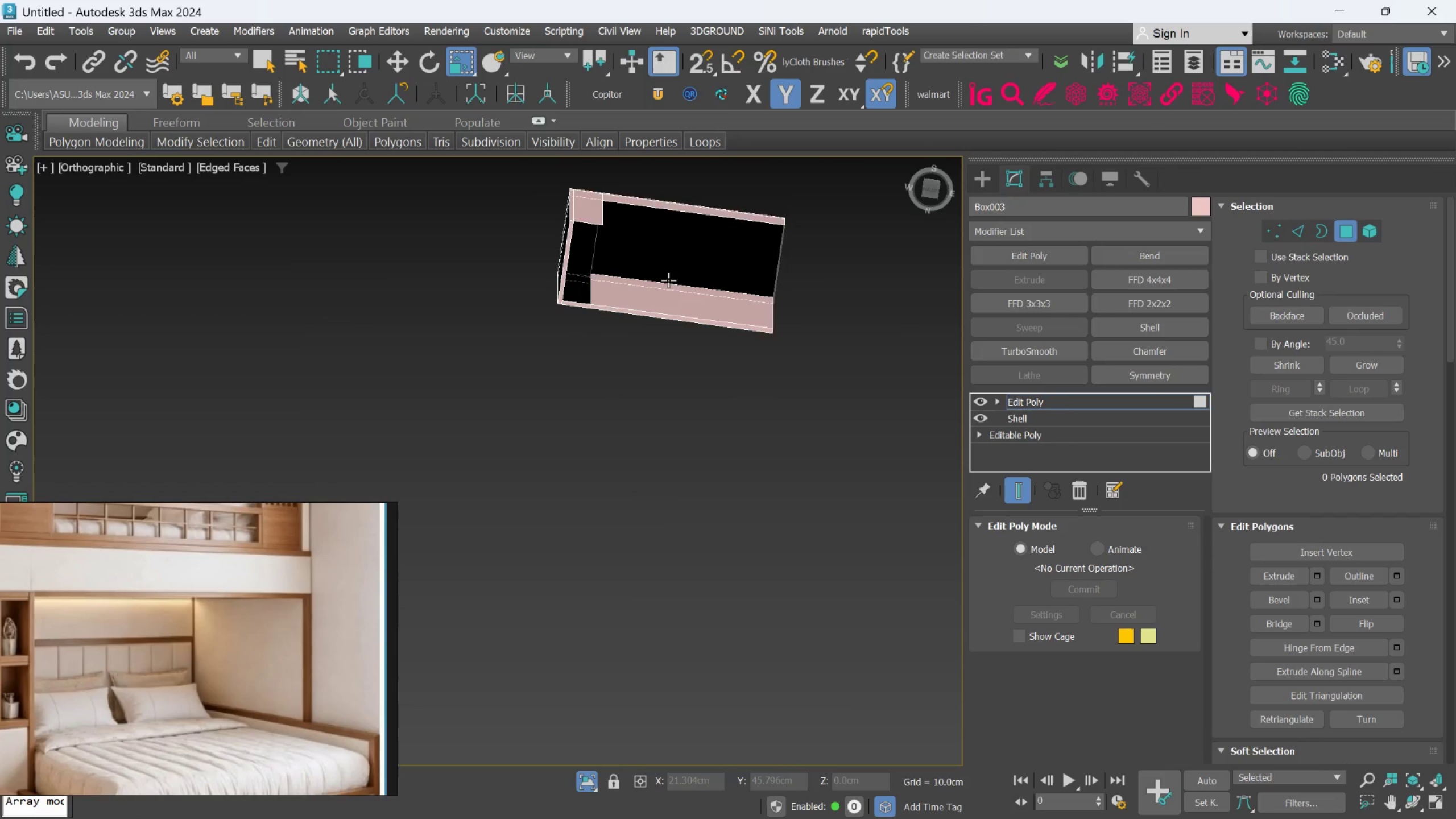 
hold_key(key=AltLeft, duration=0.31)
 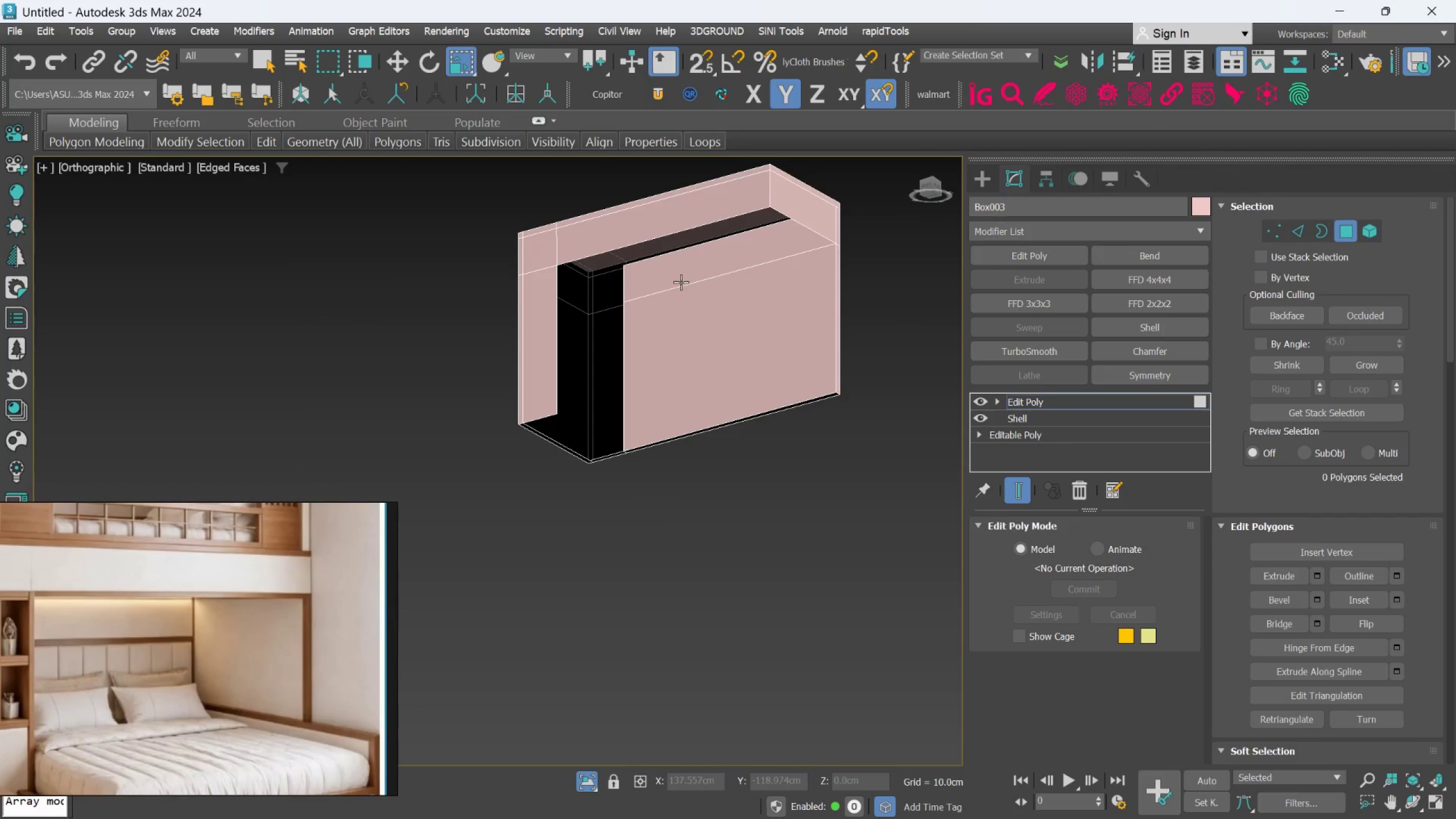 
scroll: coordinate [668, 280], scroll_direction: up, amount: 1.0
 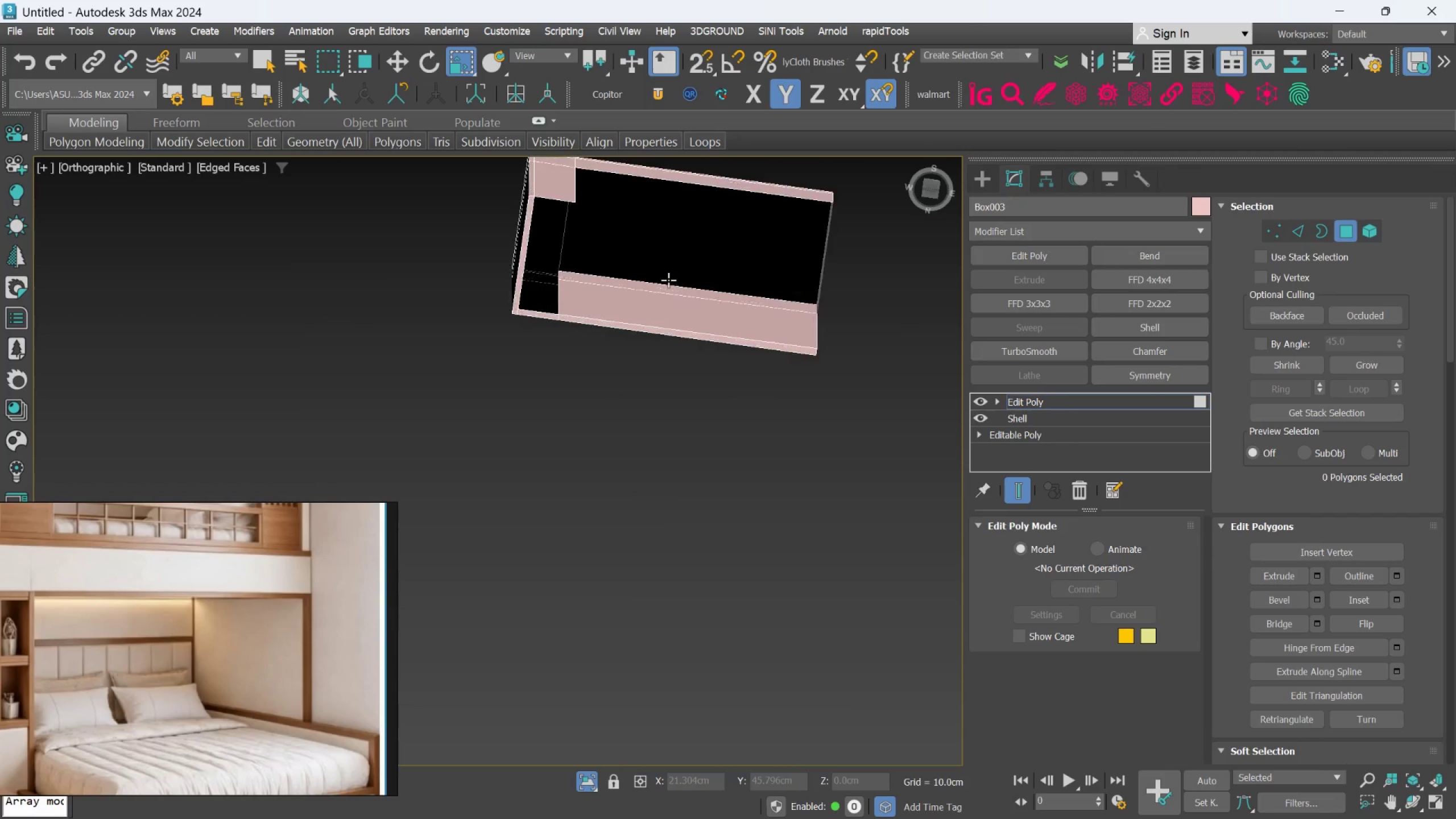 
left_click([683, 272])
 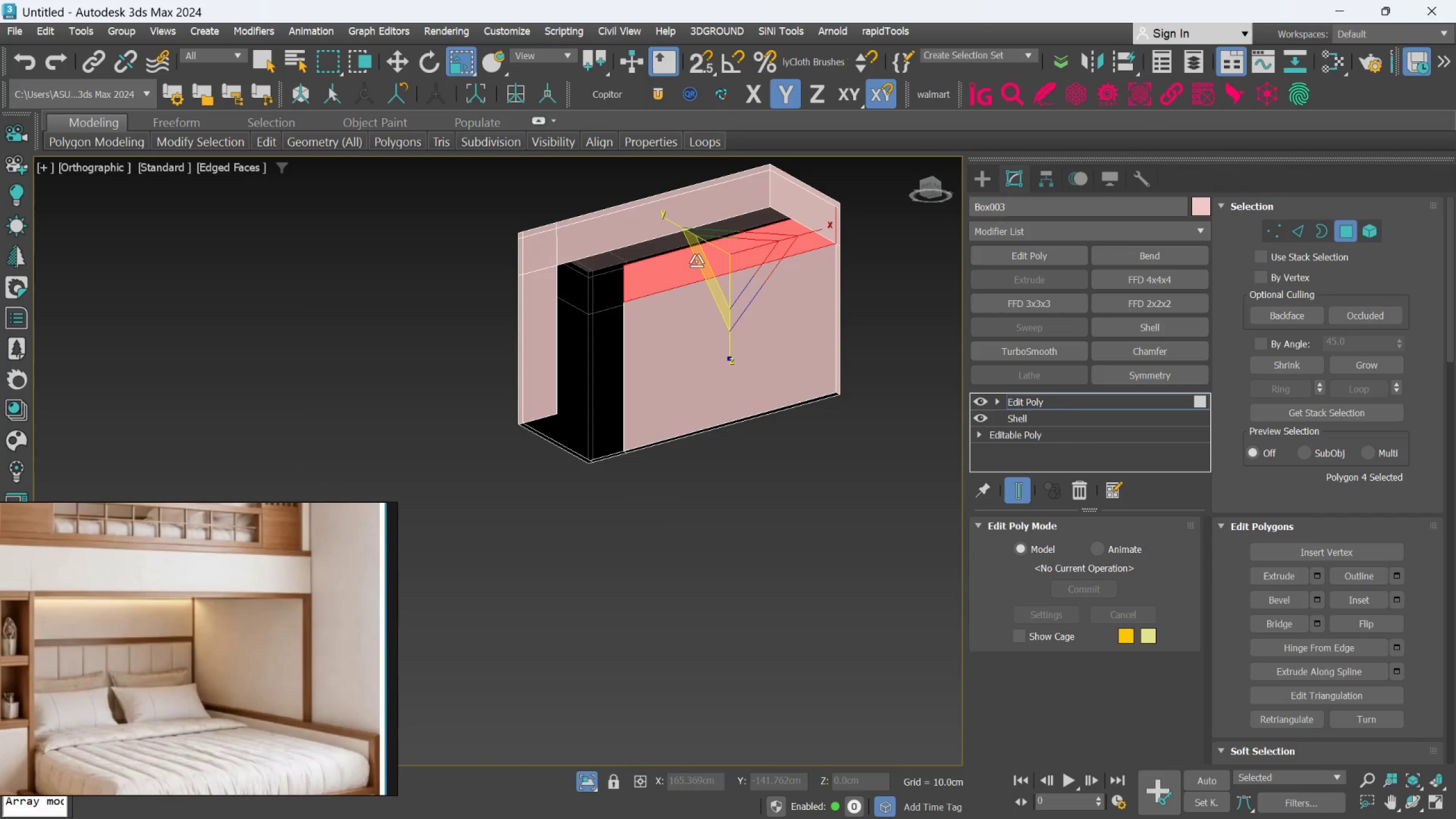 
key(Delete)
 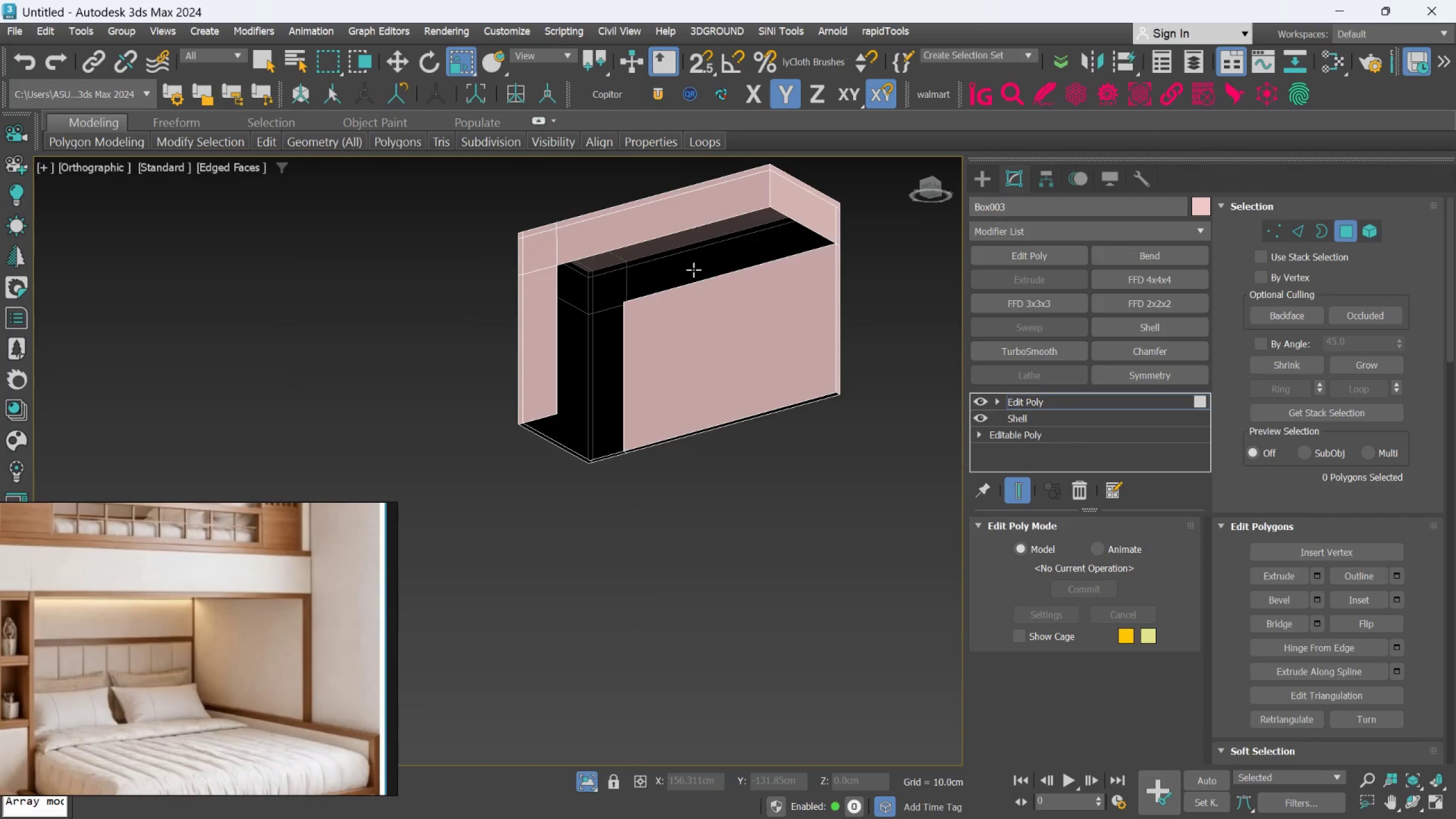 
scroll: coordinate [722, 279], scroll_direction: none, amount: 0.0
 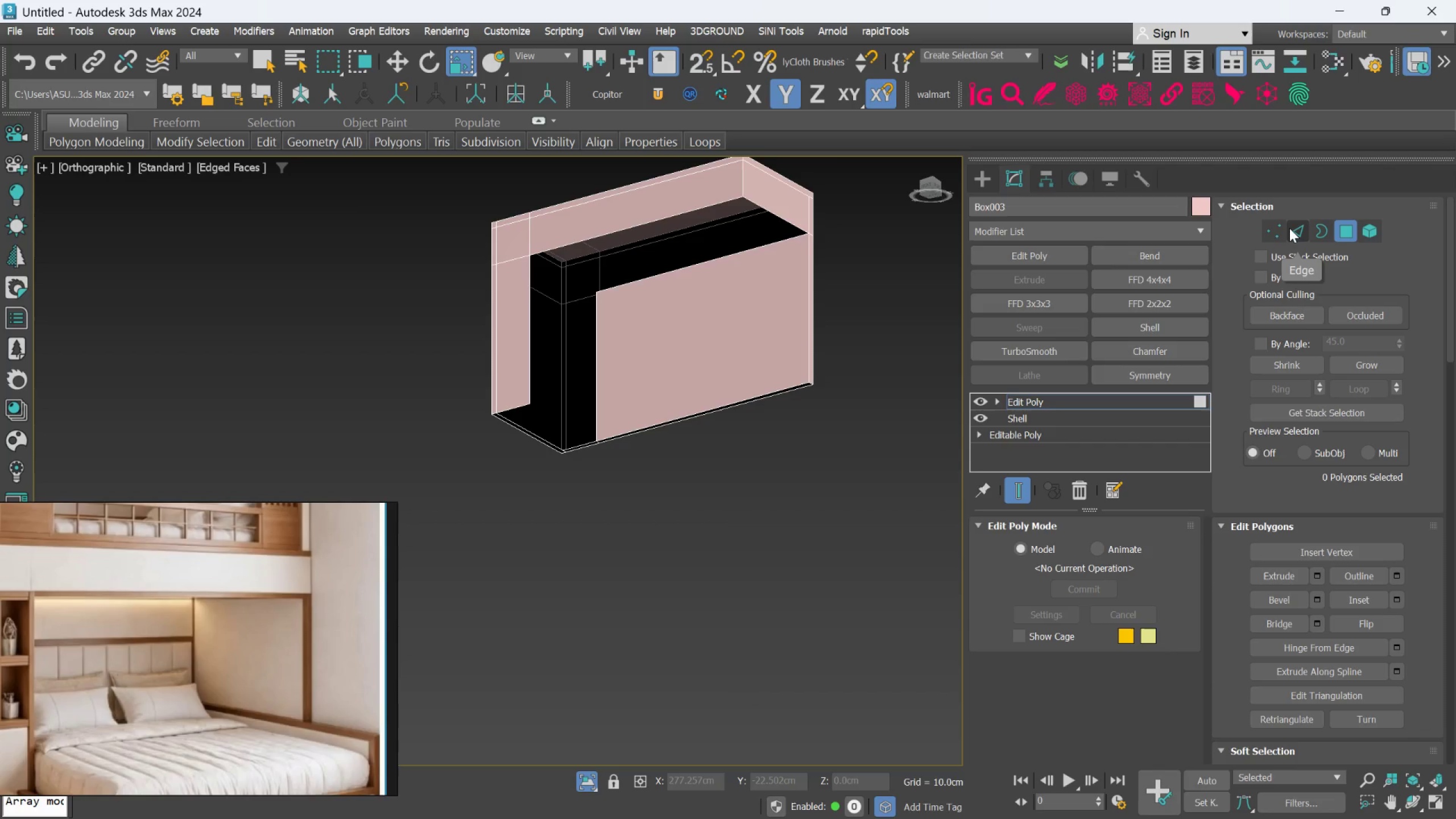 
left_click([1293, 228])
 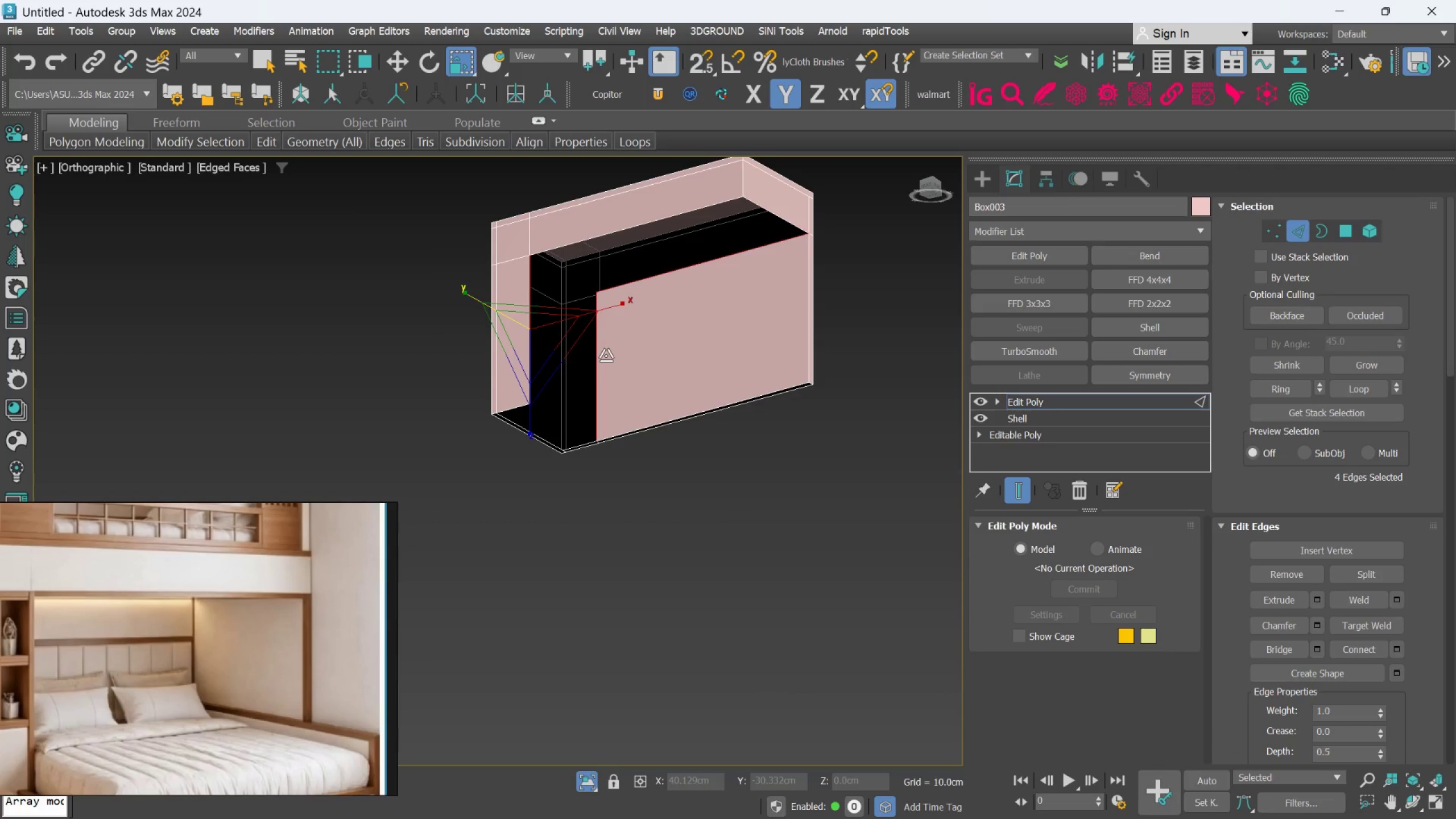 
left_click([742, 506])
 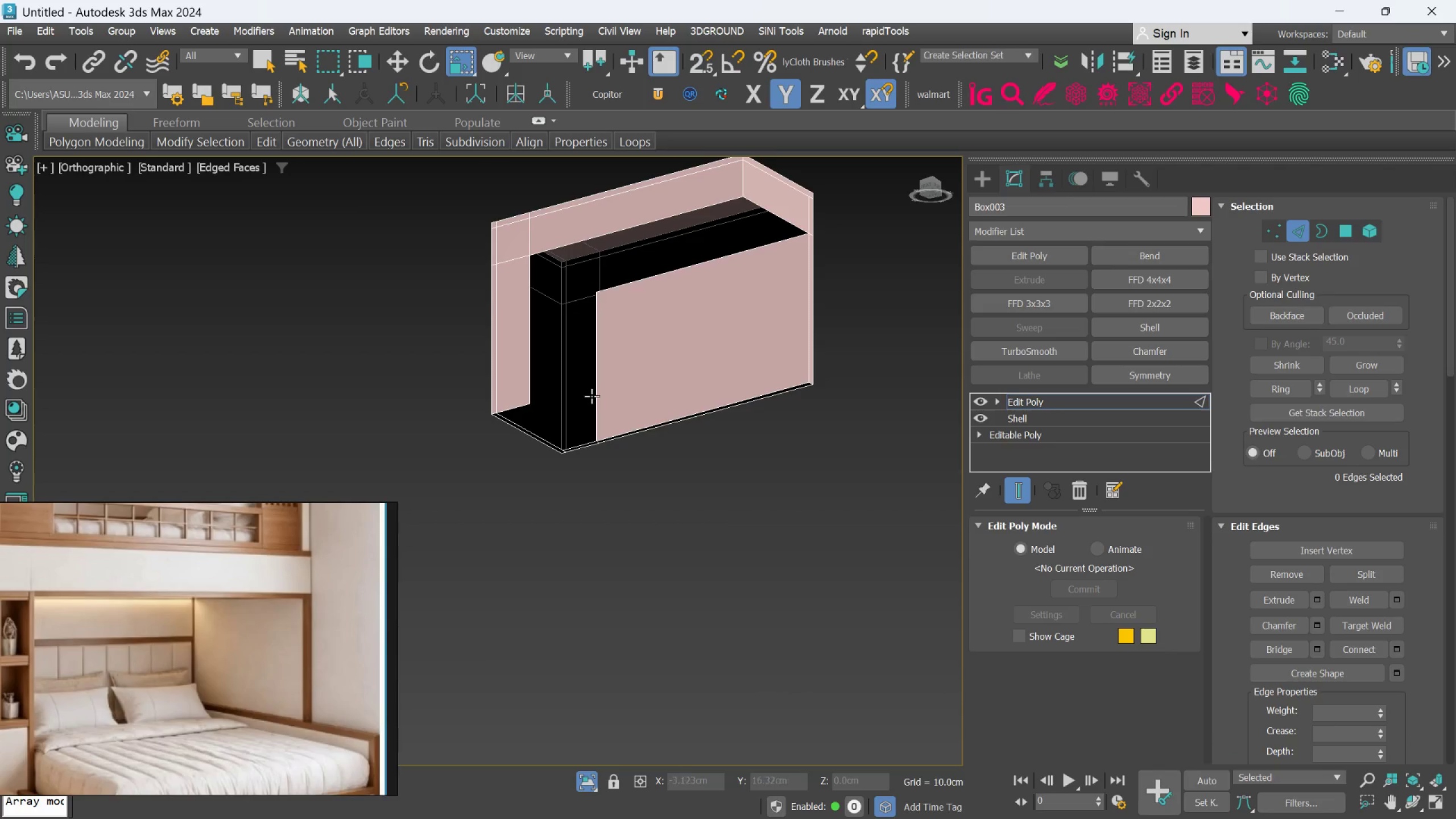 
left_click([594, 390])
 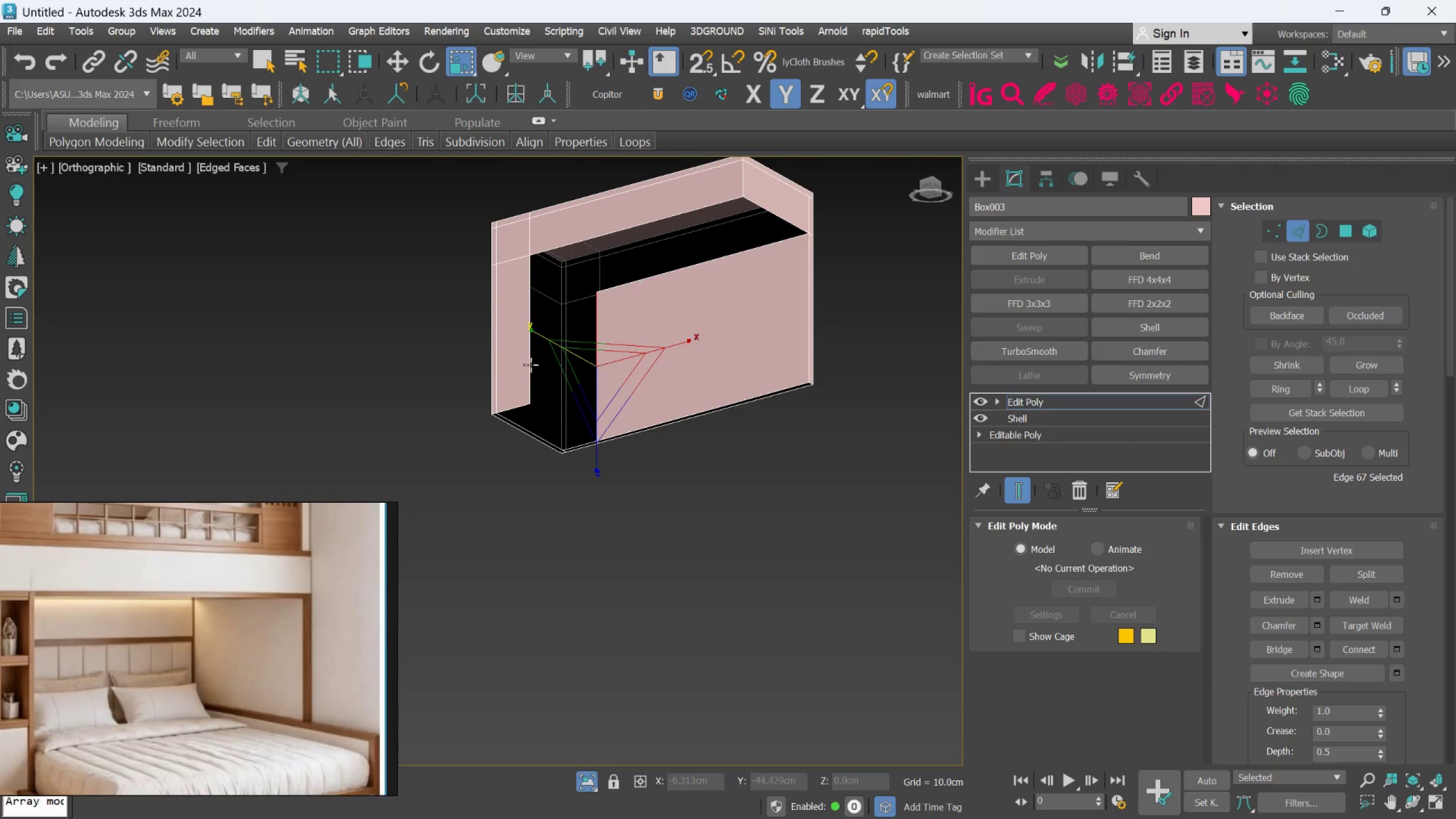 
hold_key(key=ControlLeft, duration=0.55)
left_click([531, 363])
 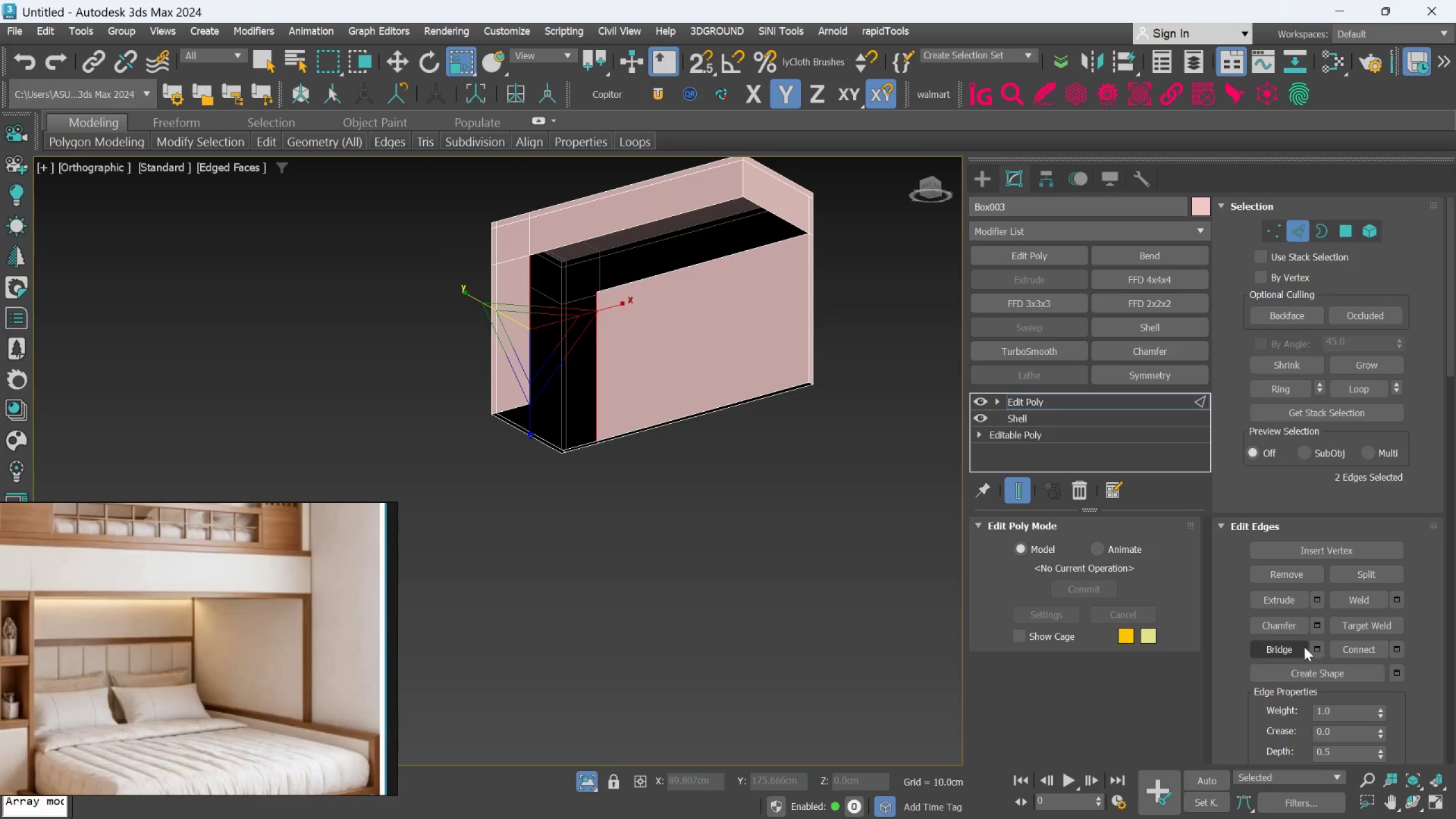 
left_click([1285, 647])
 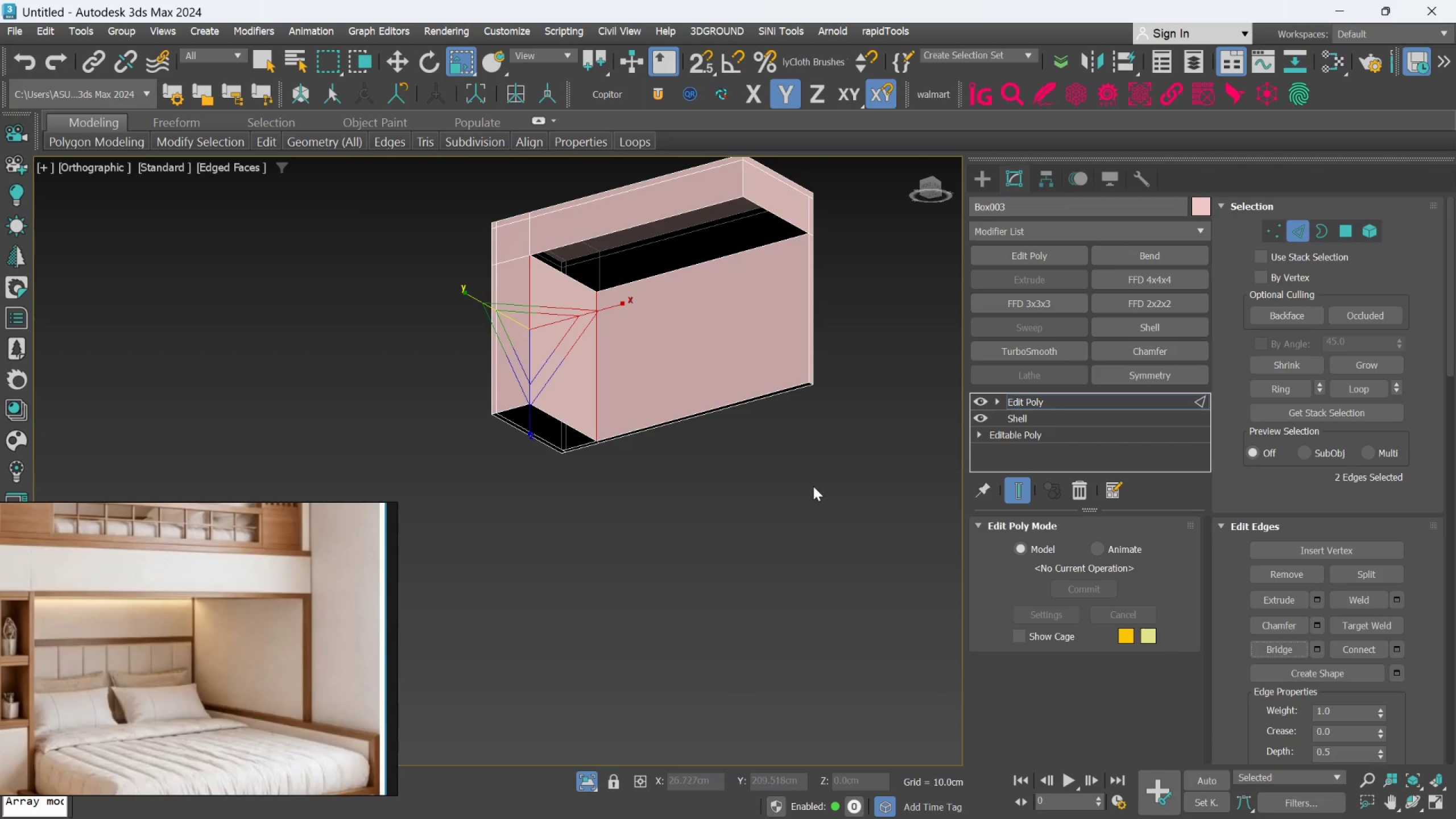 
hold_key(key=AltLeft, duration=2.0)
 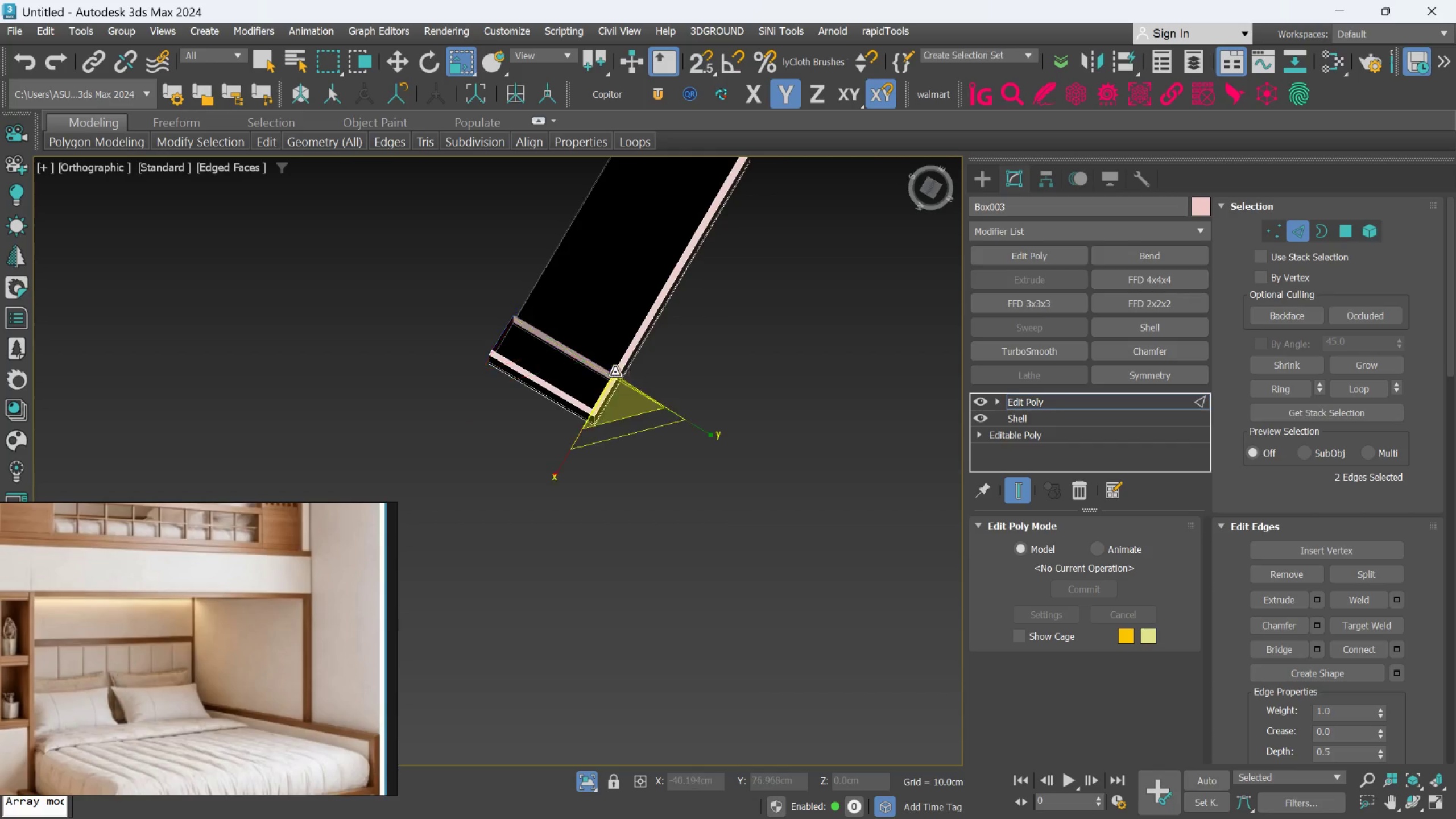 
scroll: coordinate [615, 372], scroll_direction: up, amount: 1.0
 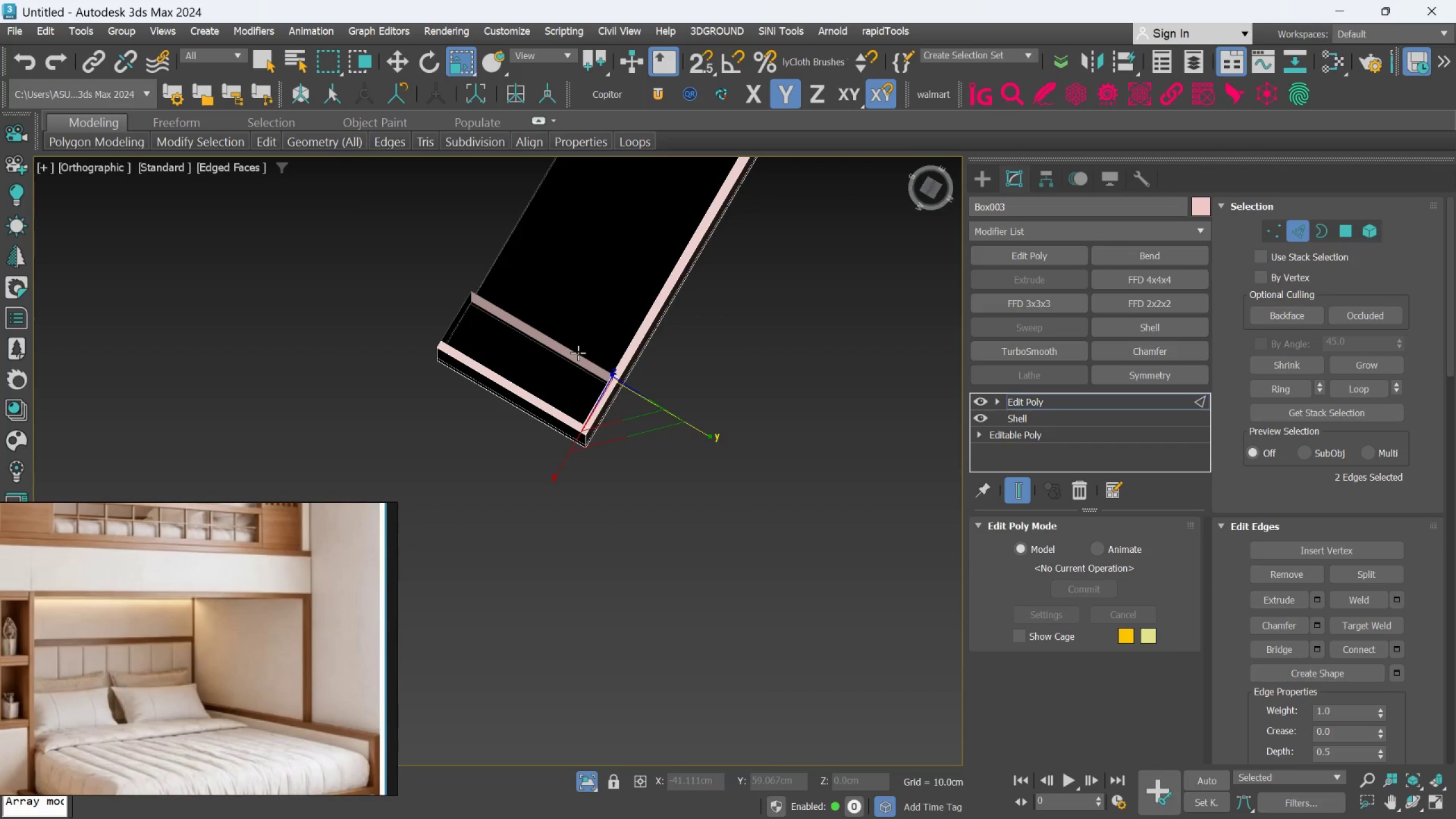 
left_click([578, 353])
 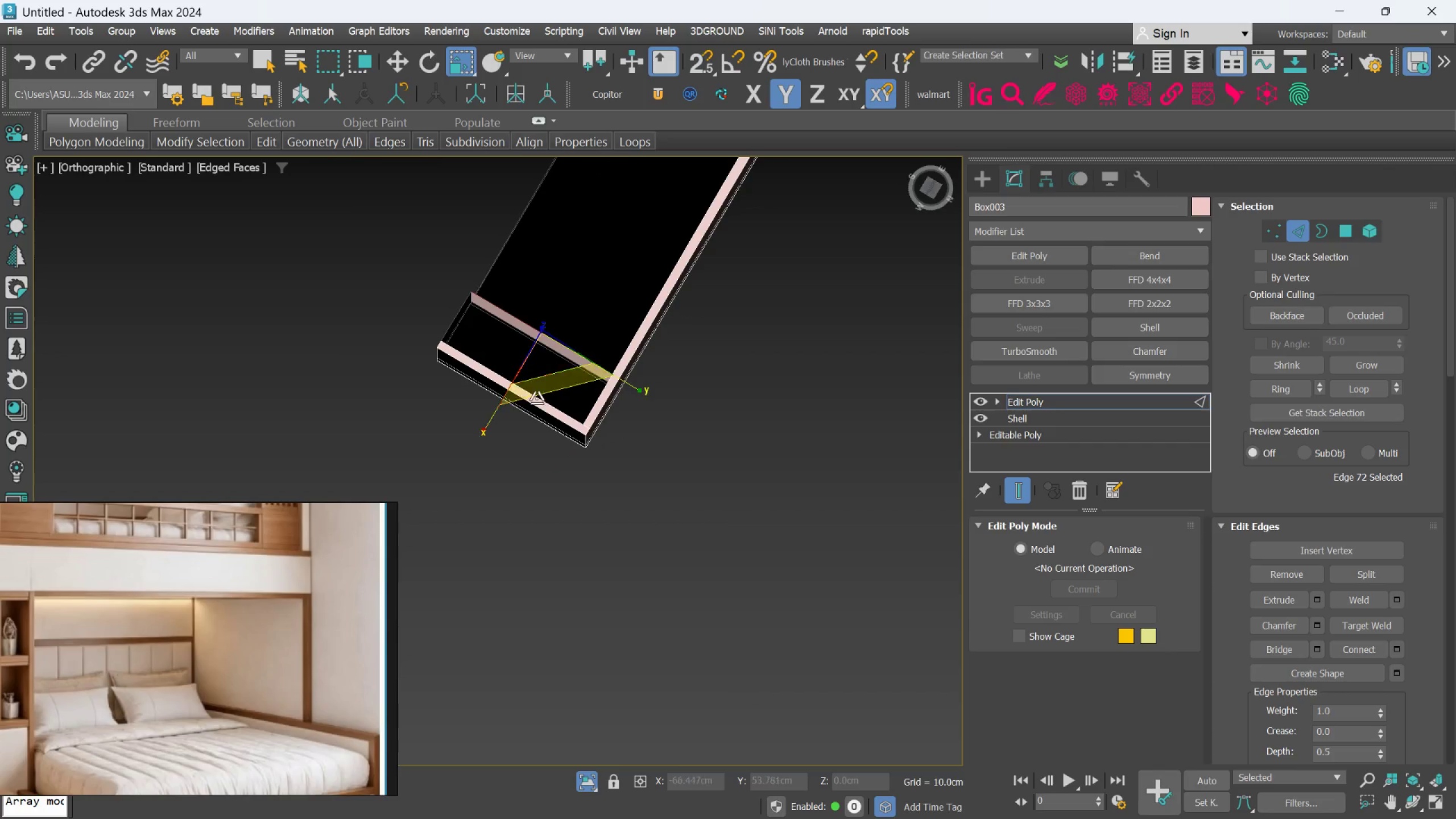 
hold_key(key=ControlLeft, duration=0.7)
 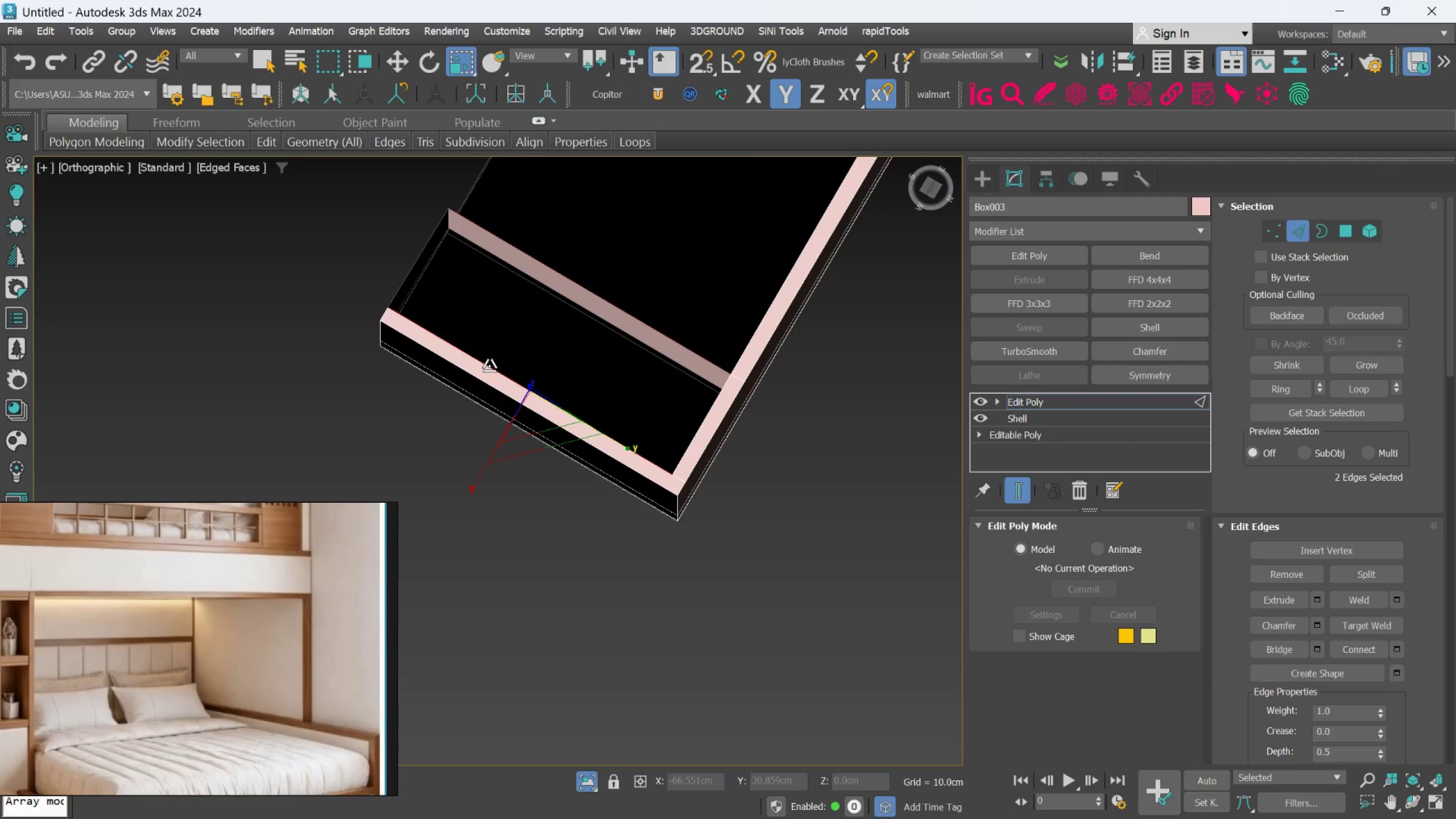 
scroll: coordinate [494, 371], scroll_direction: up, amount: 2.0
 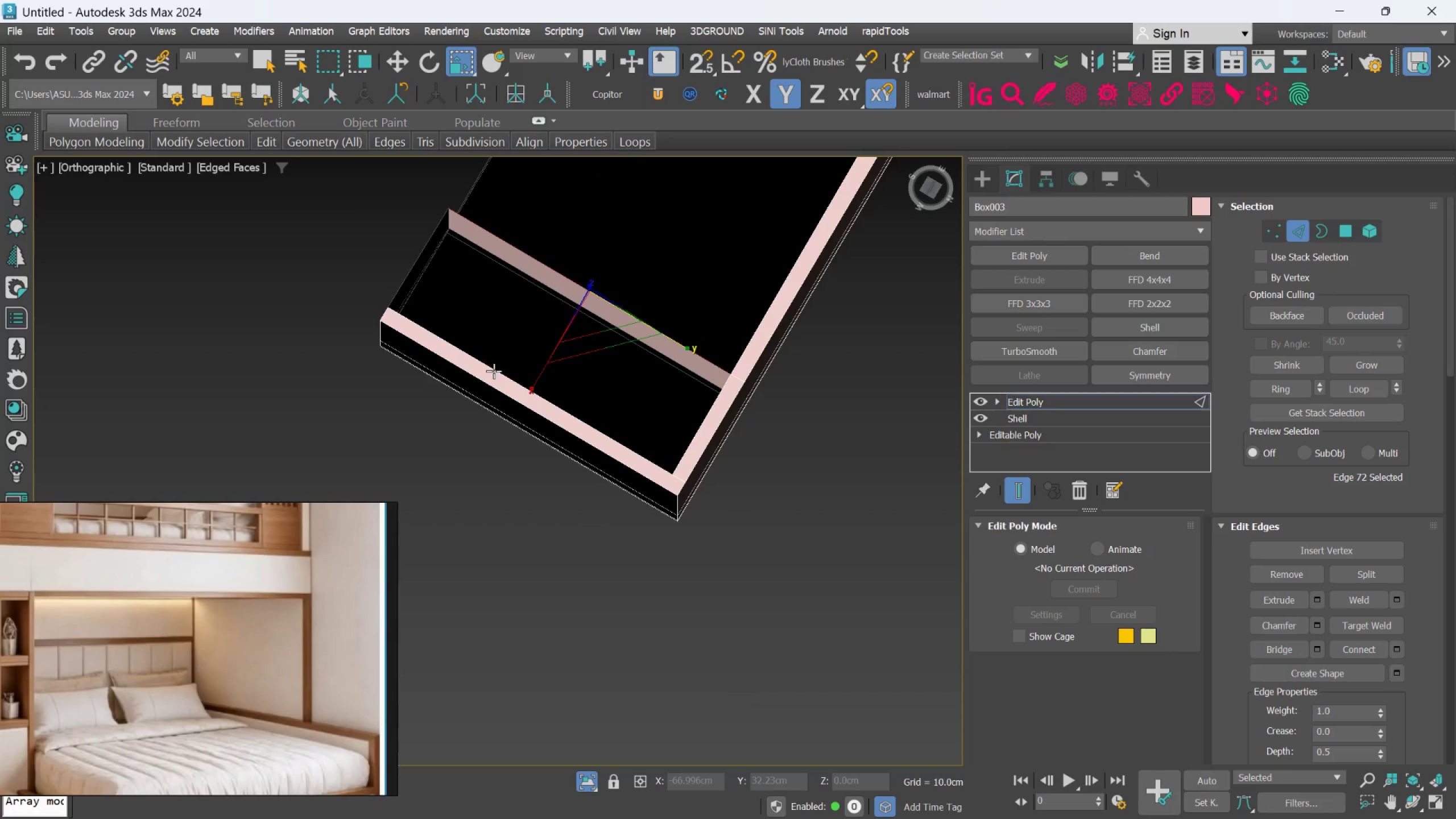 
left_click([489, 366])
 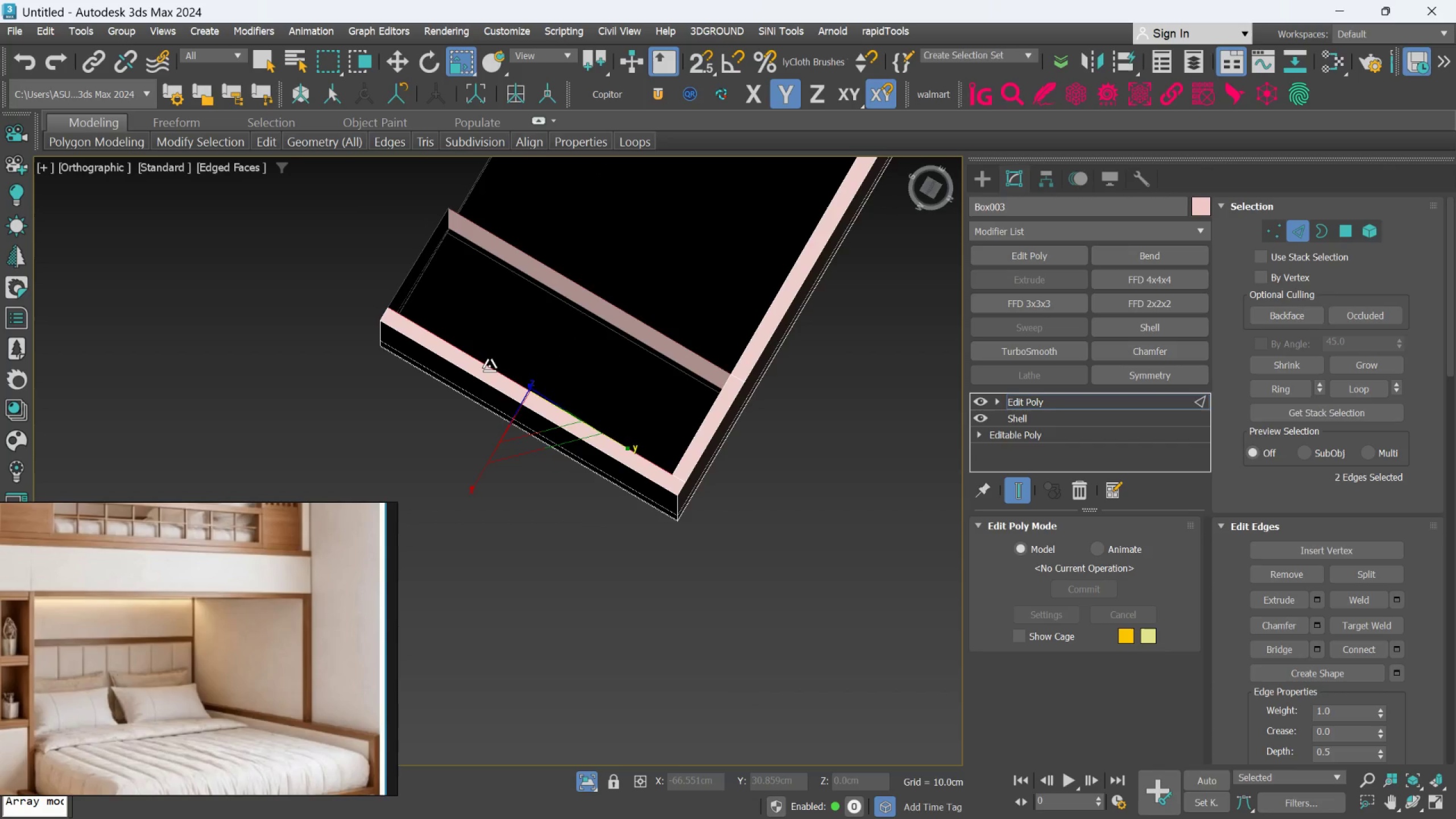 
hold_key(key=AltLeft, duration=0.72)
 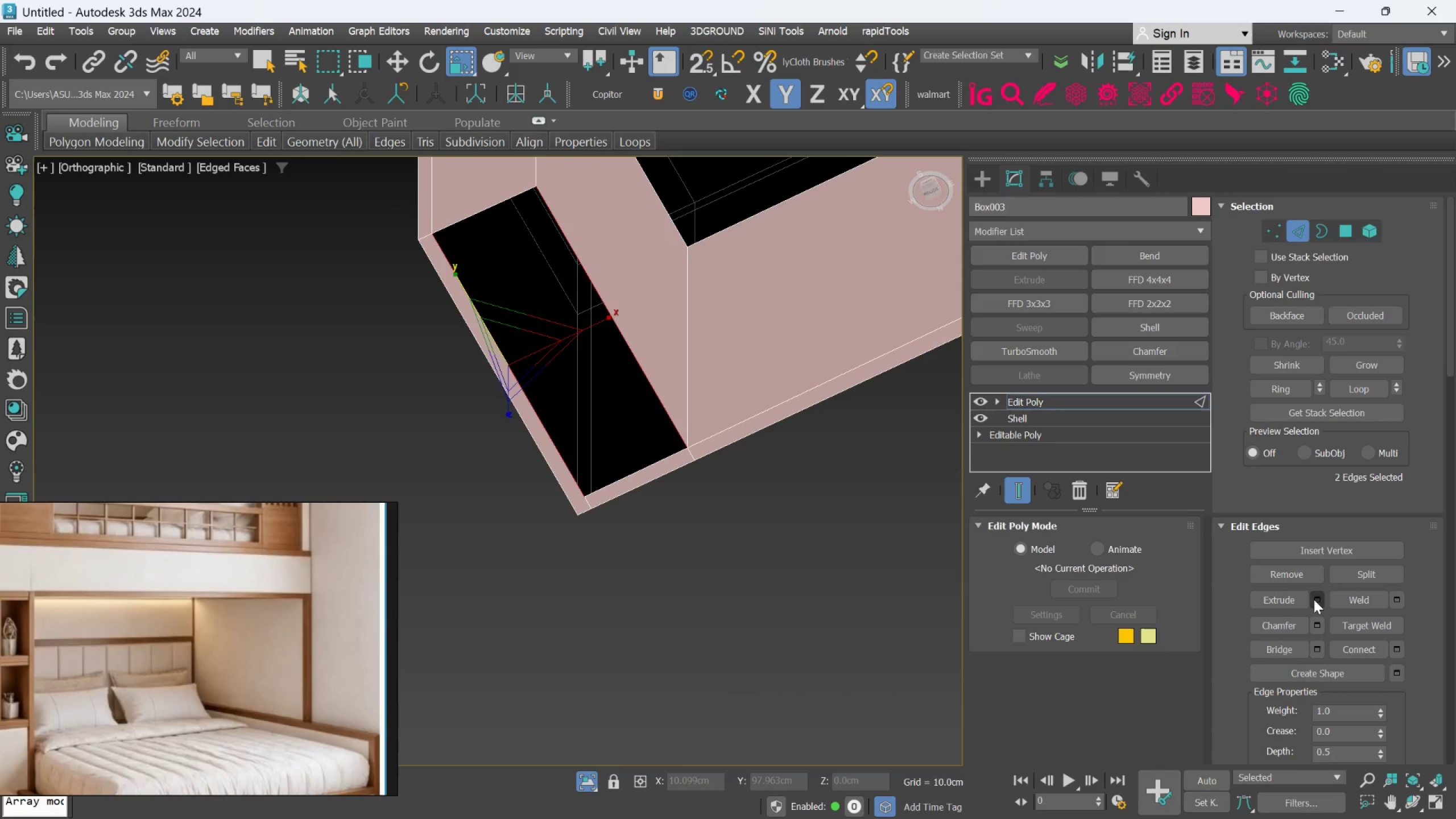 
left_click([1278, 647])
 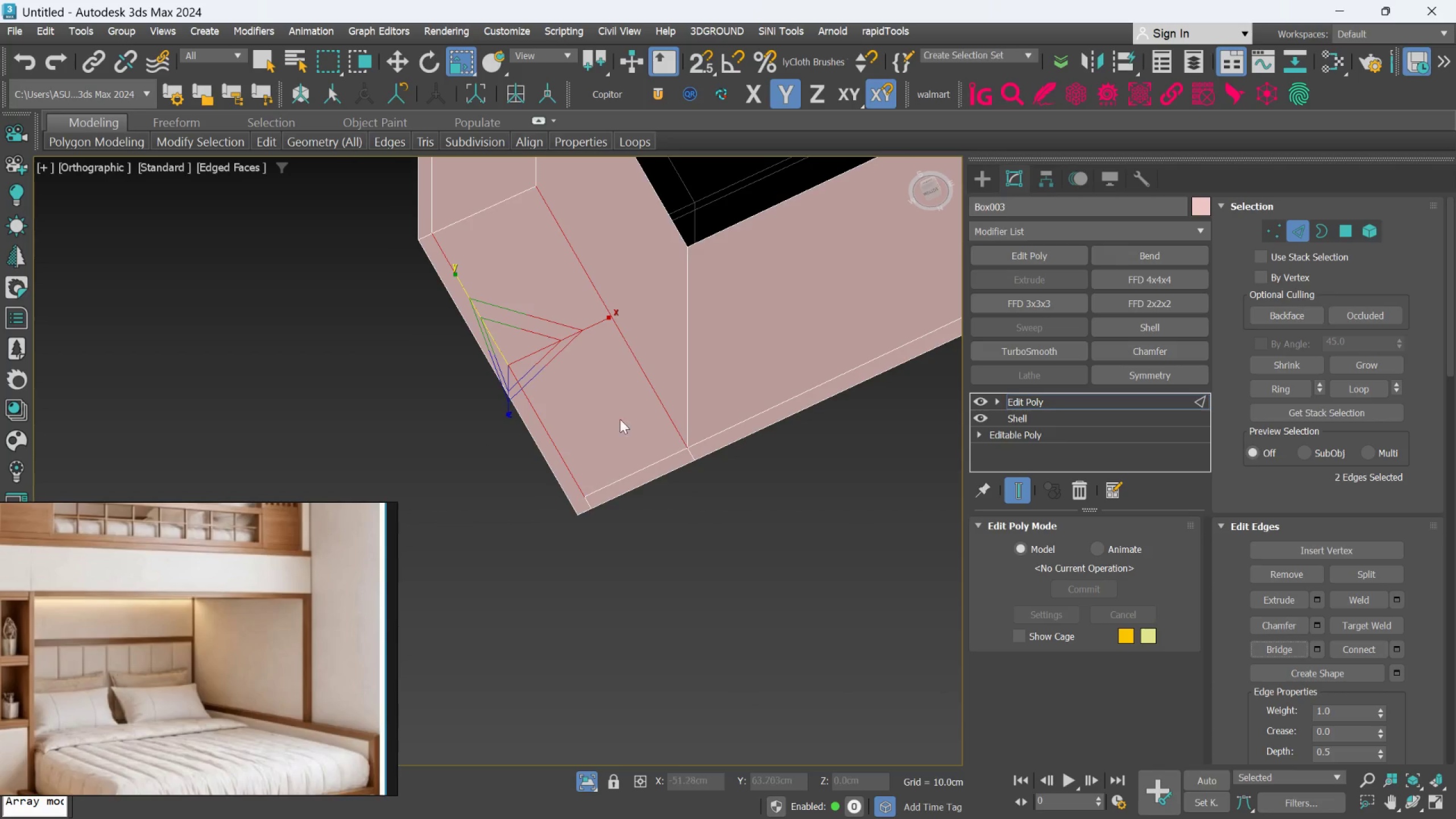 
scroll: coordinate [581, 388], scroll_direction: down, amount: 3.0
 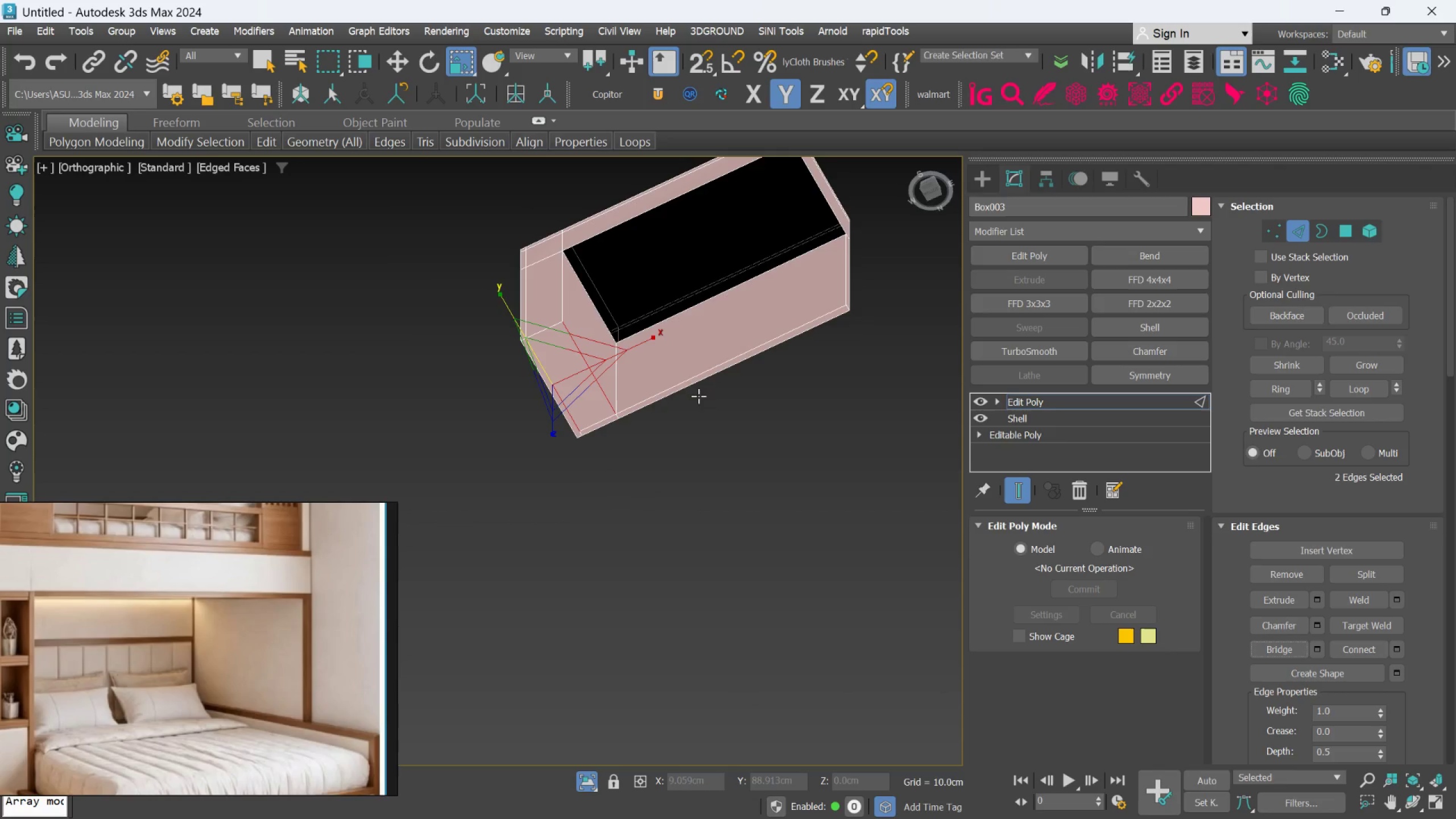 
hold_key(key=AltLeft, duration=1.23)
 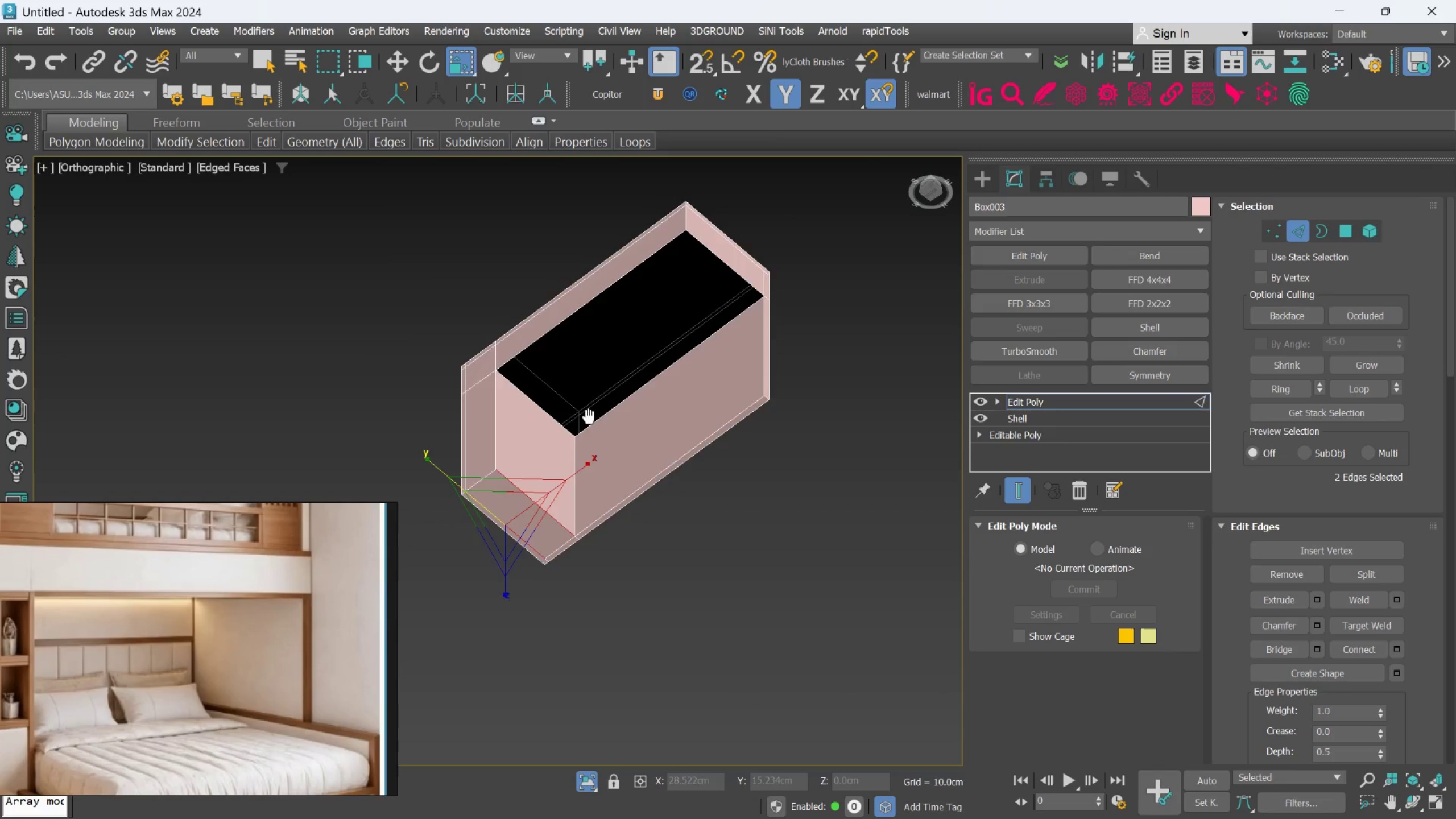 
hold_key(key=AltLeft, duration=0.41)
 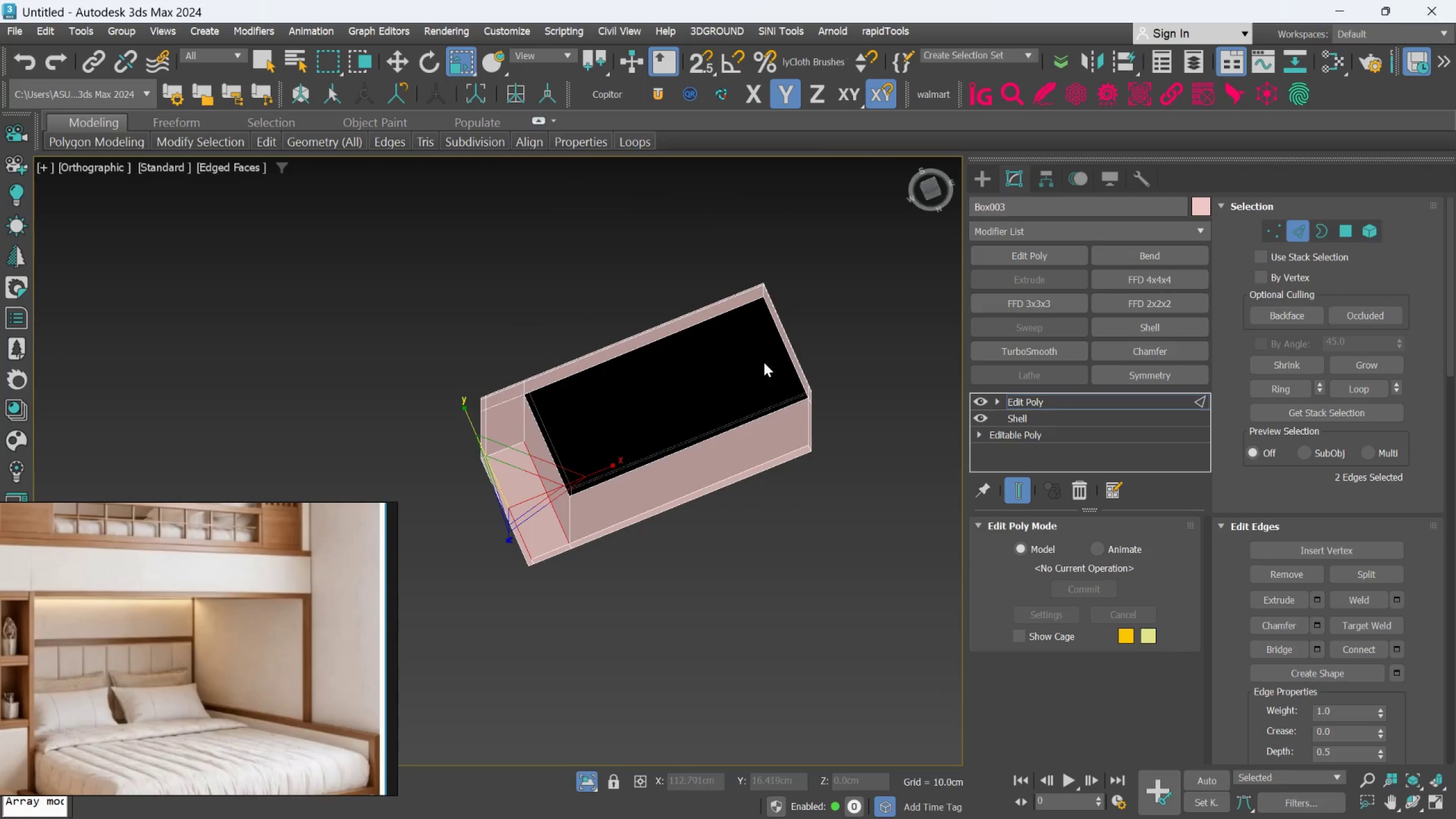 
scroll: coordinate [767, 361], scroll_direction: up, amount: 1.0
 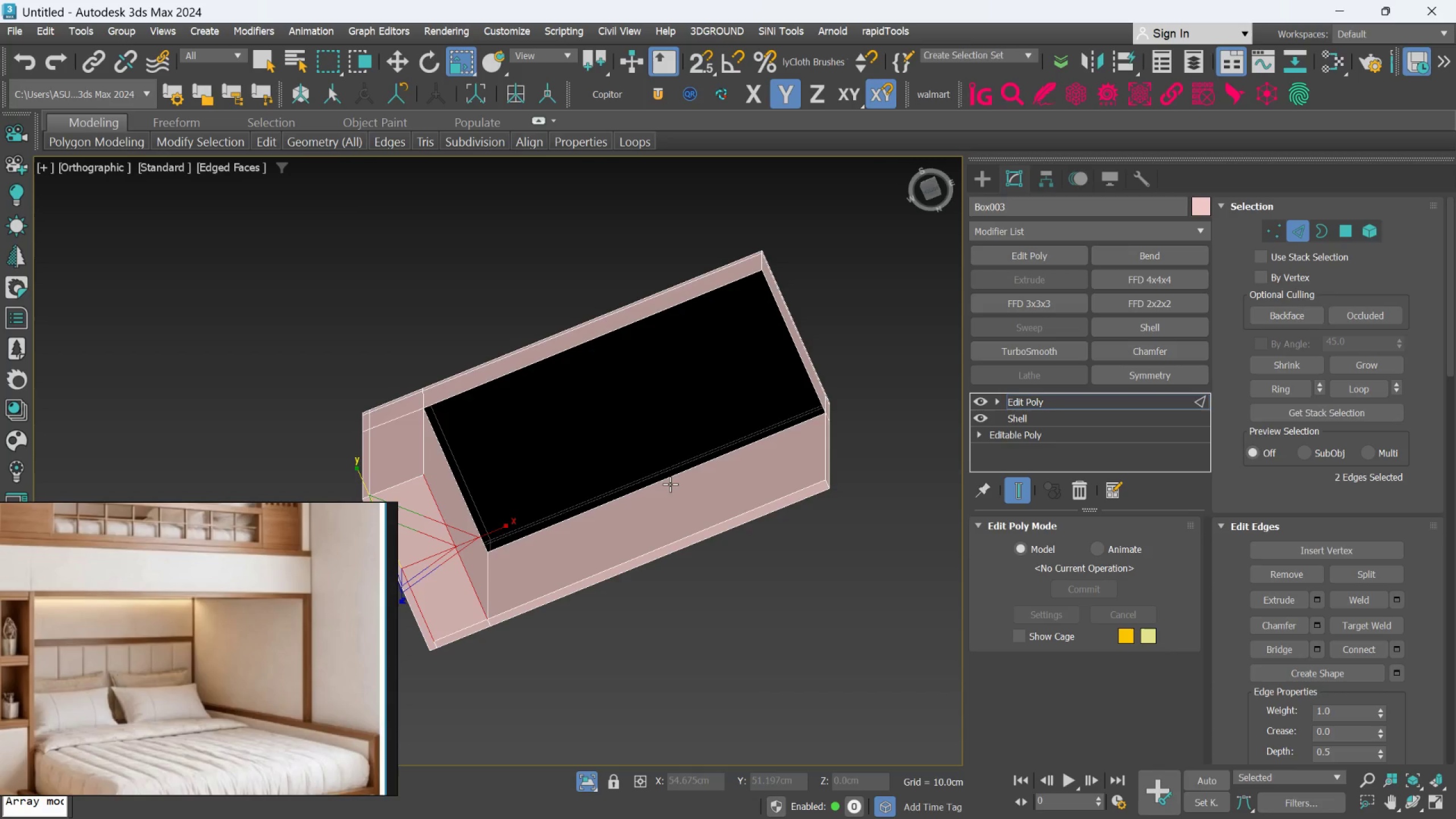 
left_click([671, 477])
 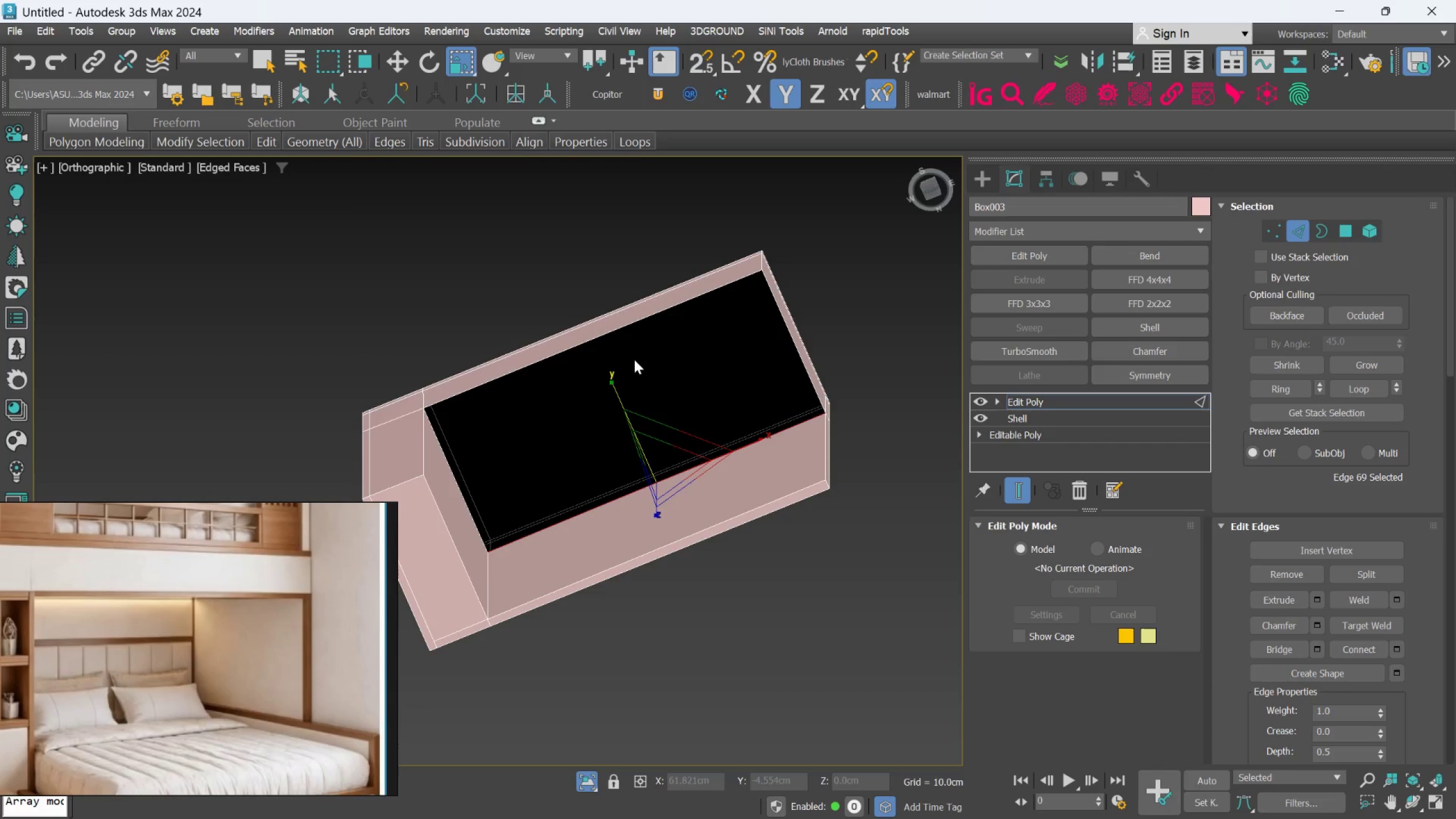 
hold_key(key=ControlLeft, duration=0.75)
left_click([632, 321])
 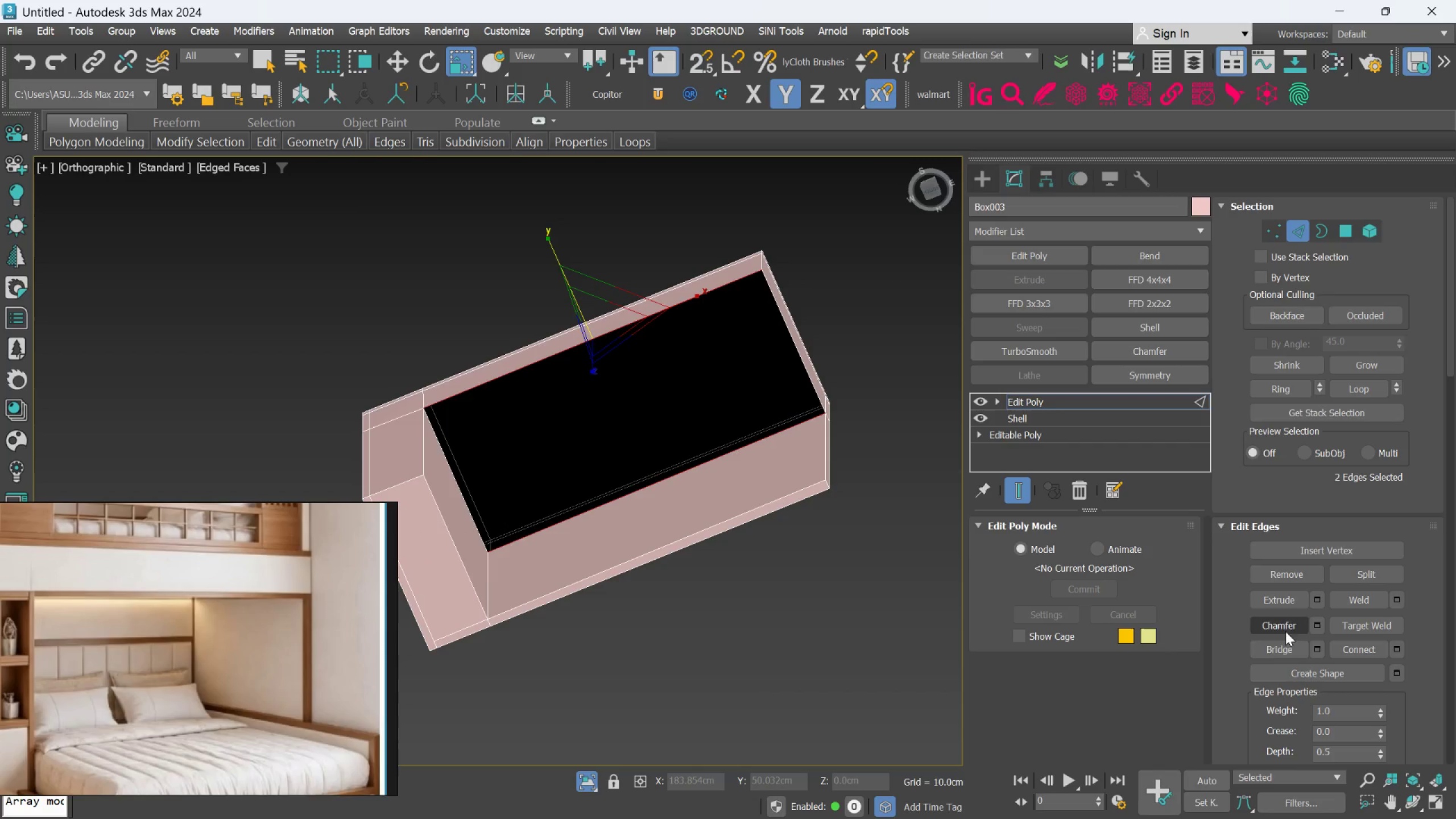 
left_click([1273, 650])
 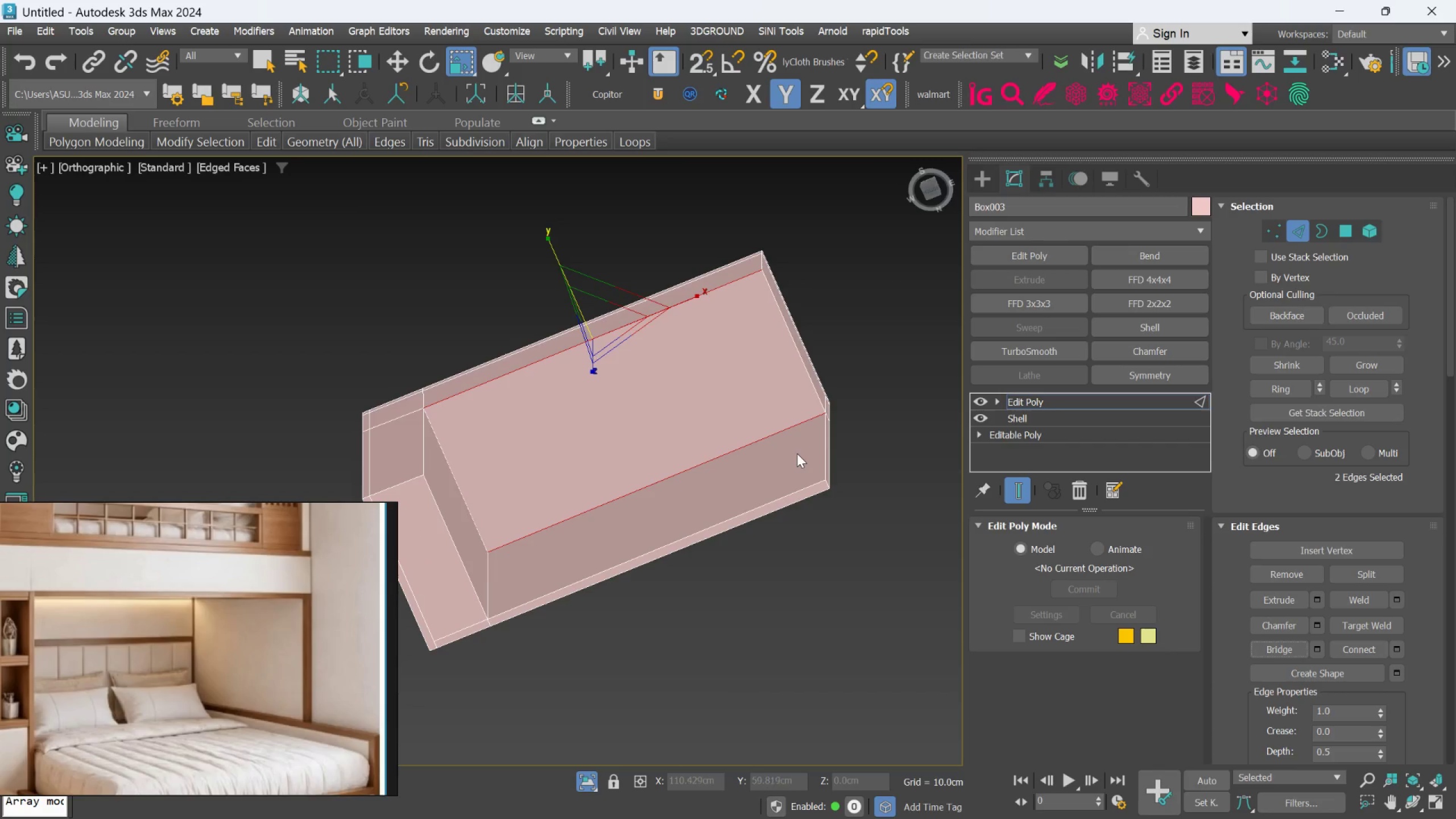 
hold_key(key=AltLeft, duration=1.55)
 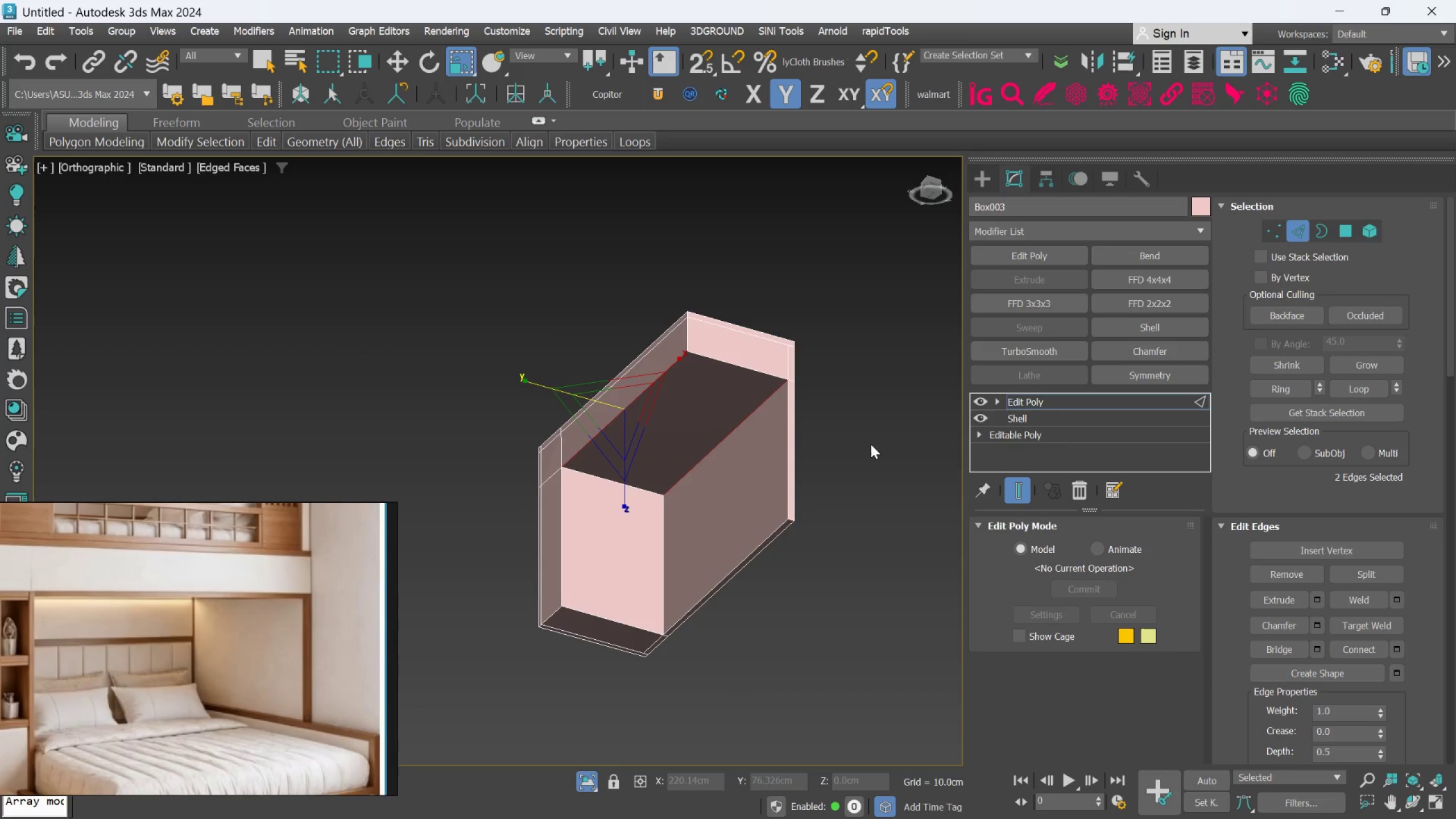 
scroll: coordinate [797, 453], scroll_direction: down, amount: 1.0
 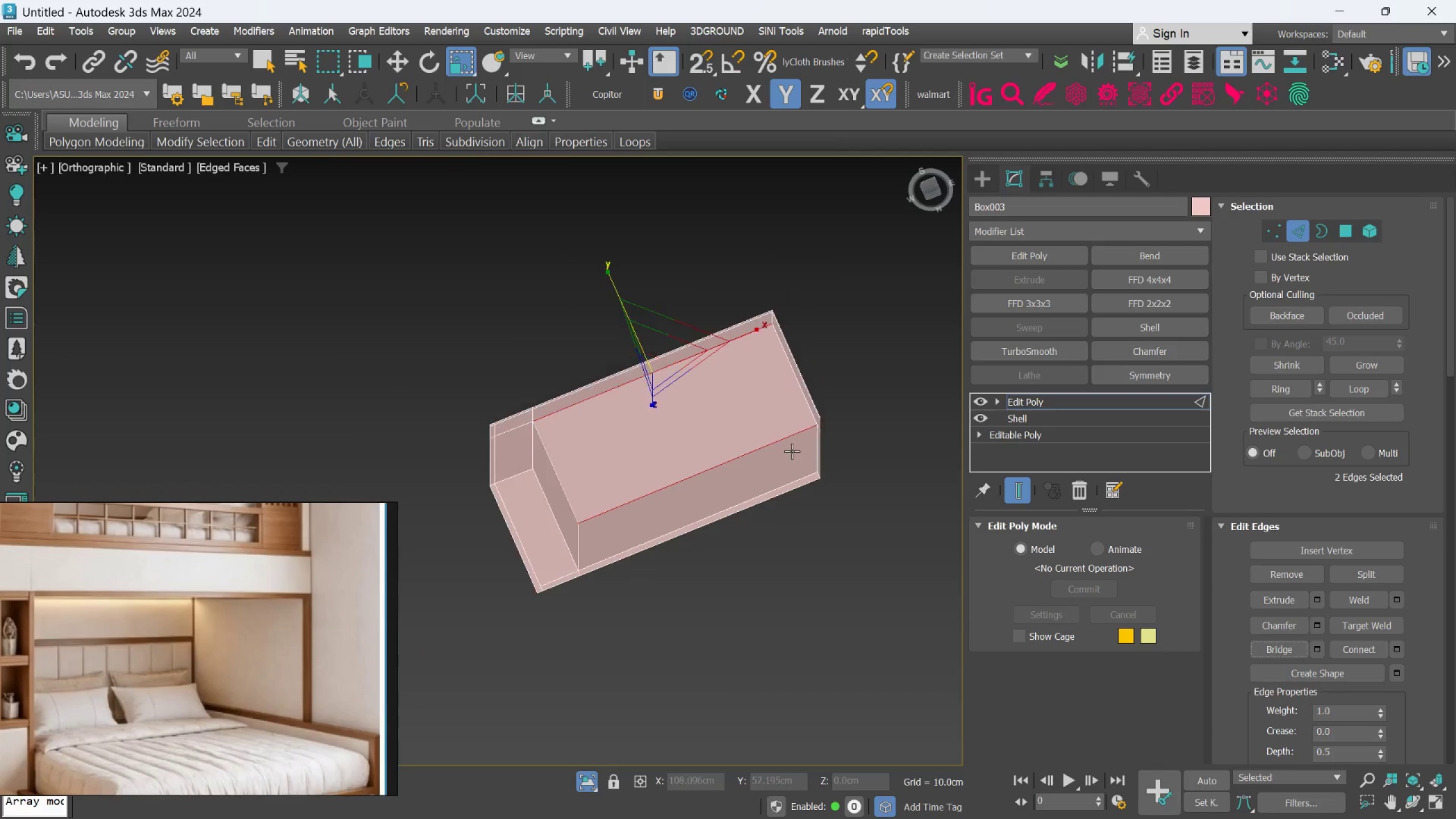 
left_click([871, 444])
 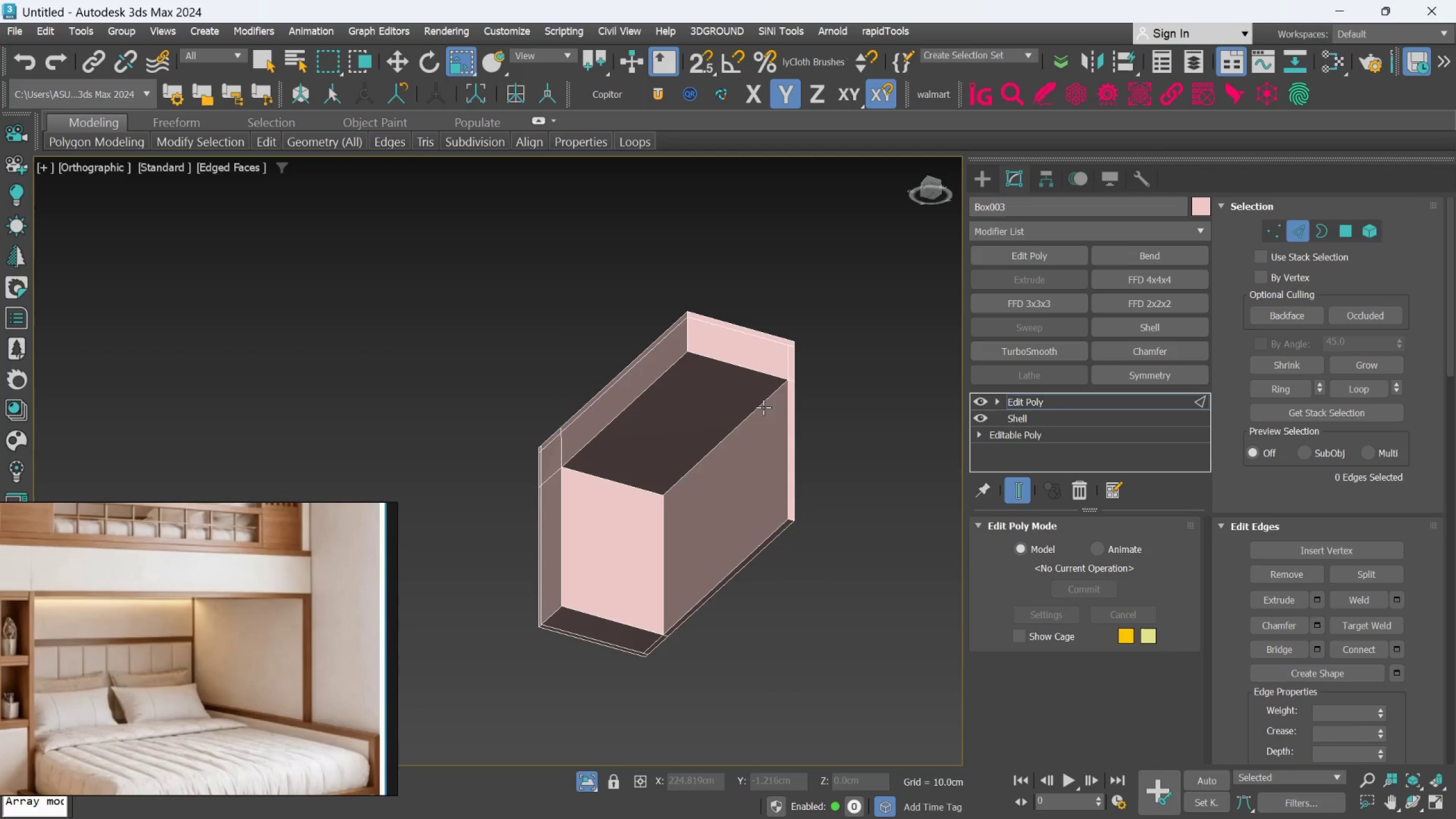 
hold_key(key=AltLeft, duration=0.97)
 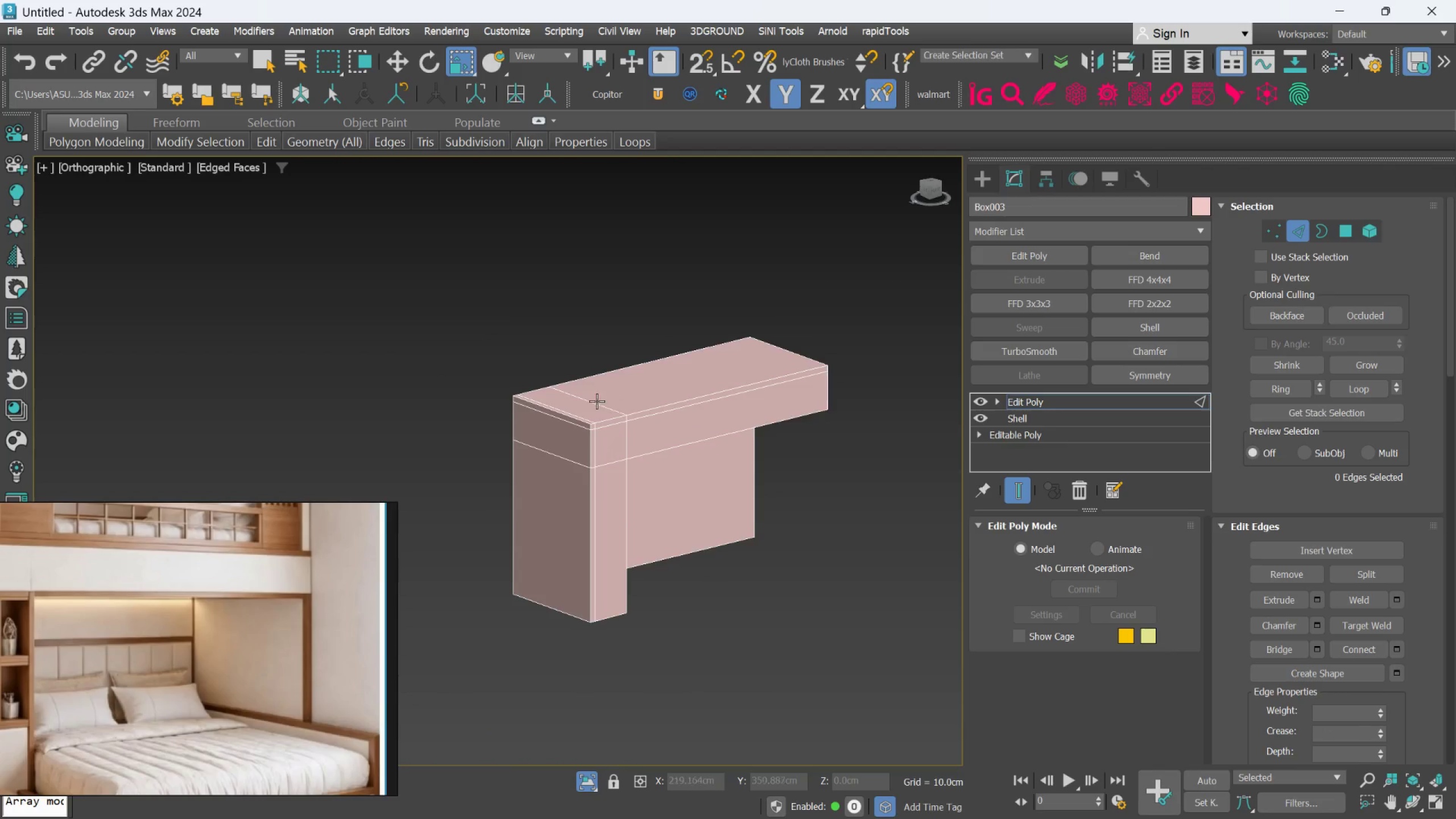 
scroll: coordinate [776, 385], scroll_direction: none, amount: 0.0
 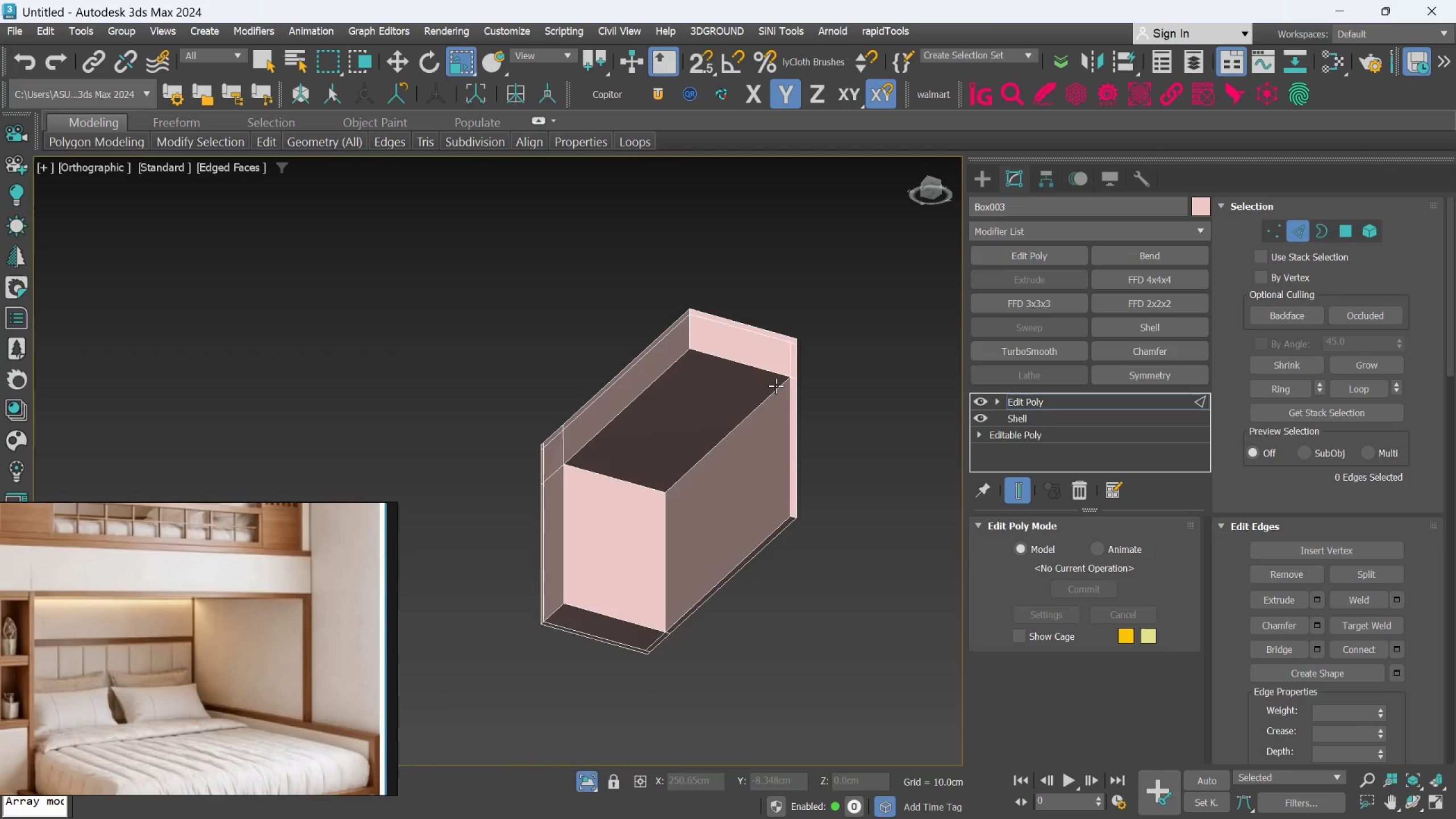 
key(Alt+AltLeft)
 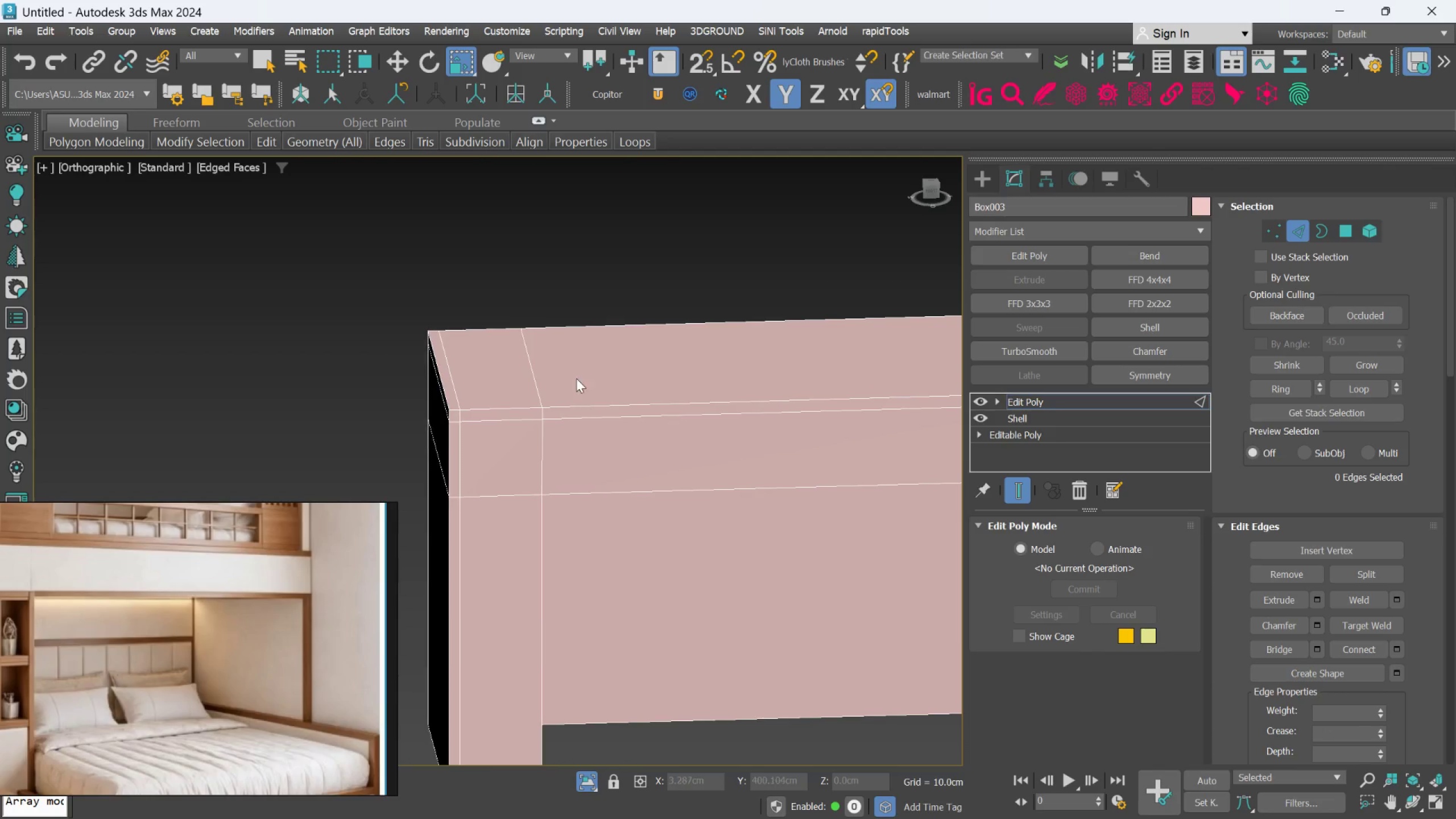 
scroll: coordinate [595, 400], scroll_direction: up, amount: 2.0
 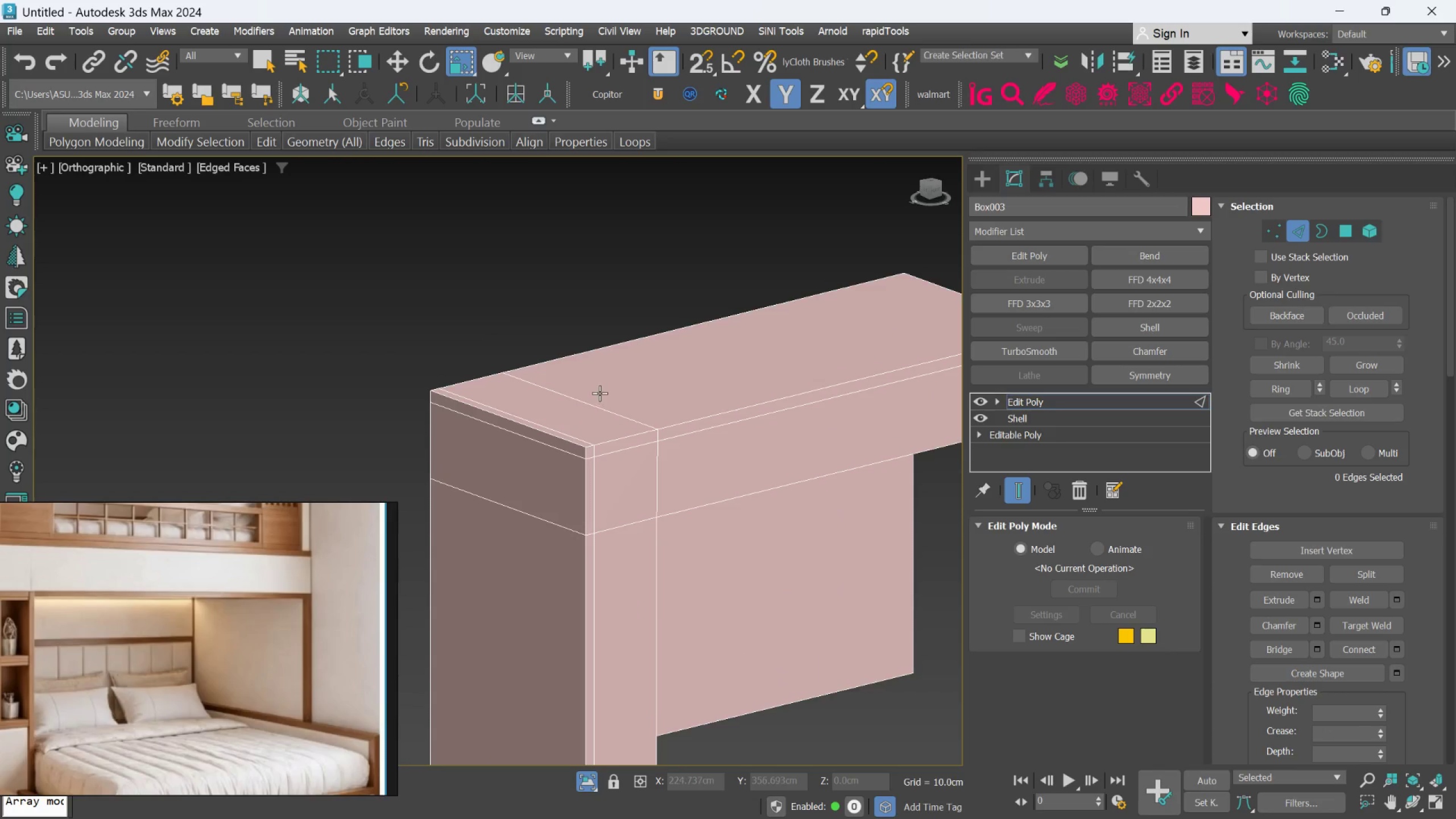 
scroll: coordinate [576, 378], scroll_direction: down, amount: 2.0
 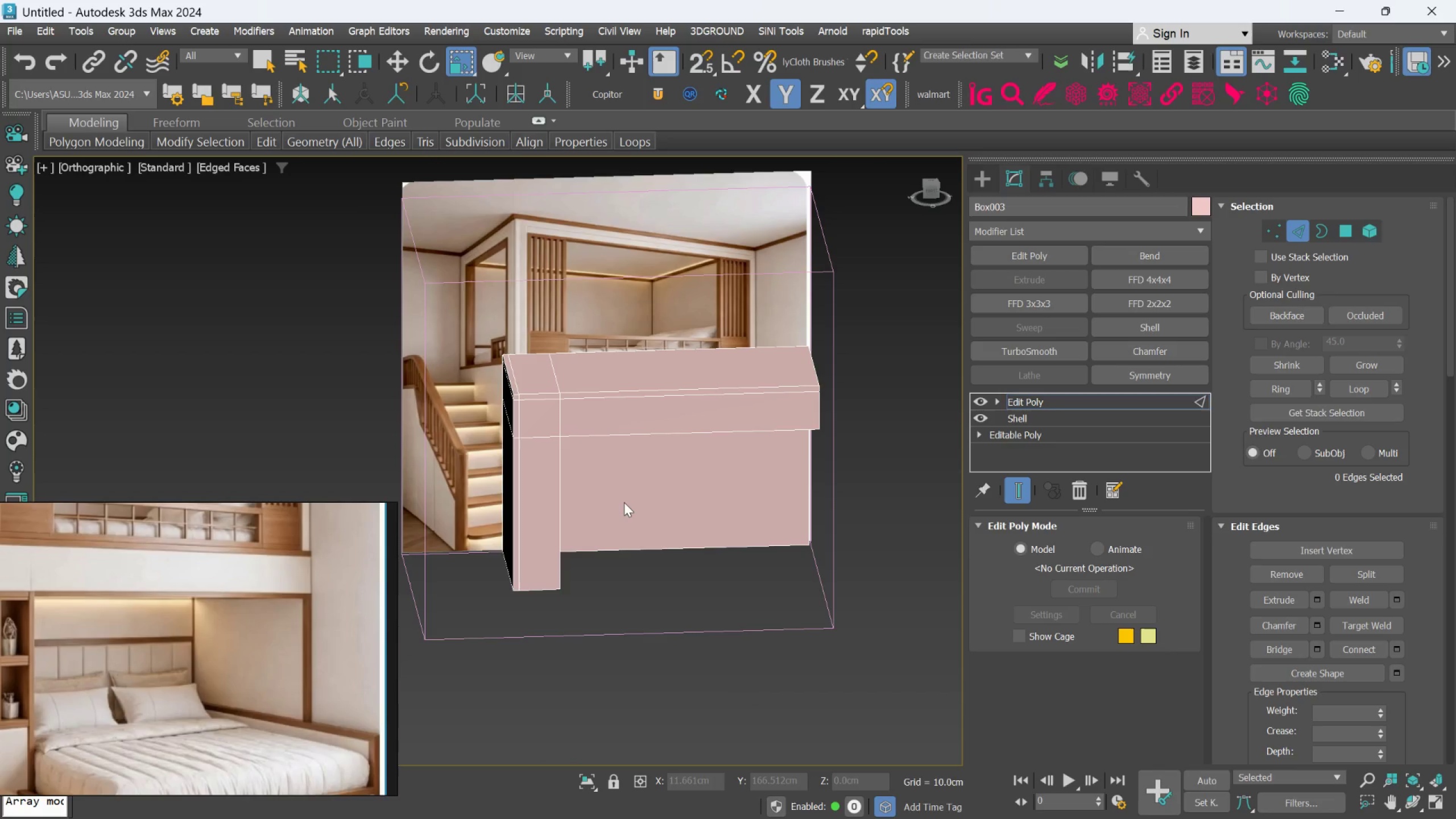 
key(F)
 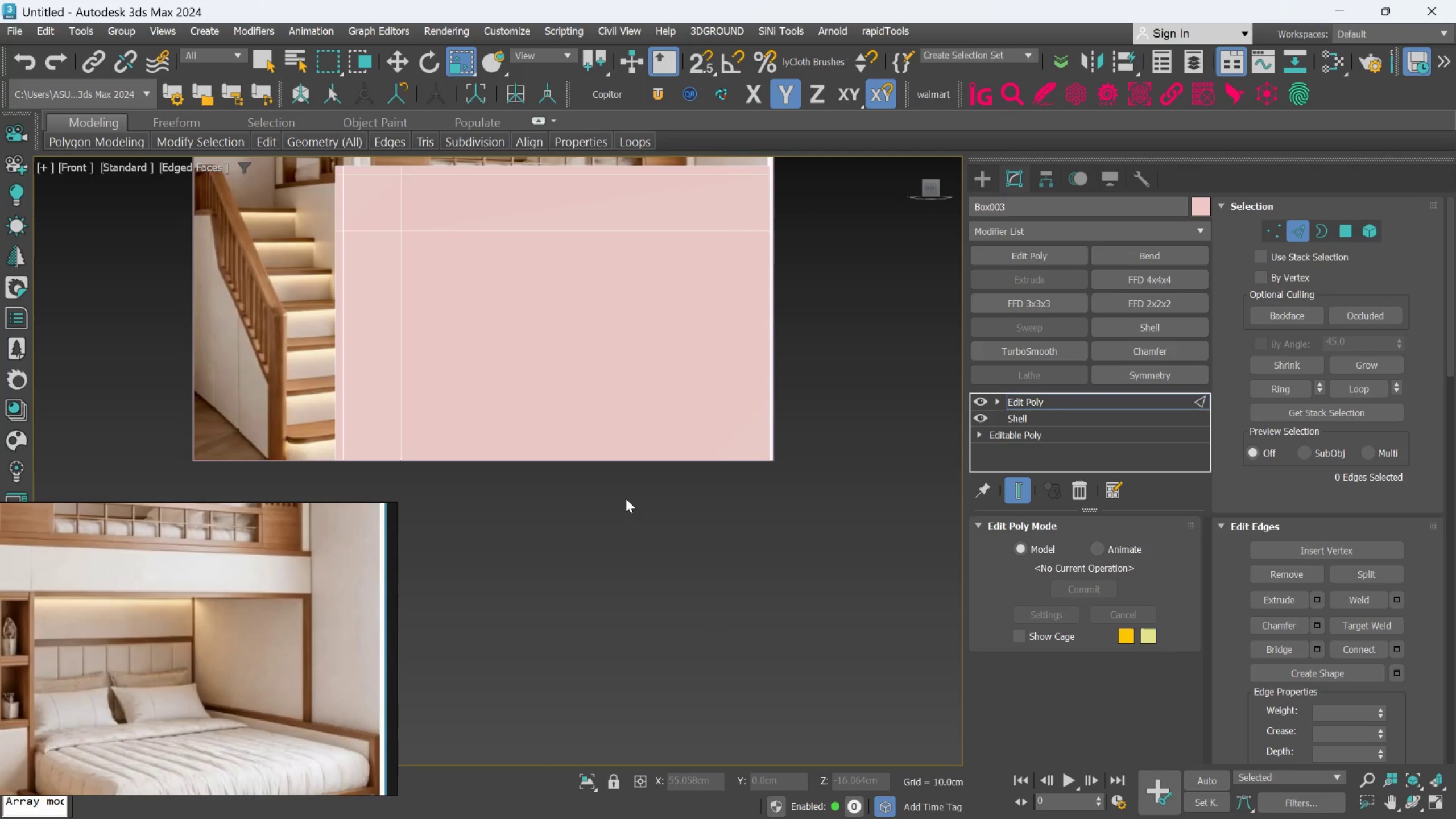 
scroll: coordinate [297, 664], scroll_direction: down, amount: 6.0
 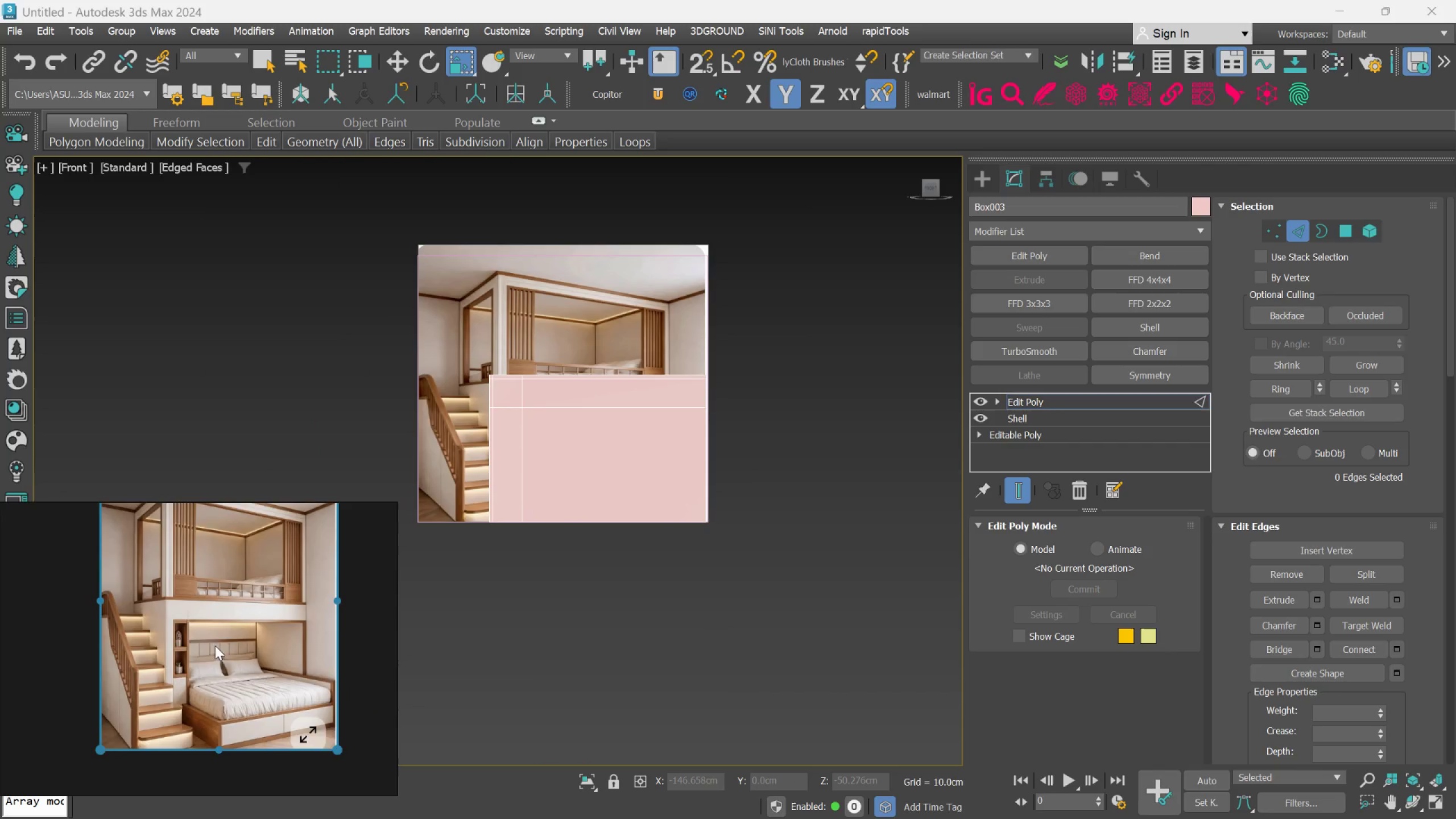 
scroll: coordinate [502, 402], scroll_direction: up, amount: 6.0
 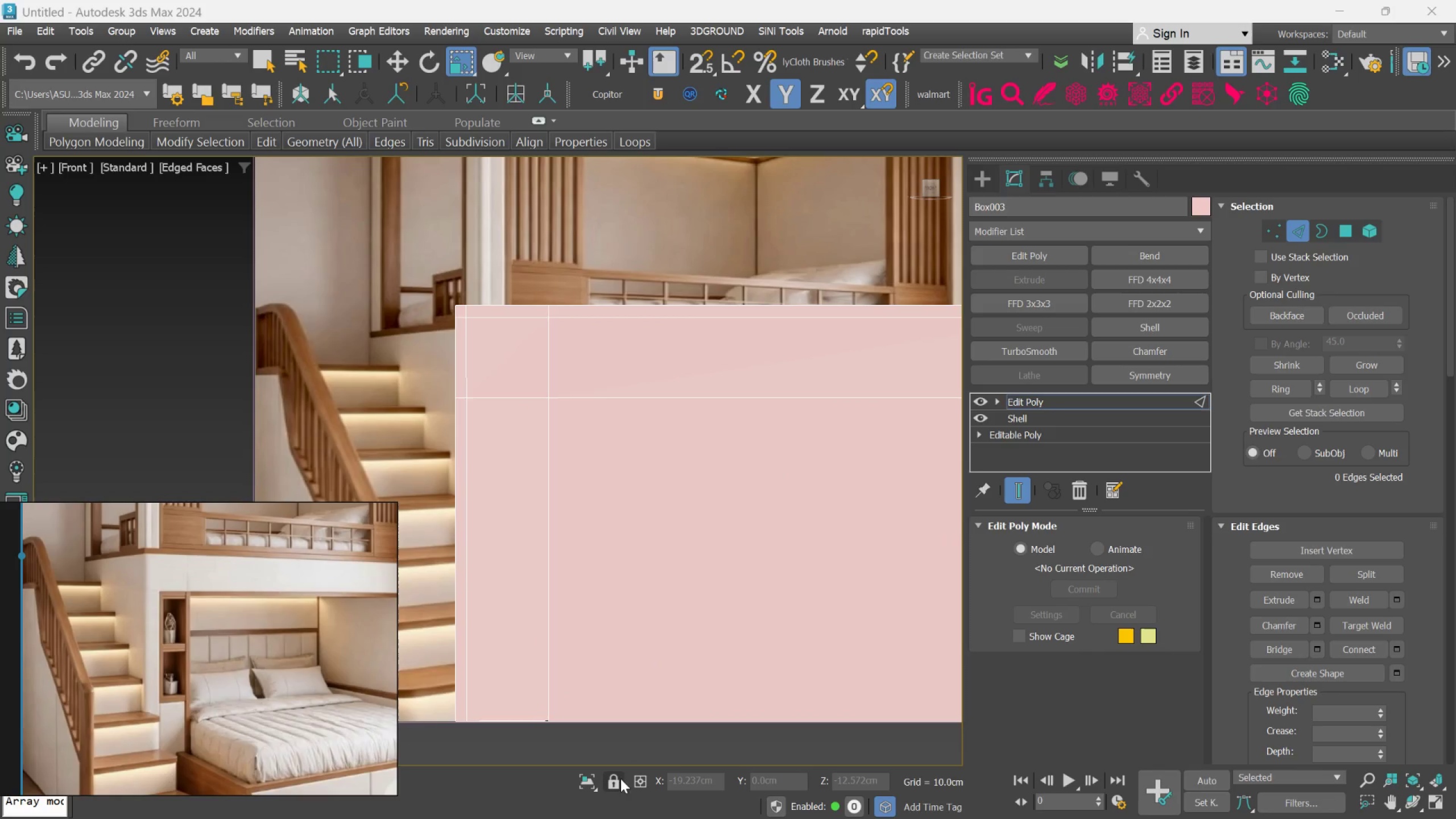 
left_click([590, 781])
 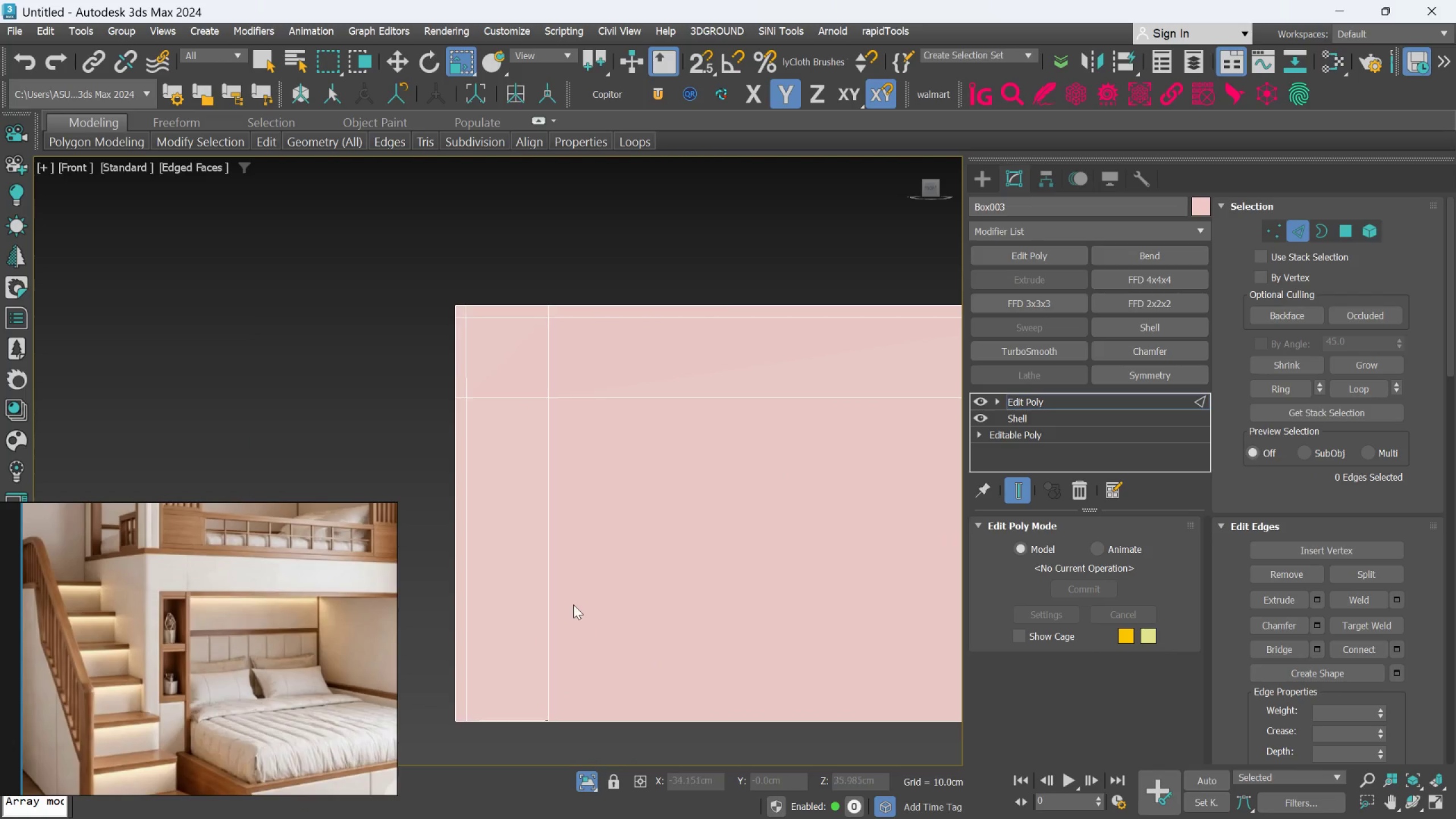 
hold_key(key=AltLeft, duration=1.61)
 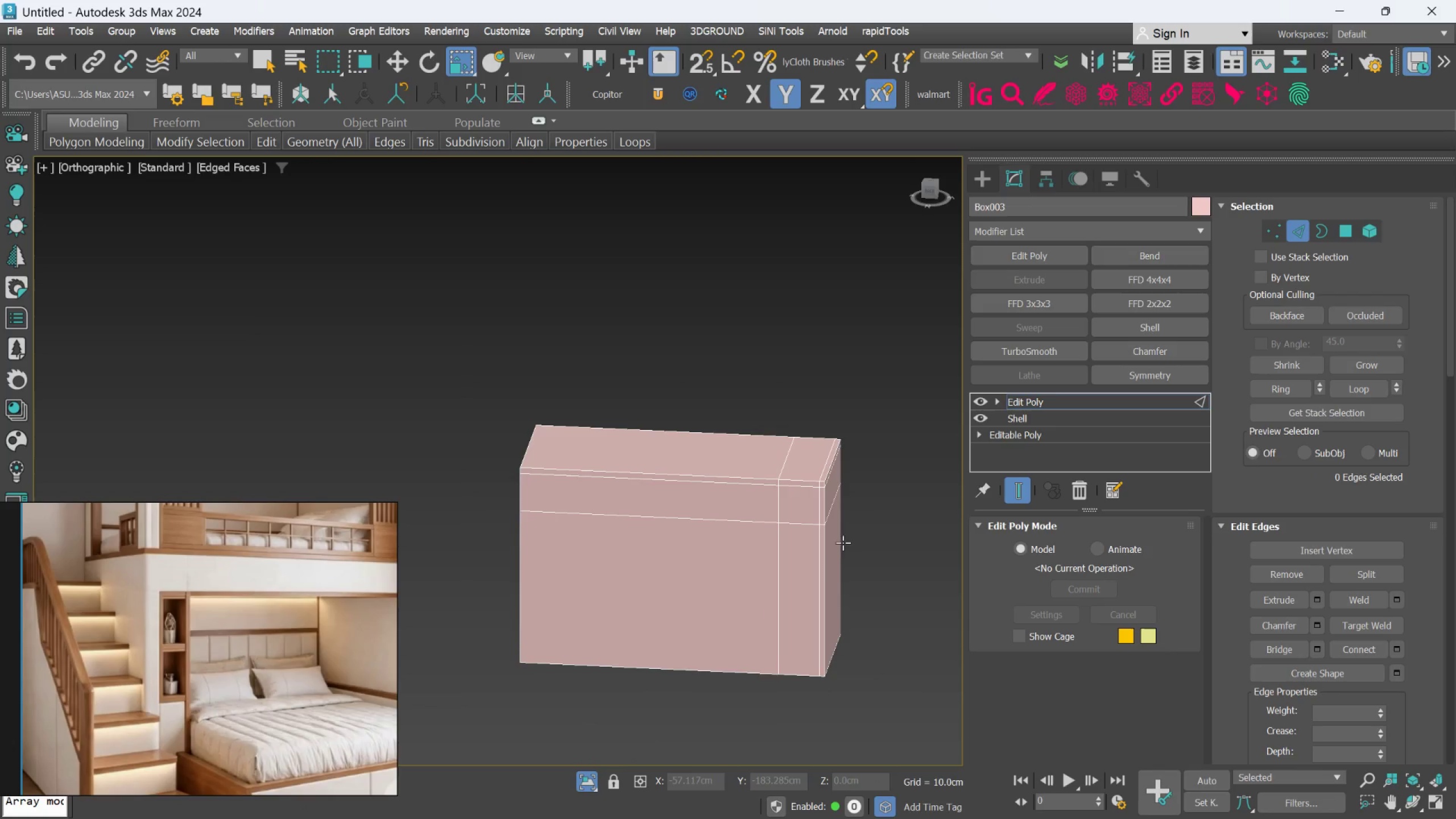 
scroll: coordinate [577, 594], scroll_direction: down, amount: 2.0
 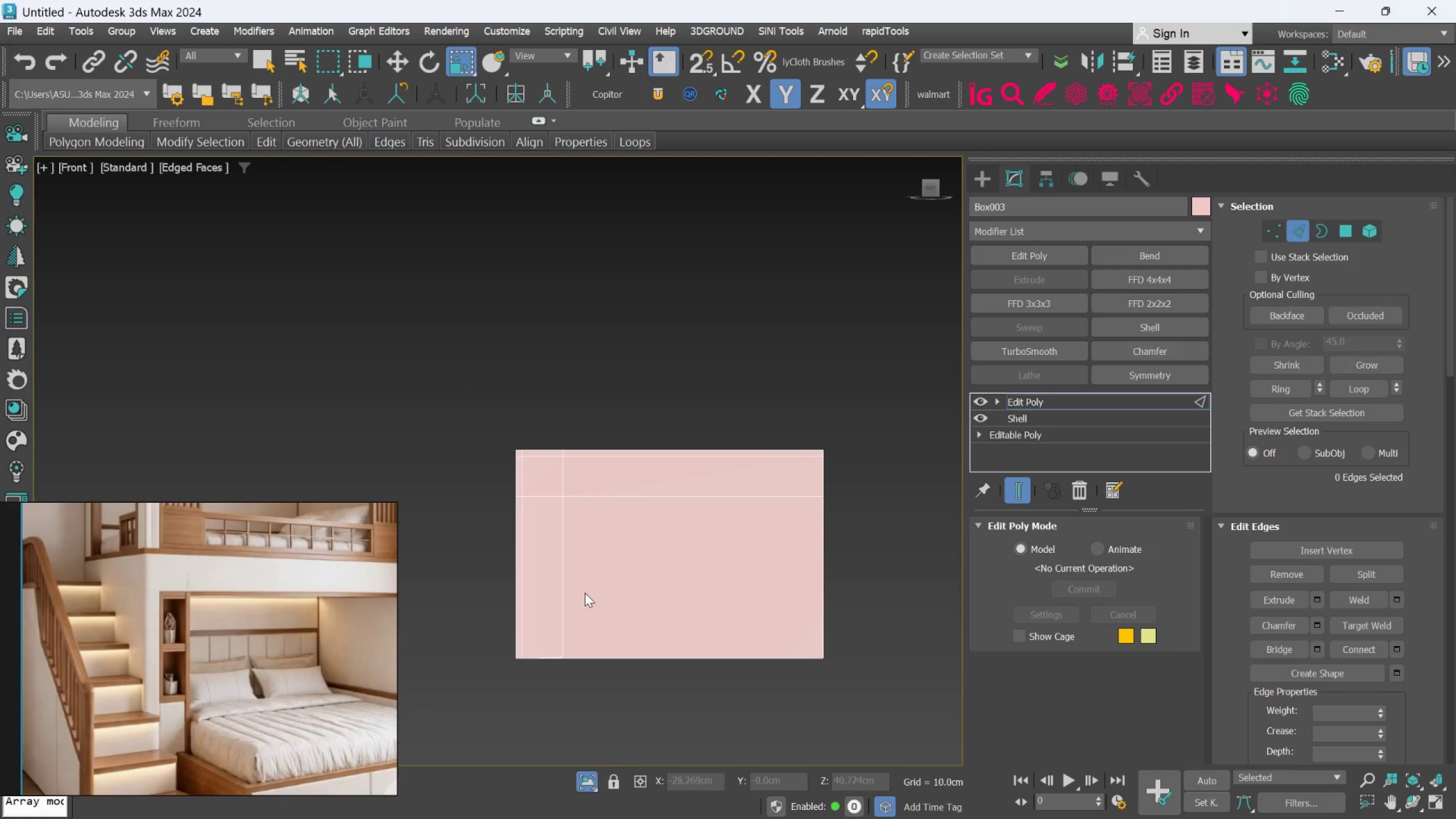 
scroll: coordinate [833, 559], scroll_direction: up, amount: 2.0
 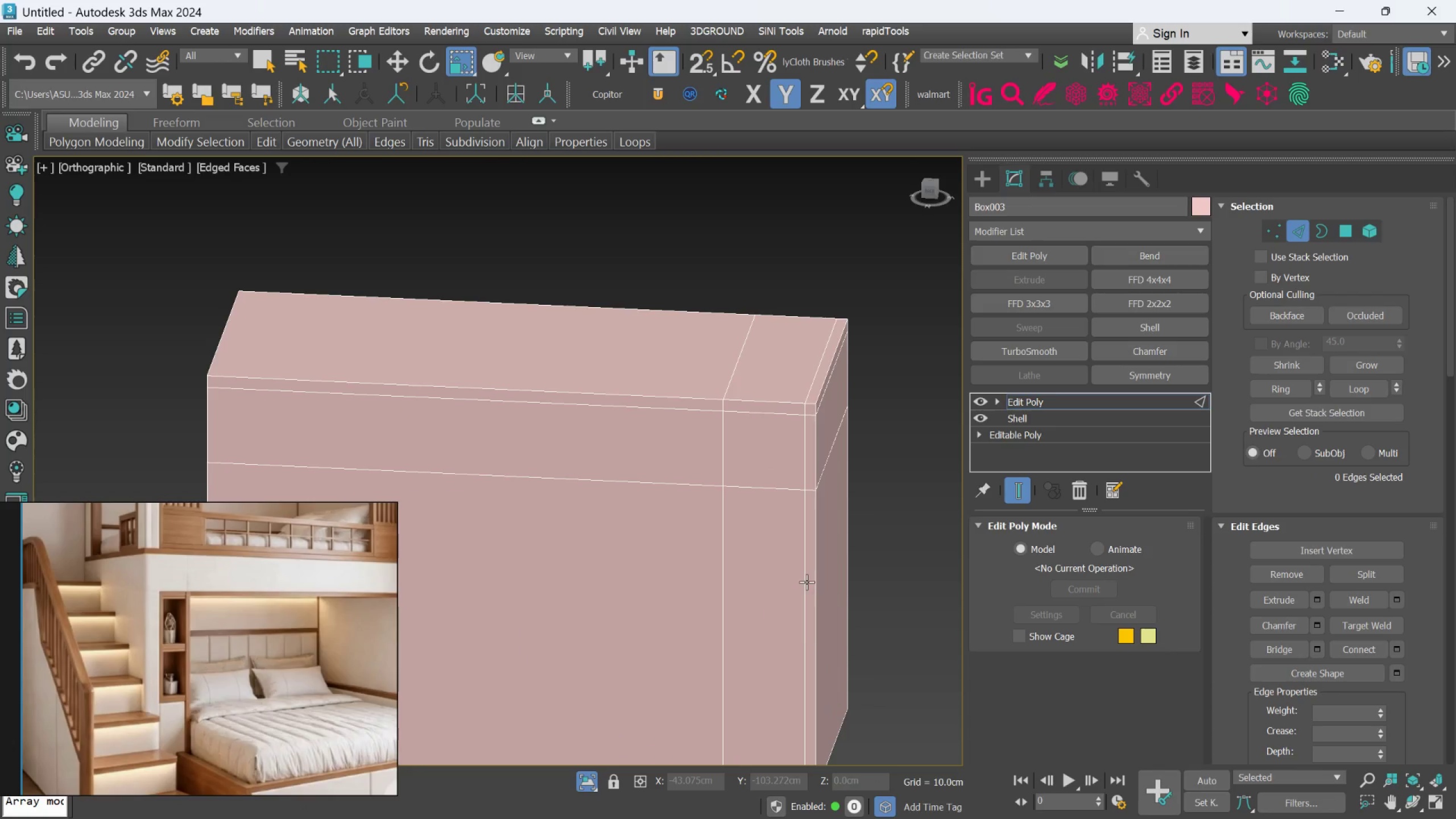 
double_click([806, 582])
 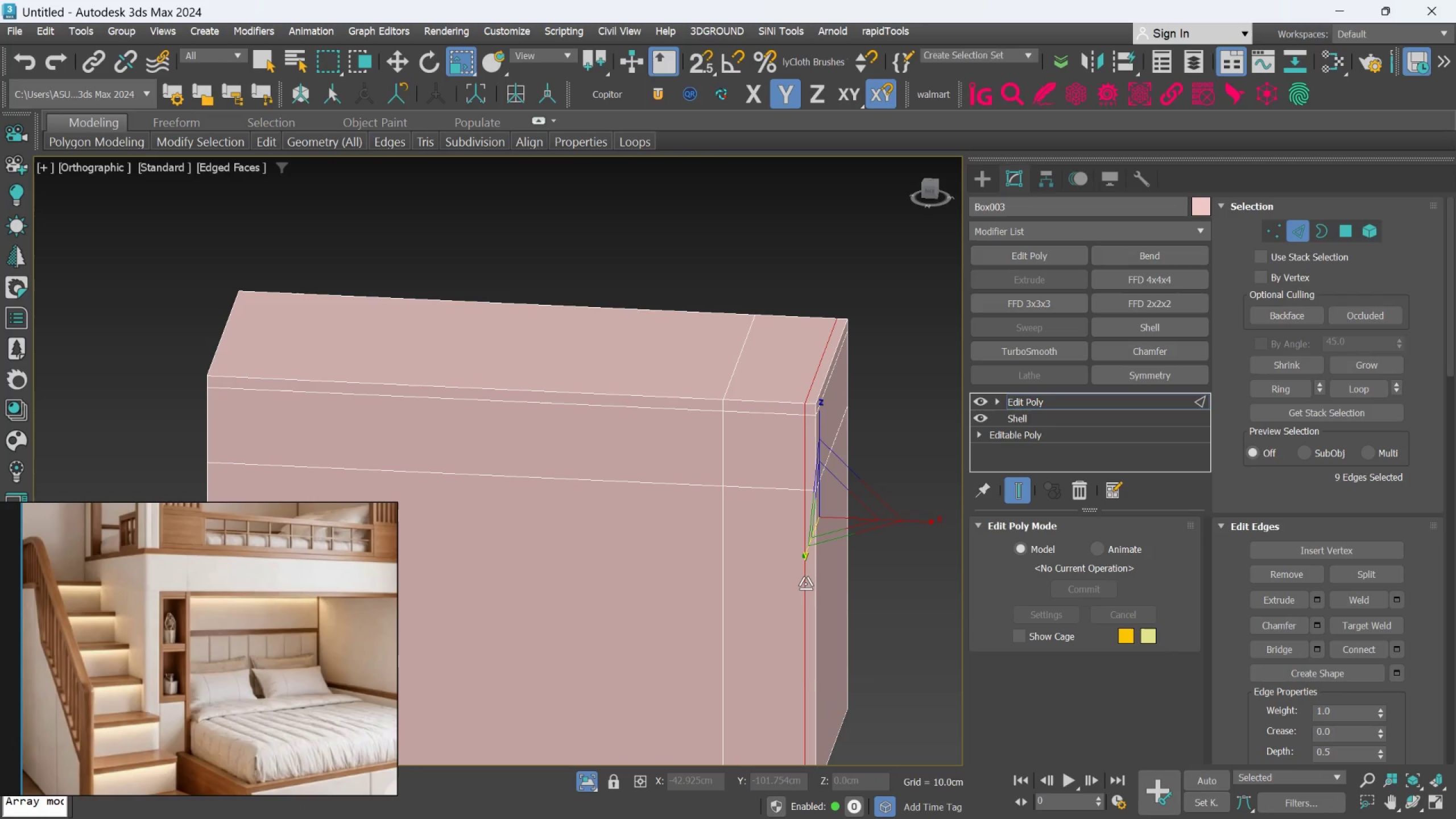 
key(Control+Backspace)
 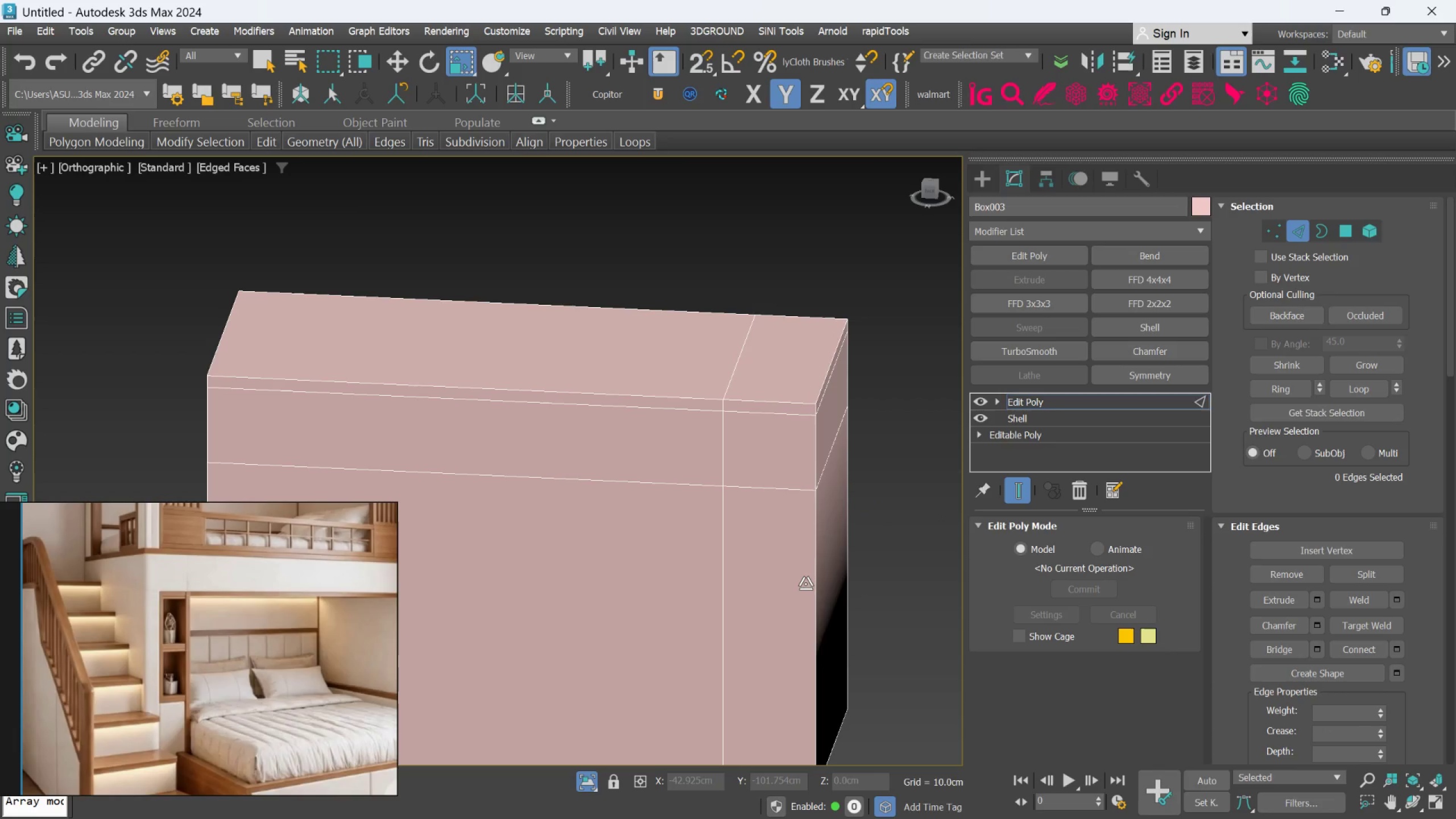 
key(Control+Z)
 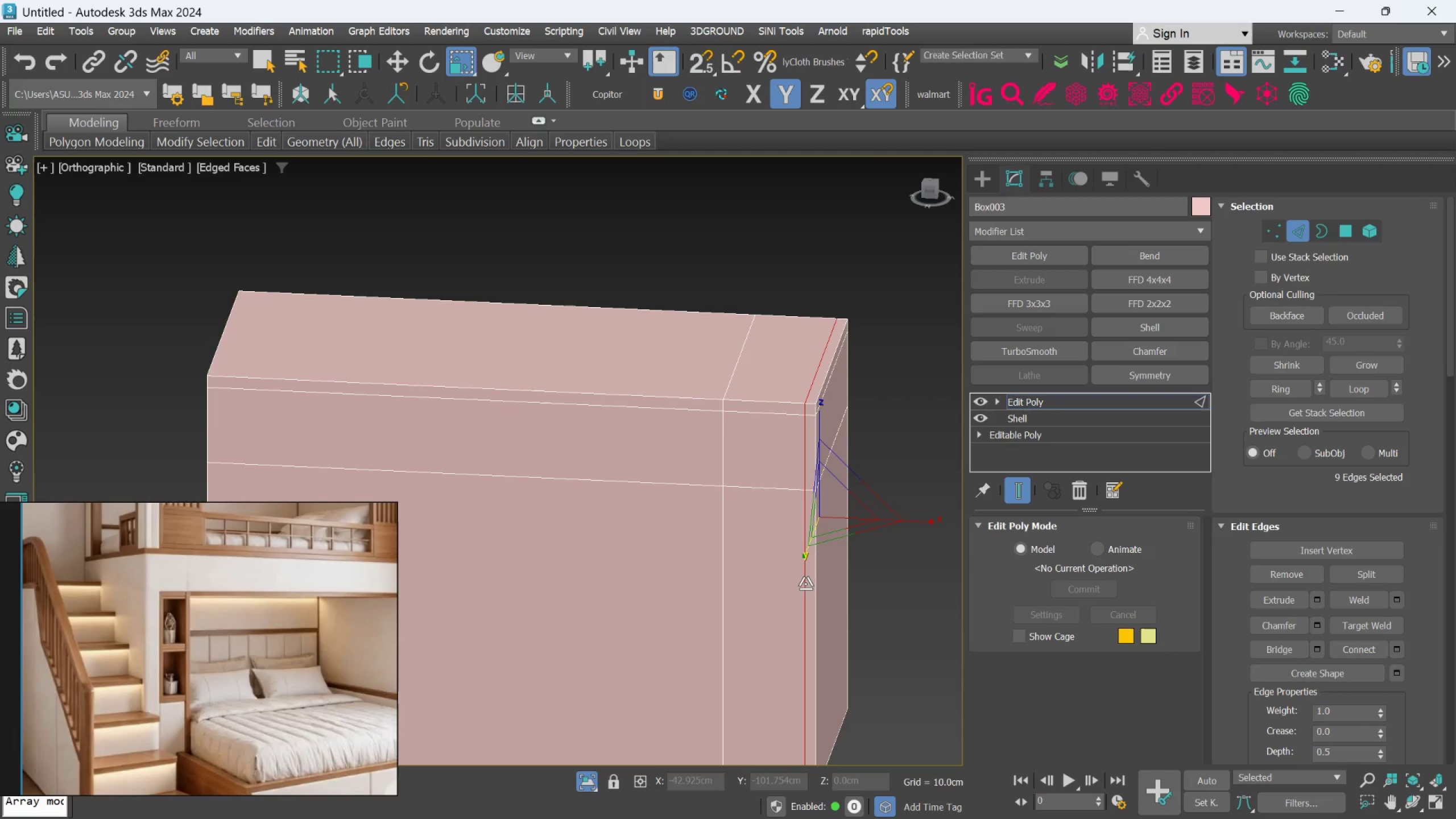 
hold_key(key=AltLeft, duration=0.83)
 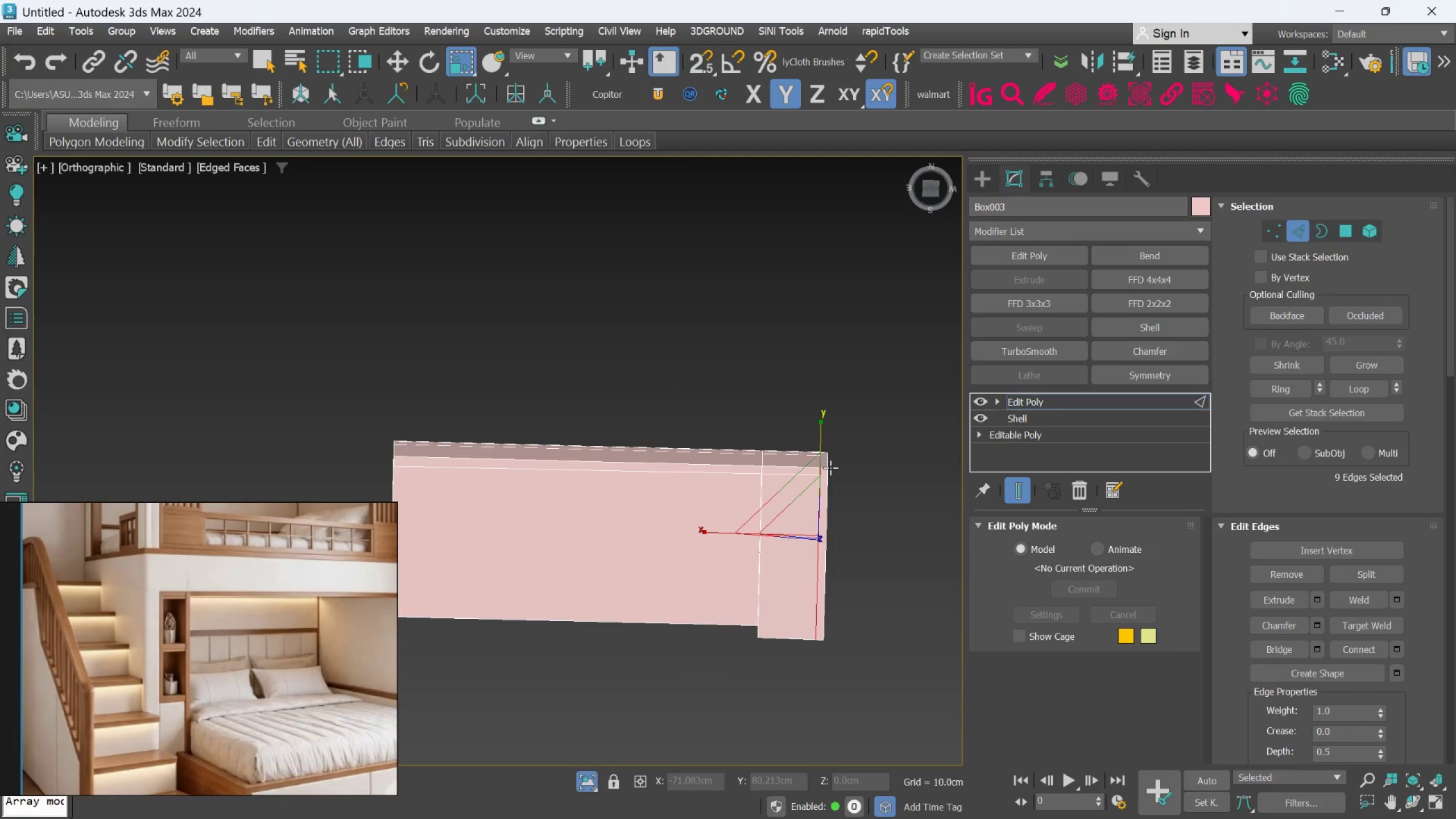 
scroll: coordinate [816, 580], scroll_direction: down, amount: 1.0
 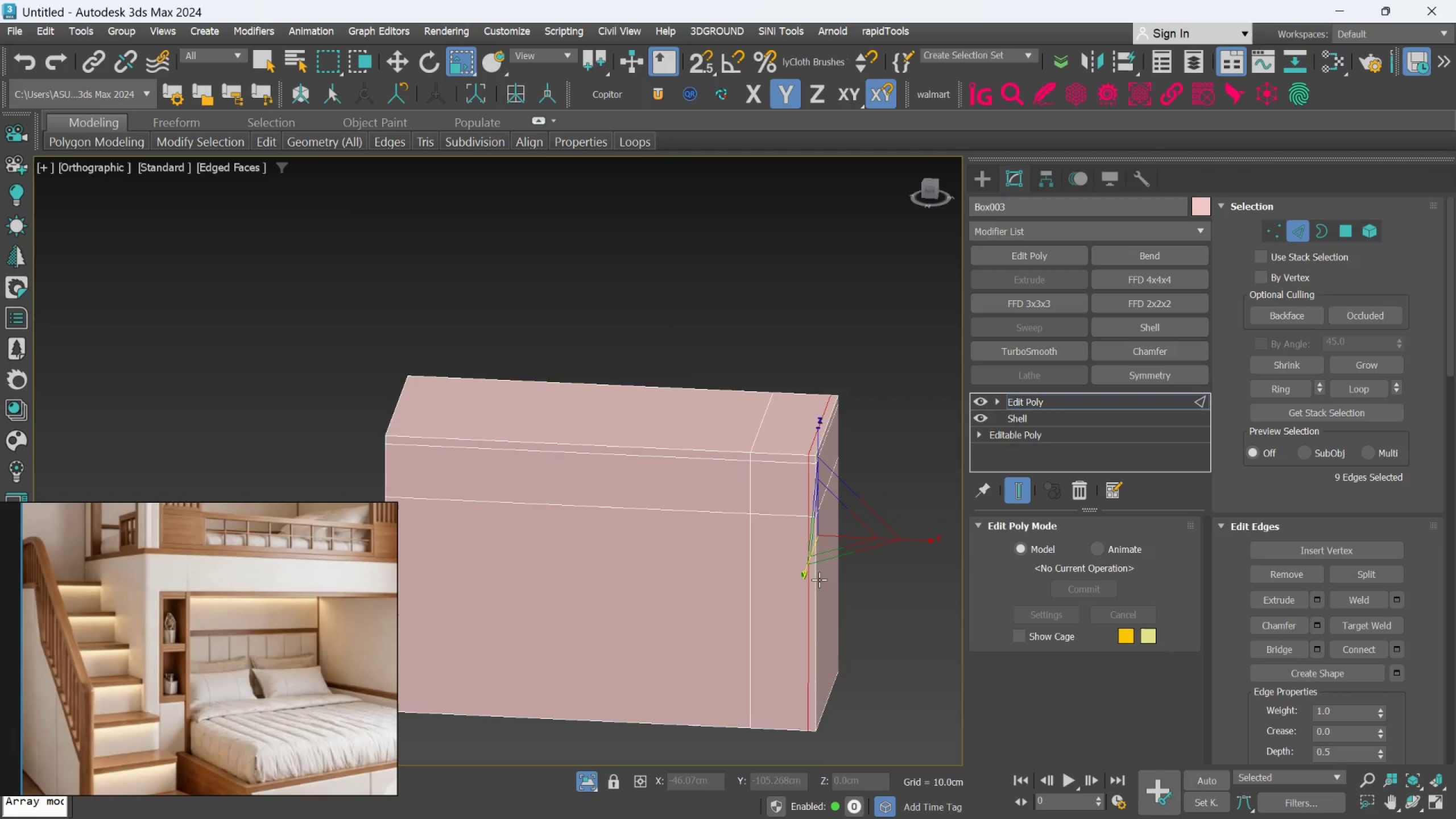 
hold_key(key=AltLeft, duration=0.44)
 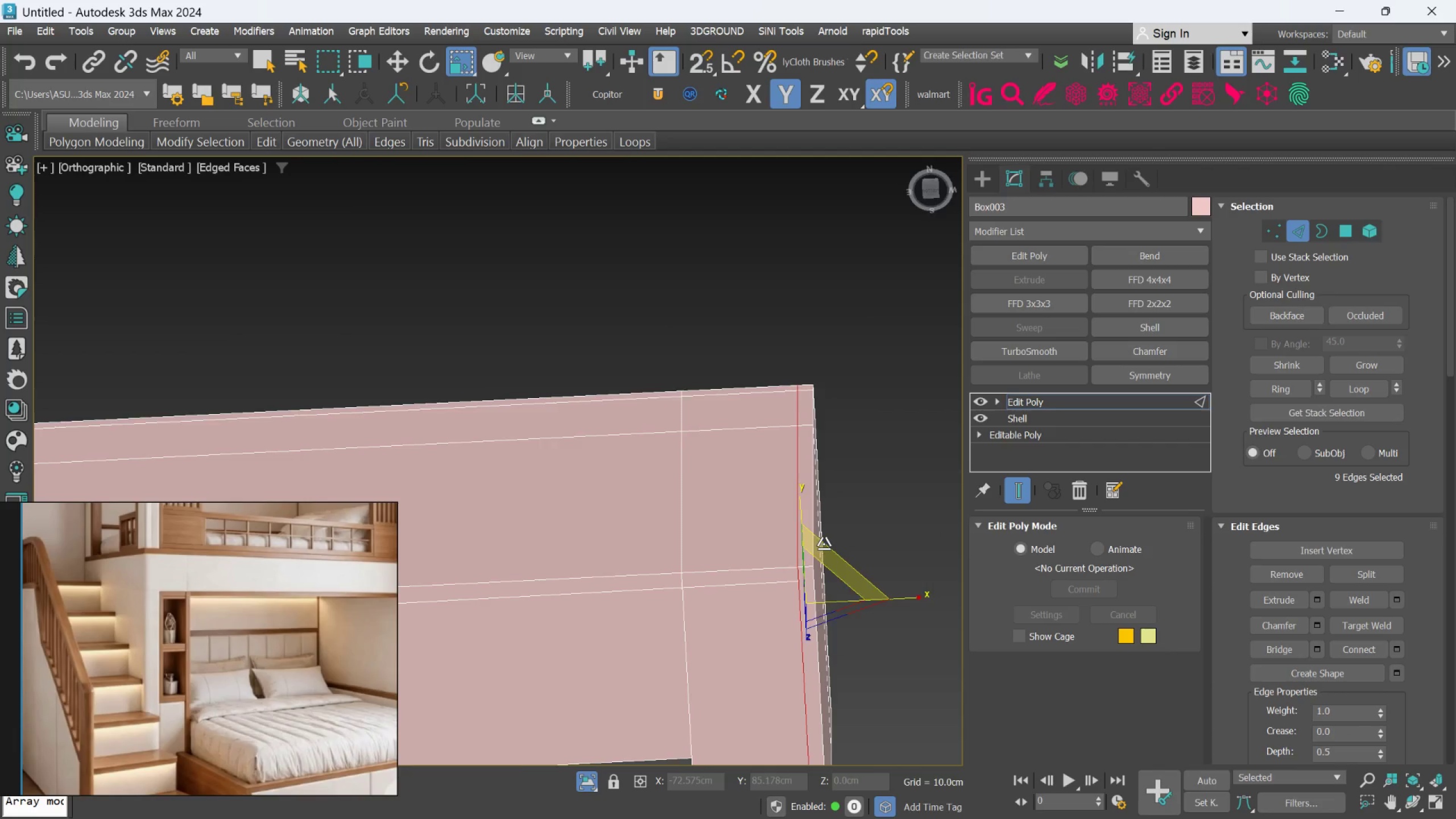 
scroll: coordinate [830, 468], scroll_direction: up, amount: 2.0
 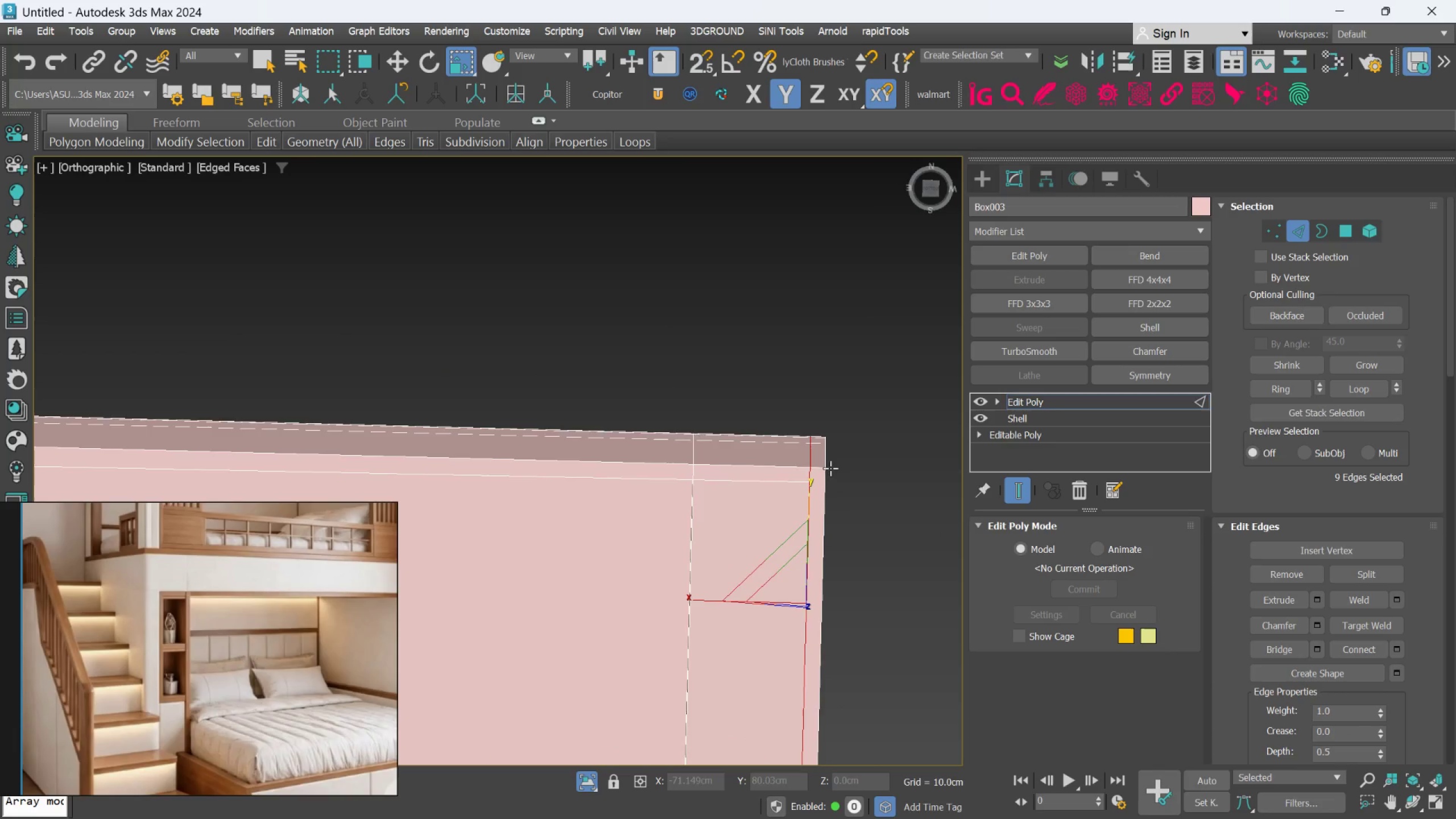 
hold_key(key=AltLeft, duration=0.64)
 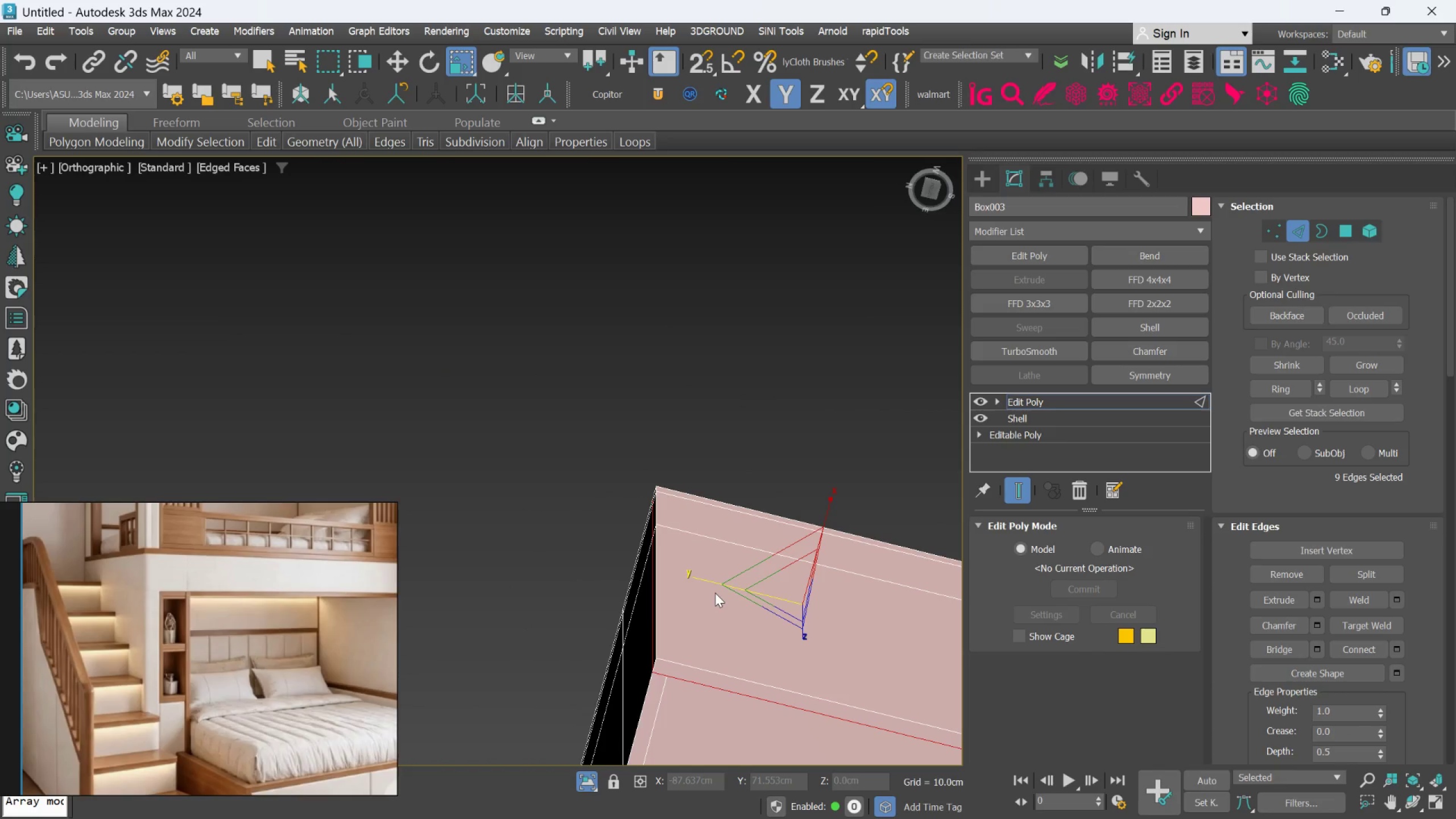 
hold_key(key=AltLeft, duration=0.31)
 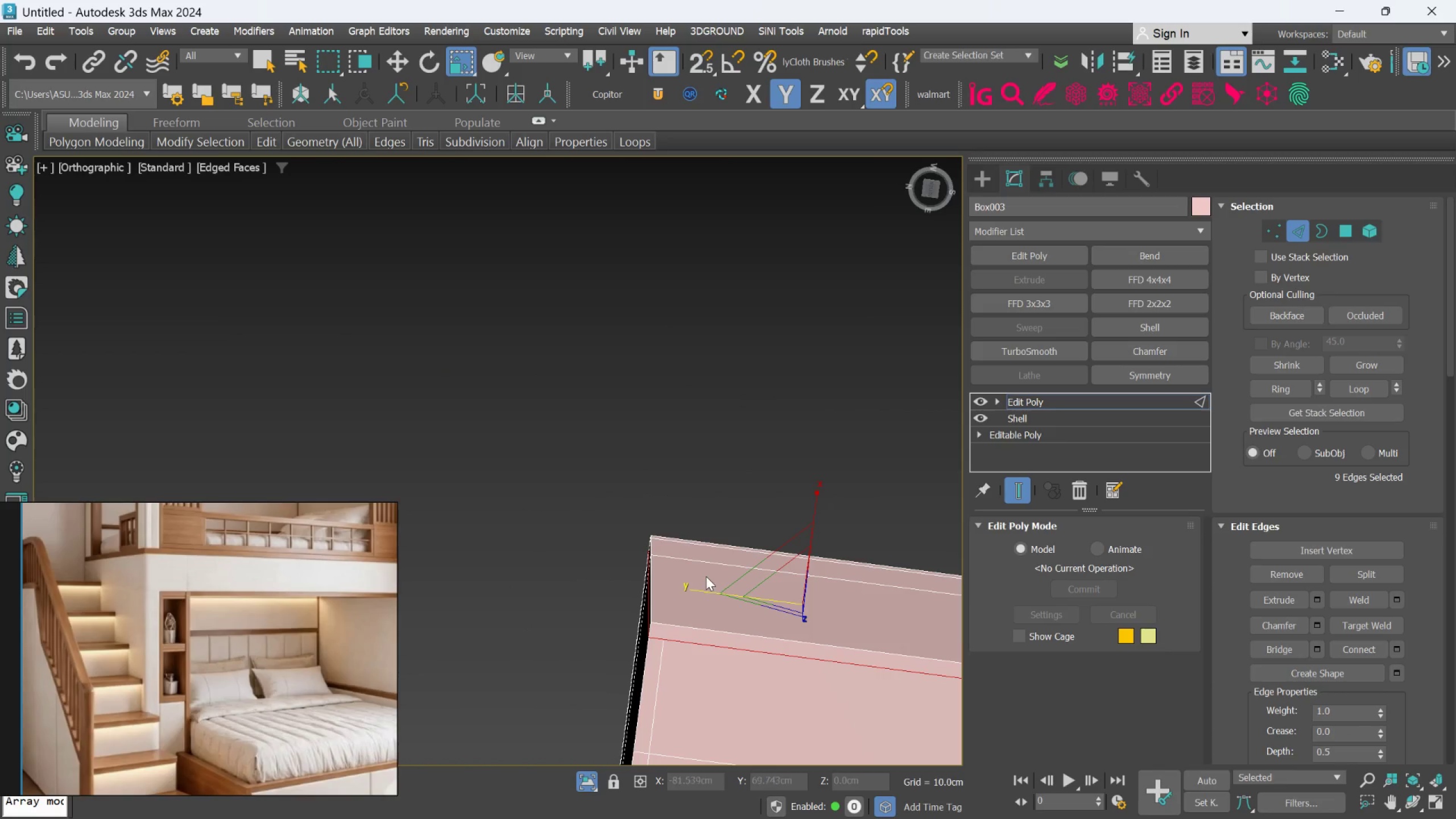 
key(Alt+AltLeft)
 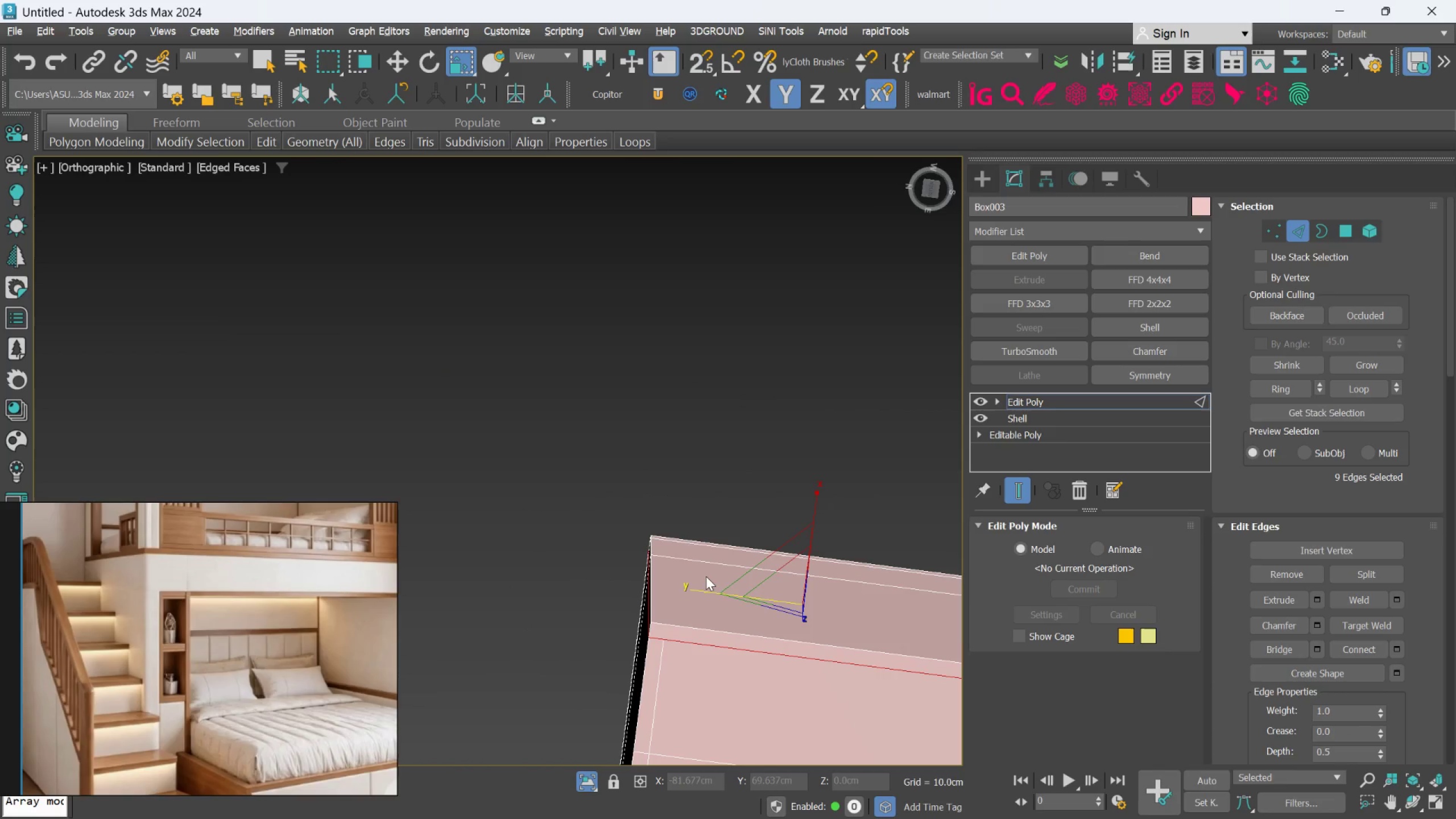 
key(Alt+C)
 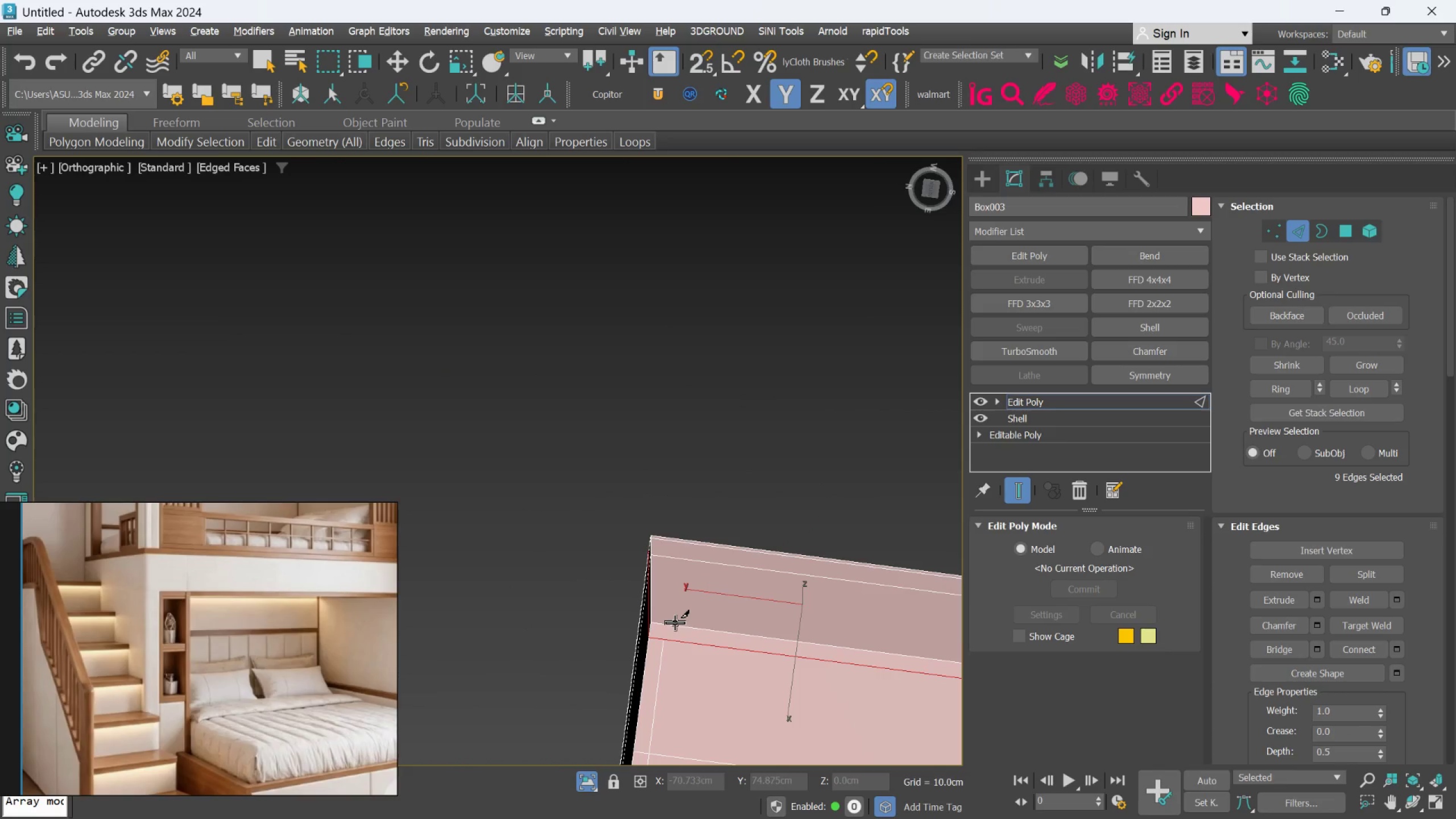 
hold_key(key=AltLeft, duration=0.42)
 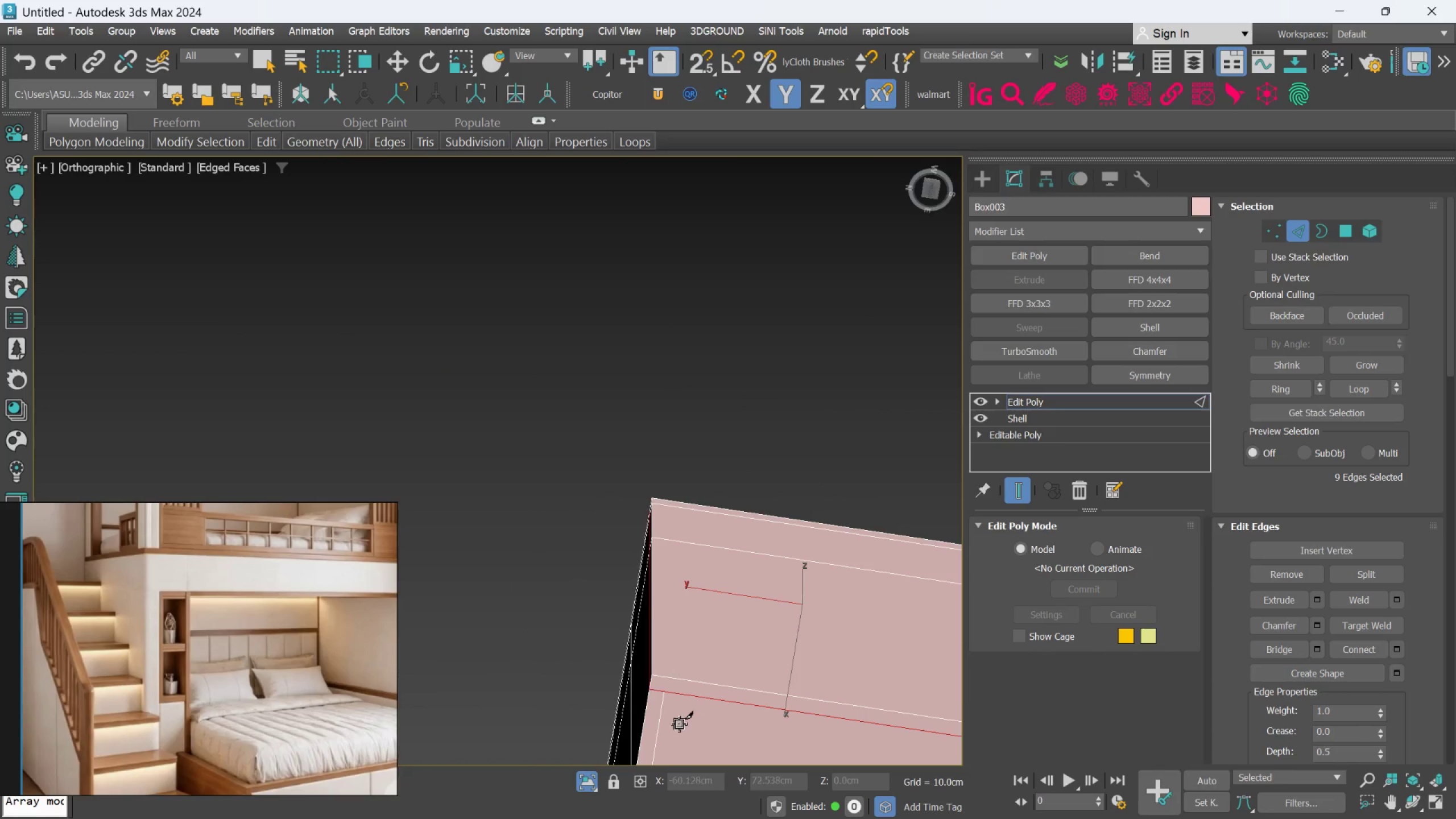 
scroll: coordinate [679, 722], scroll_direction: up, amount: 1.0
 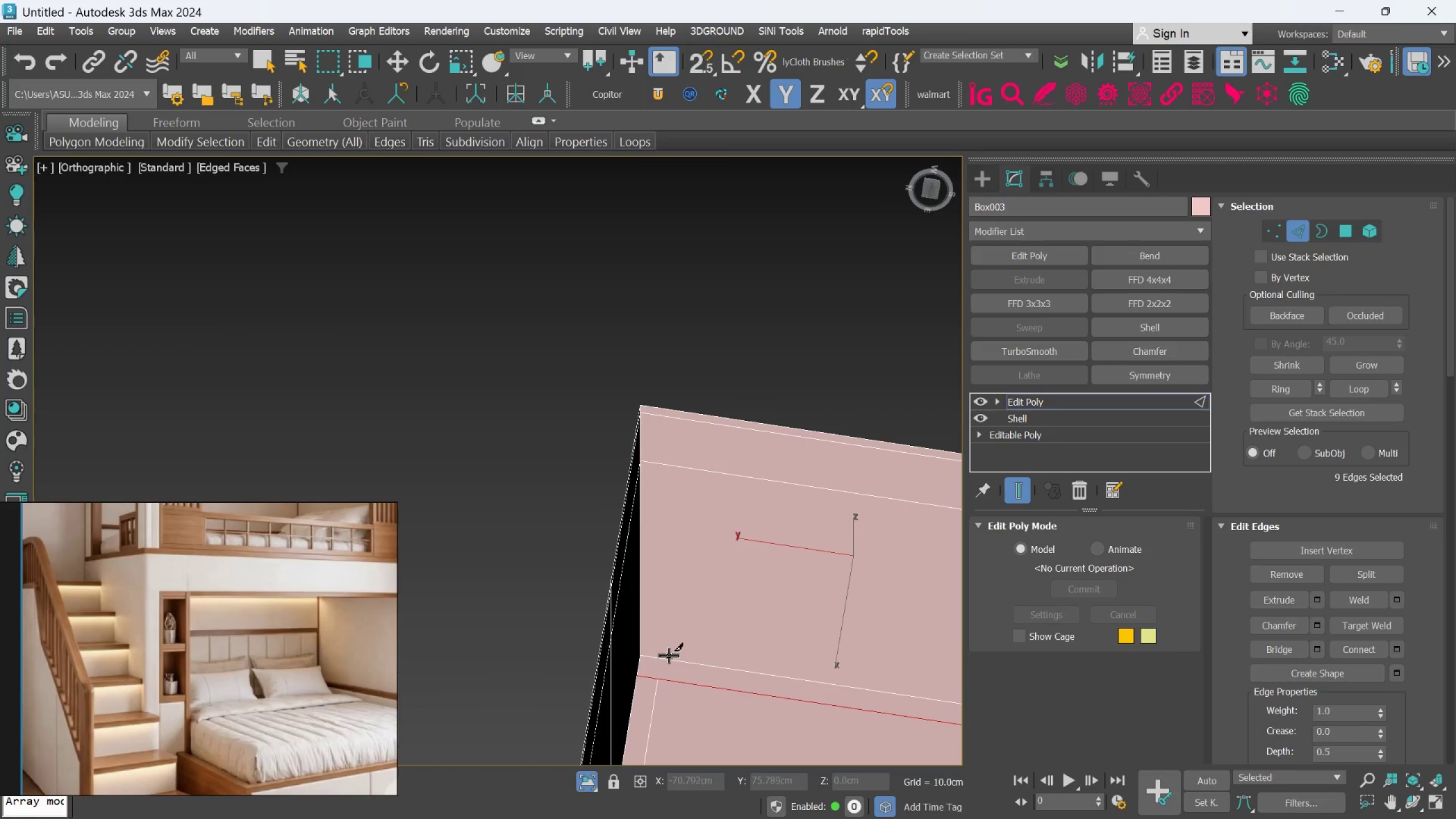 
hold_key(key=AltLeft, duration=0.53)
 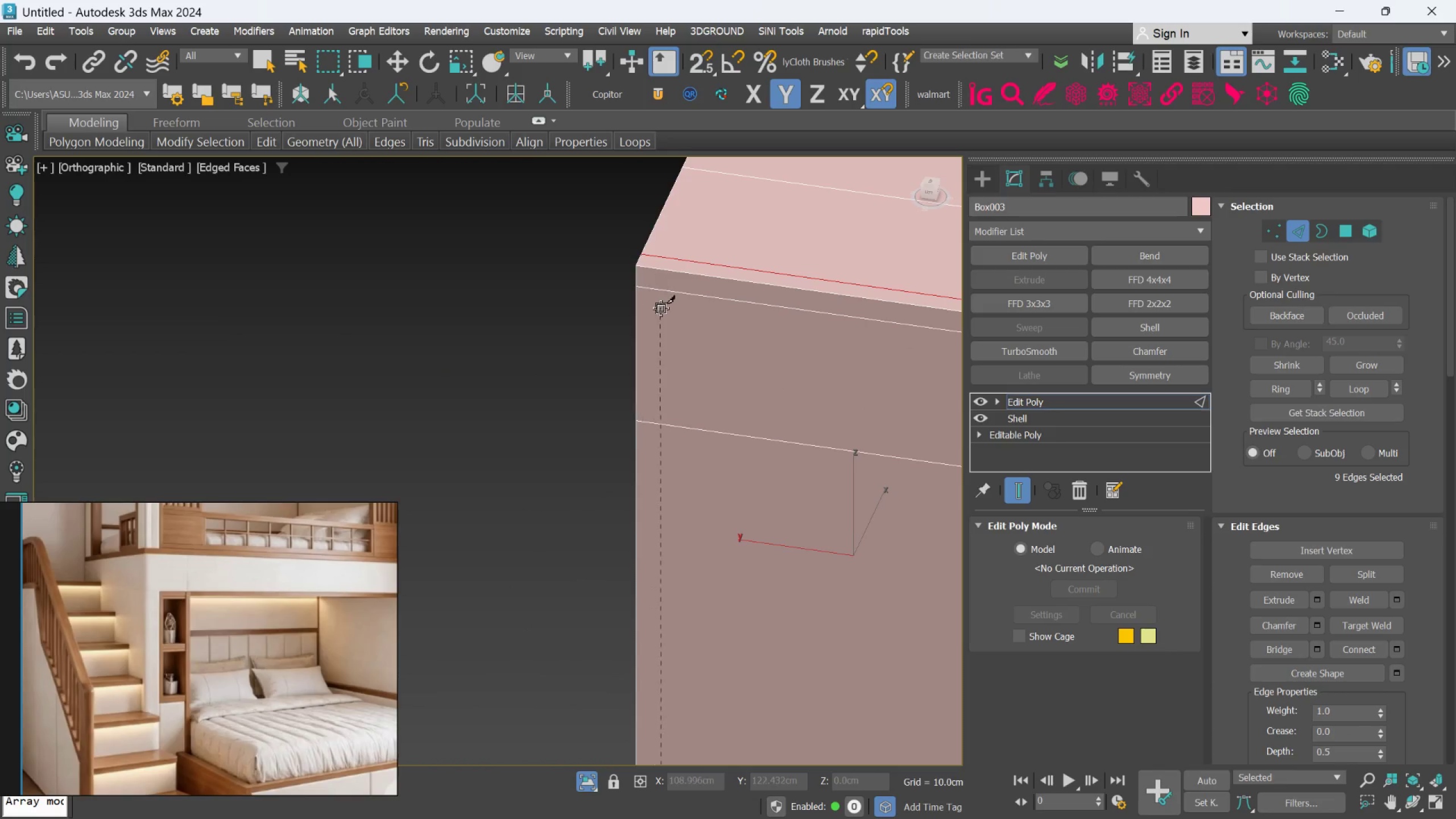 
hold_key(key=AltLeft, duration=0.62)
 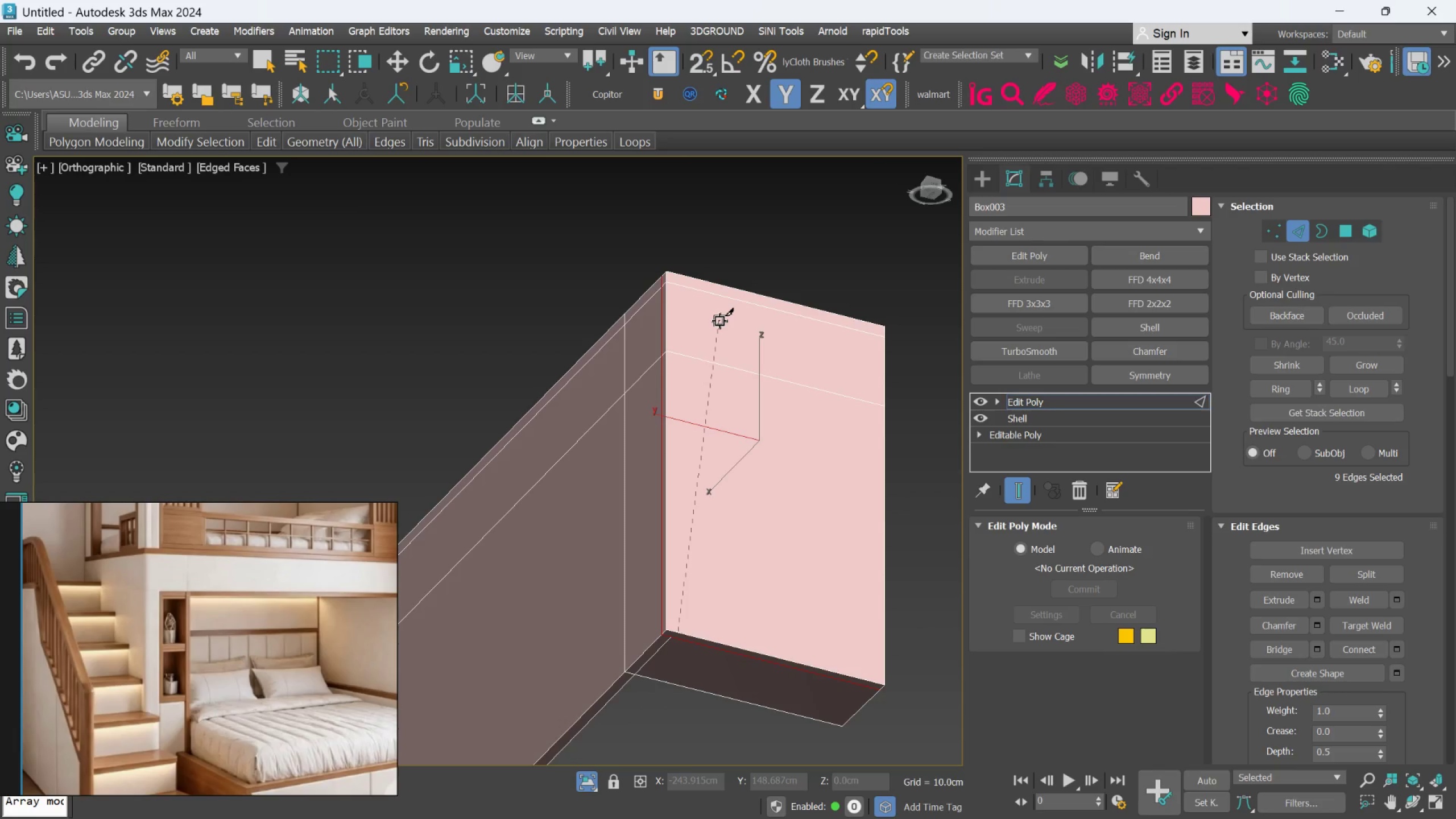 
scroll: coordinate [667, 328], scroll_direction: down, amount: 2.0
 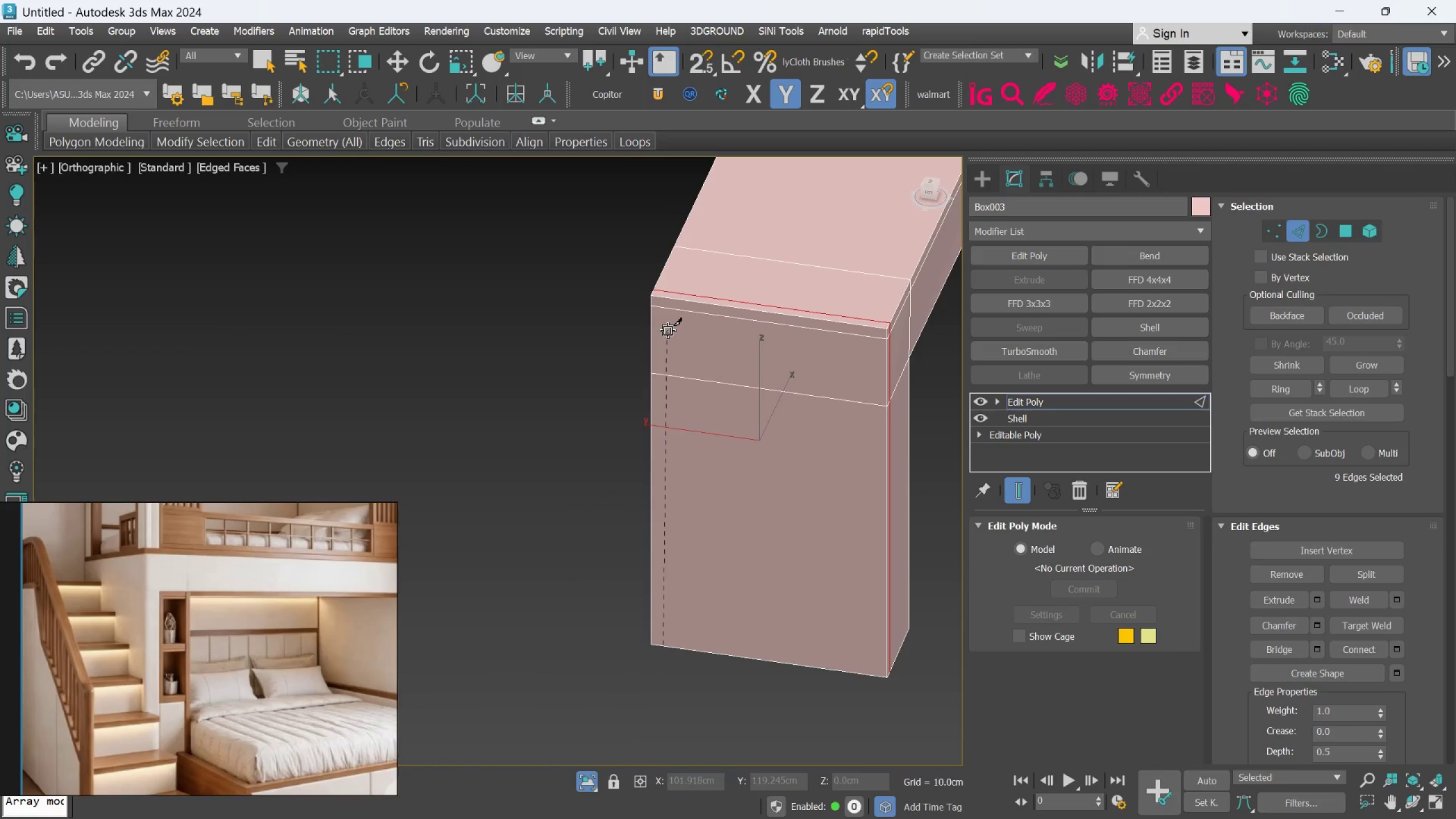 
hold_key(key=AltLeft, duration=0.44)
 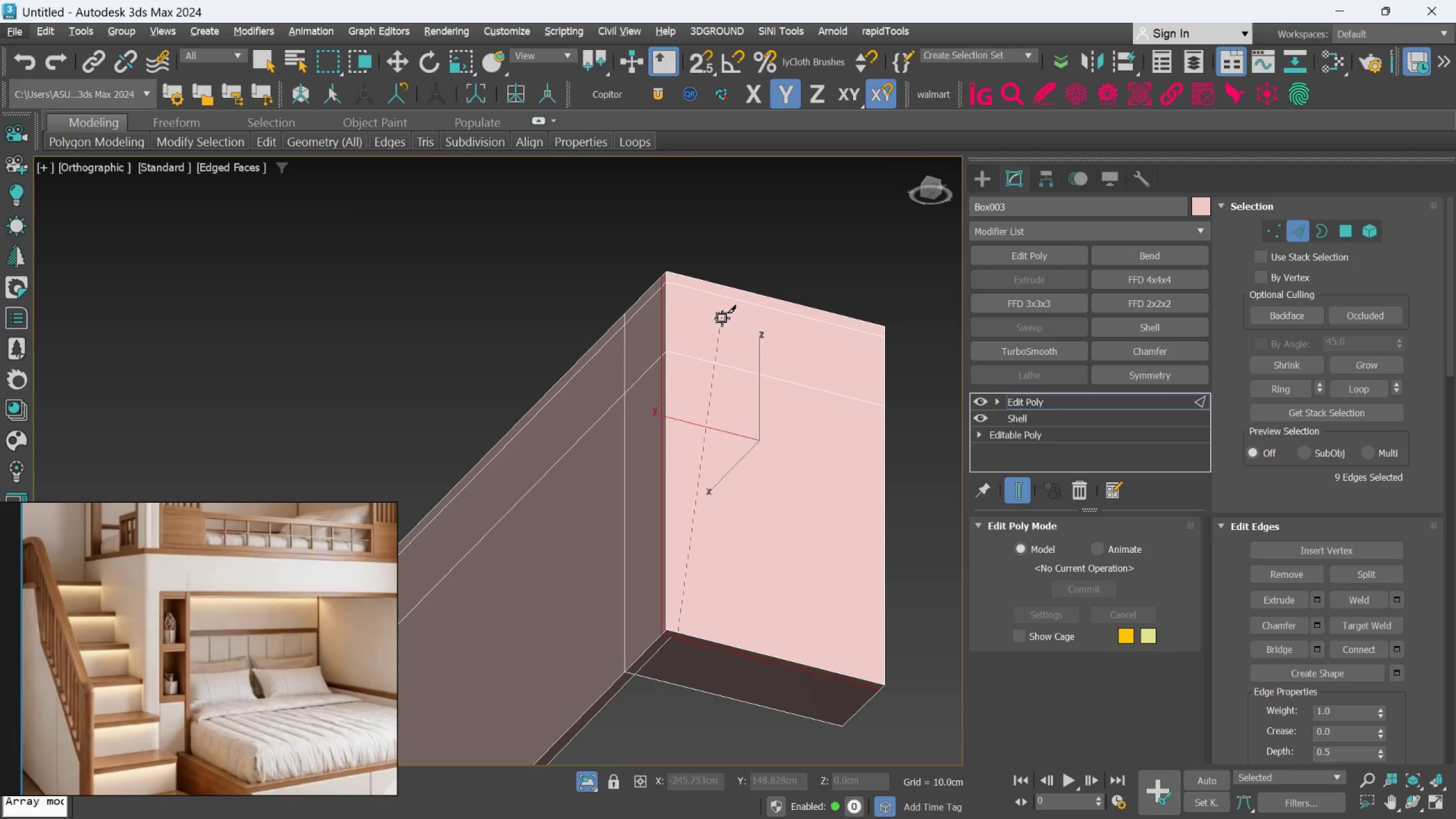 
hold_key(key=AltLeft, duration=1.58)
 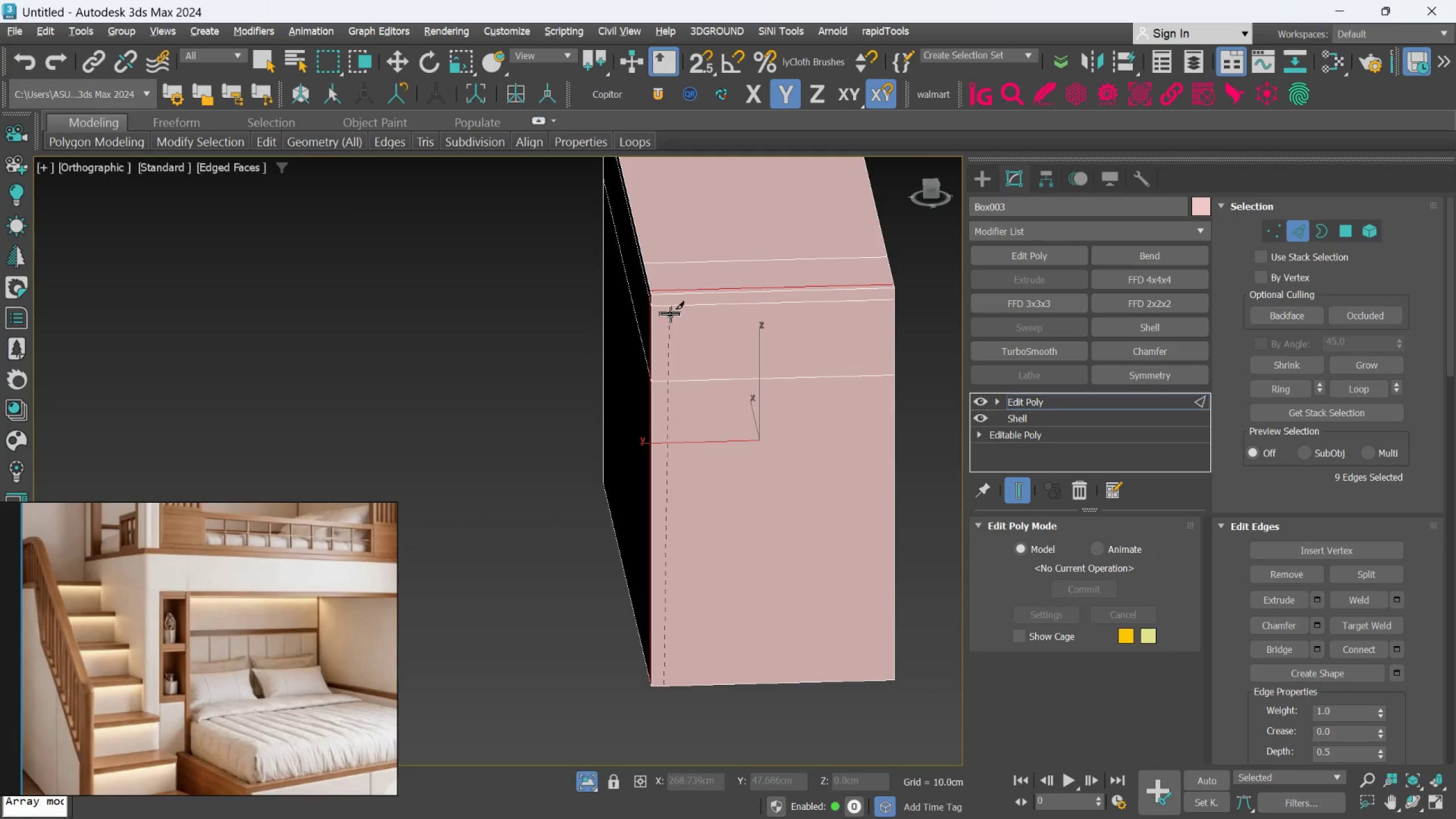 
left_click([670, 293])
 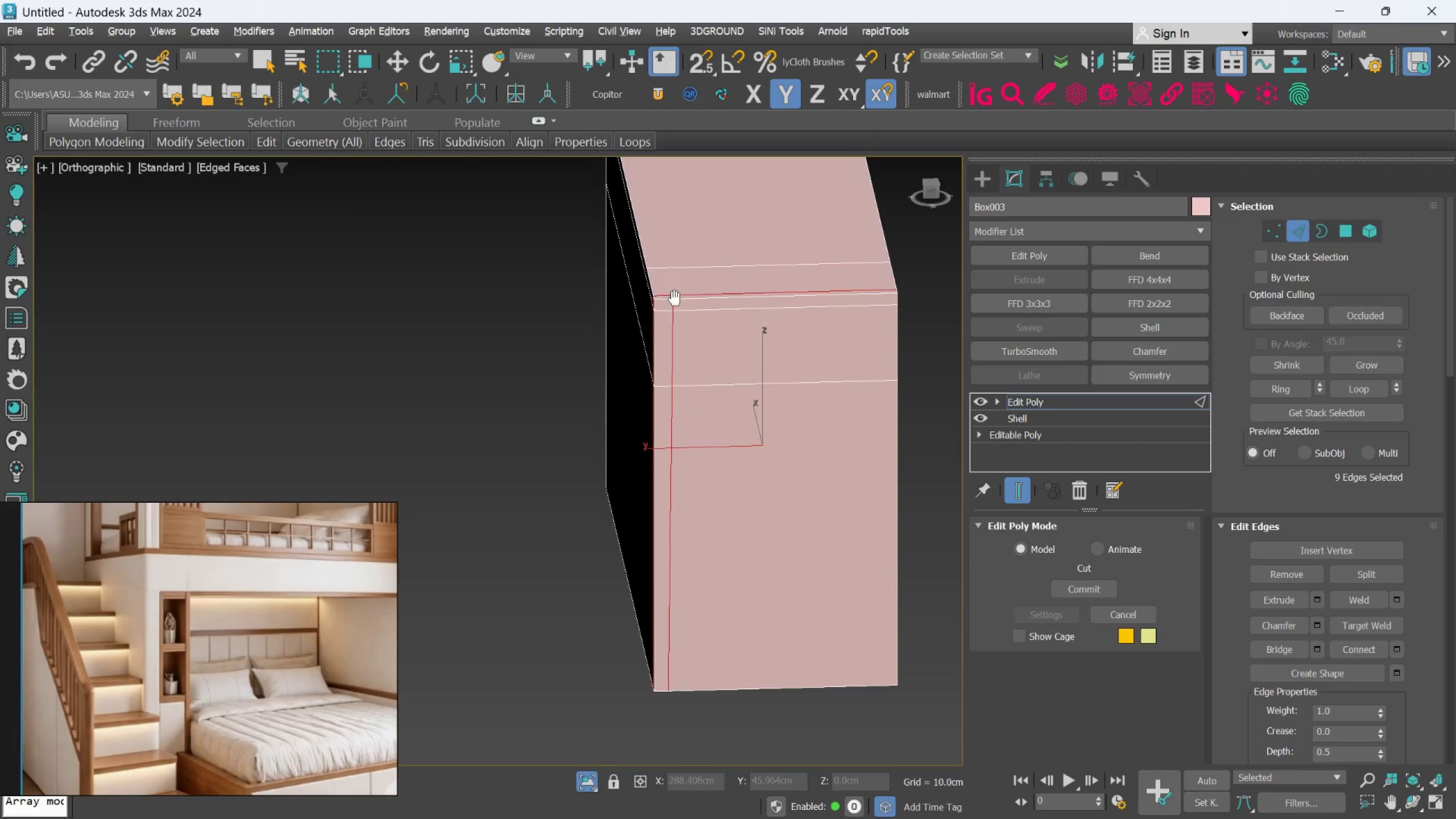 
hold_key(key=AltLeft, duration=0.41)
 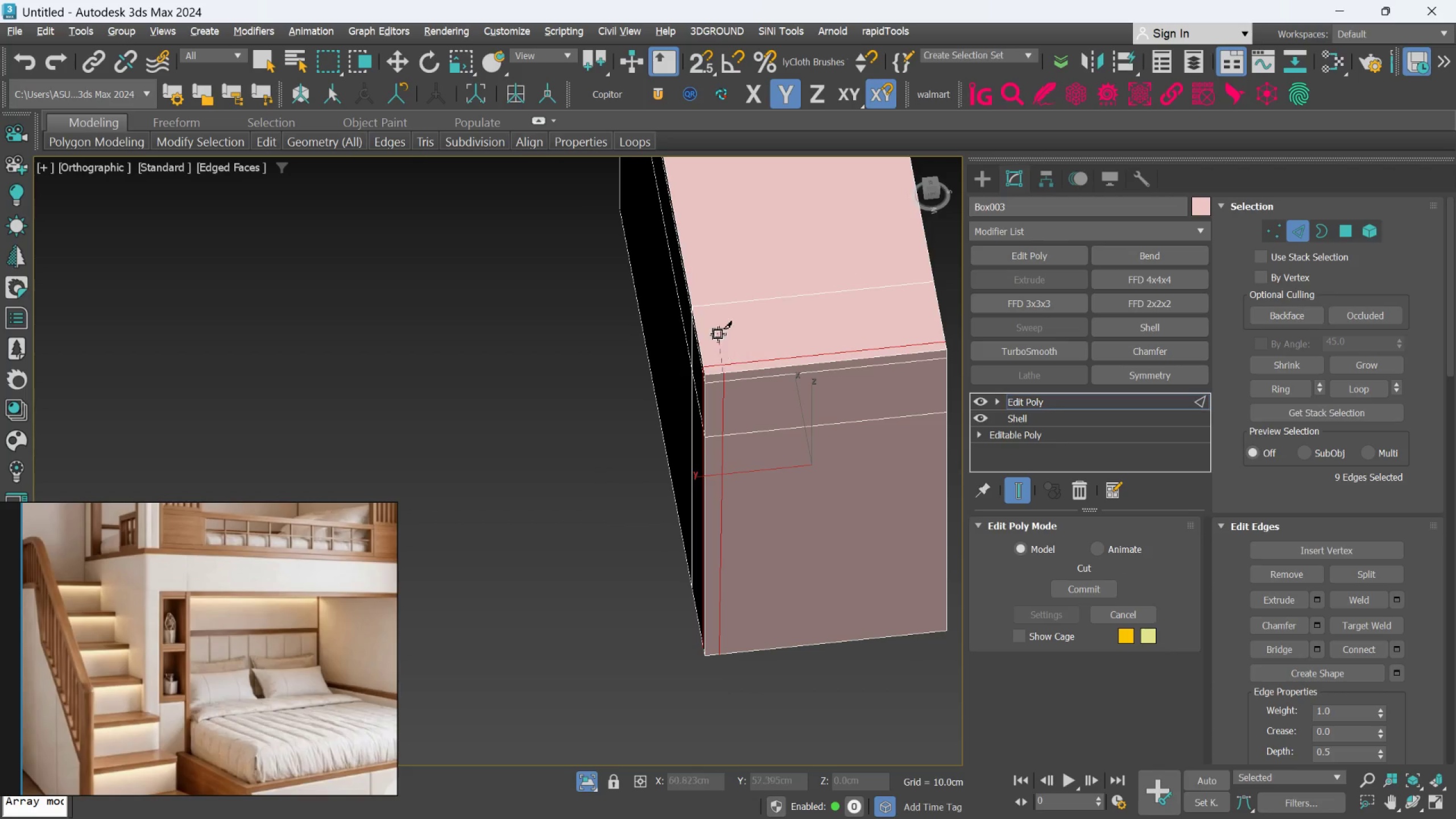 
scroll: coordinate [705, 322], scroll_direction: up, amount: 1.0
 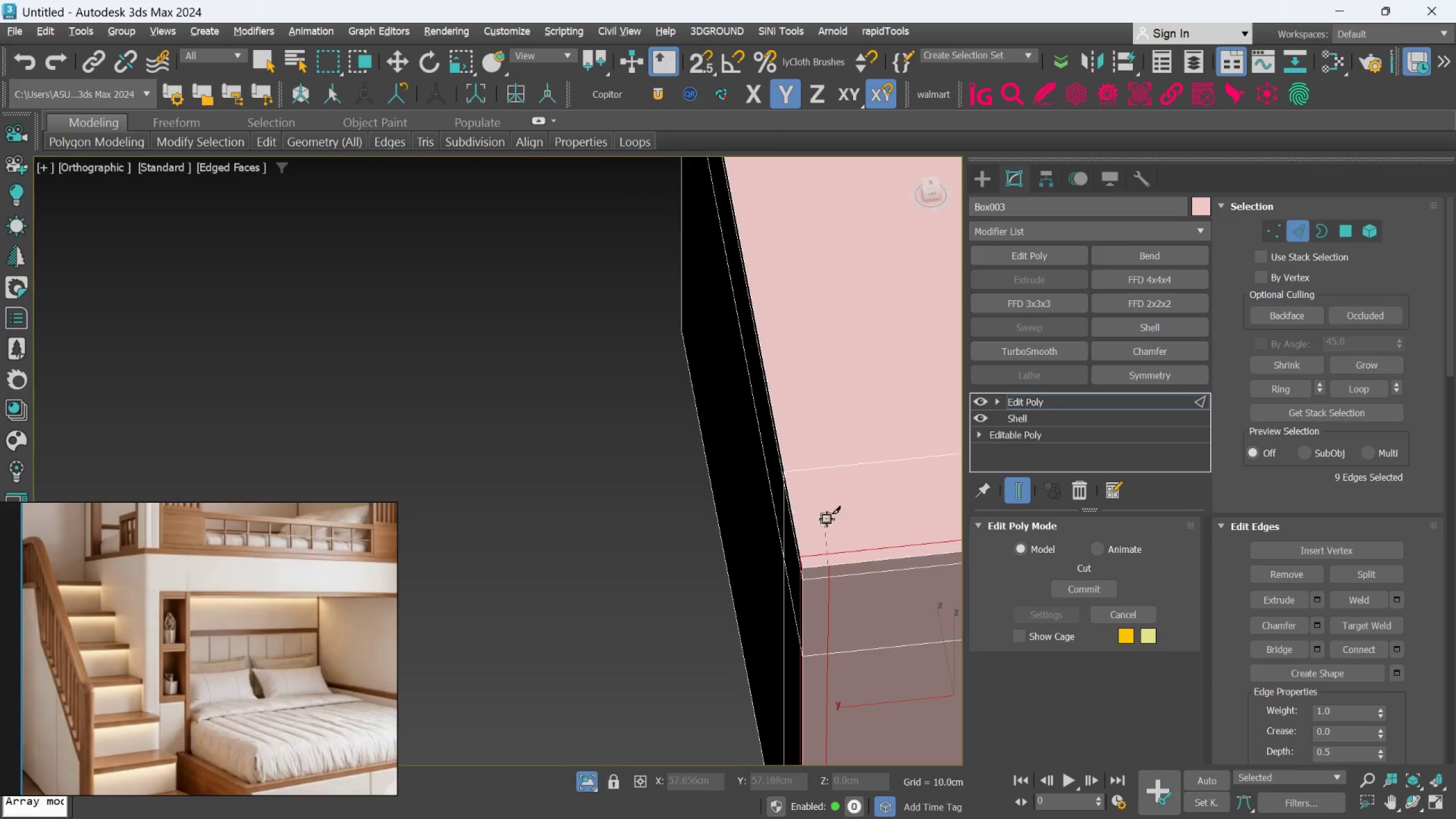 
scroll: coordinate [827, 468], scroll_direction: down, amount: 3.0
 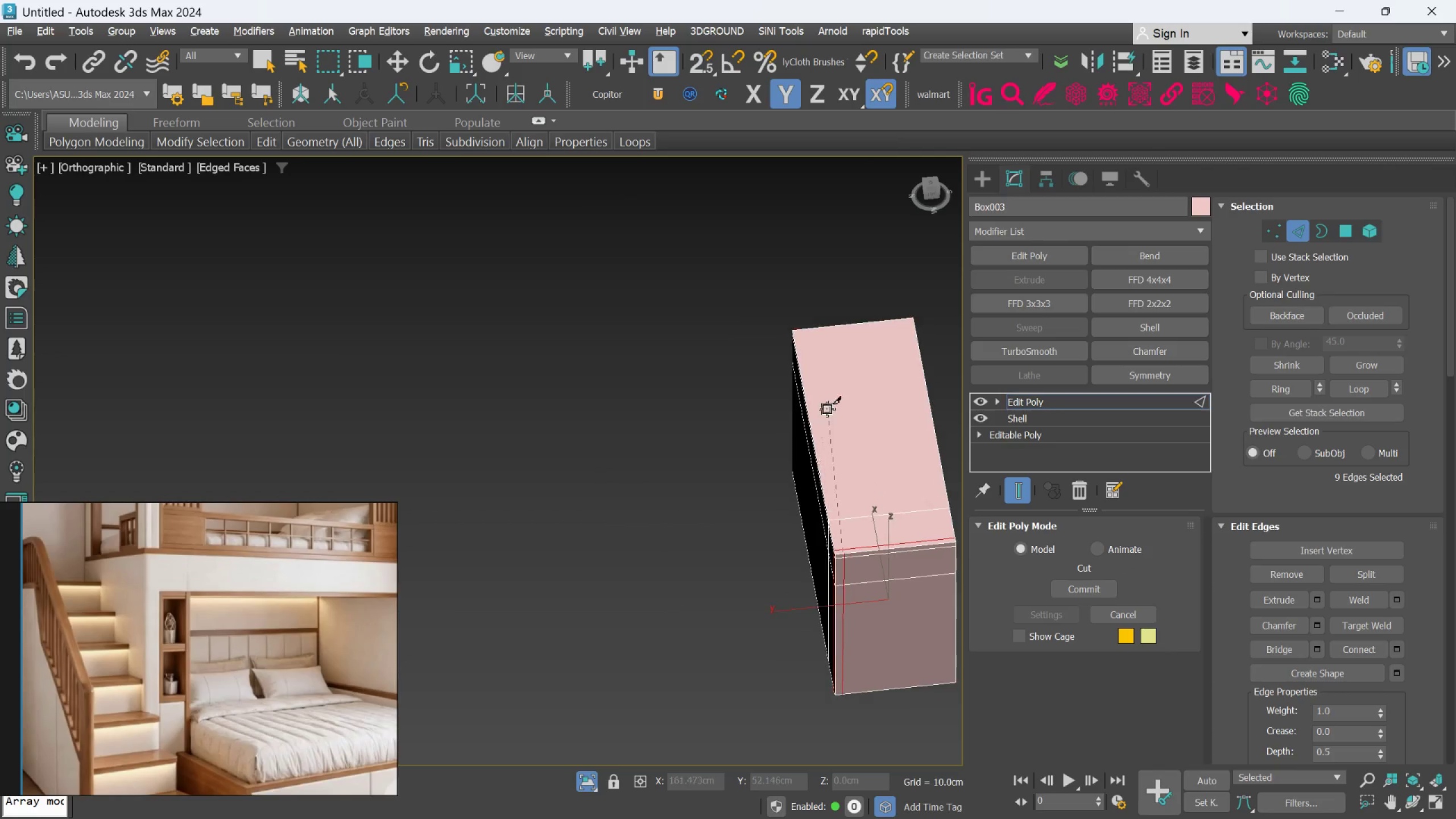 
scroll: coordinate [800, 321], scroll_direction: up, amount: 4.0
 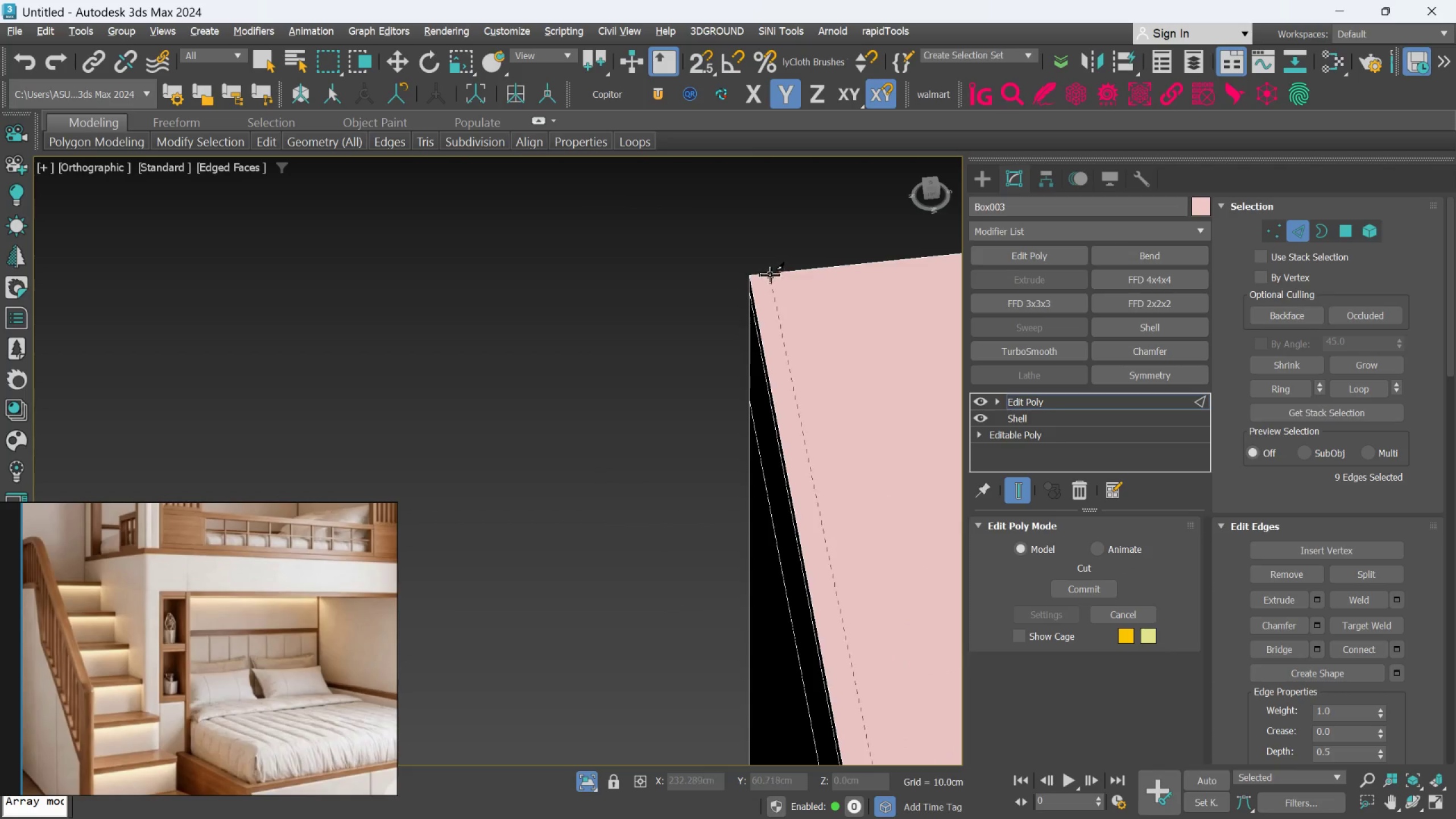 
left_click([768, 273])
 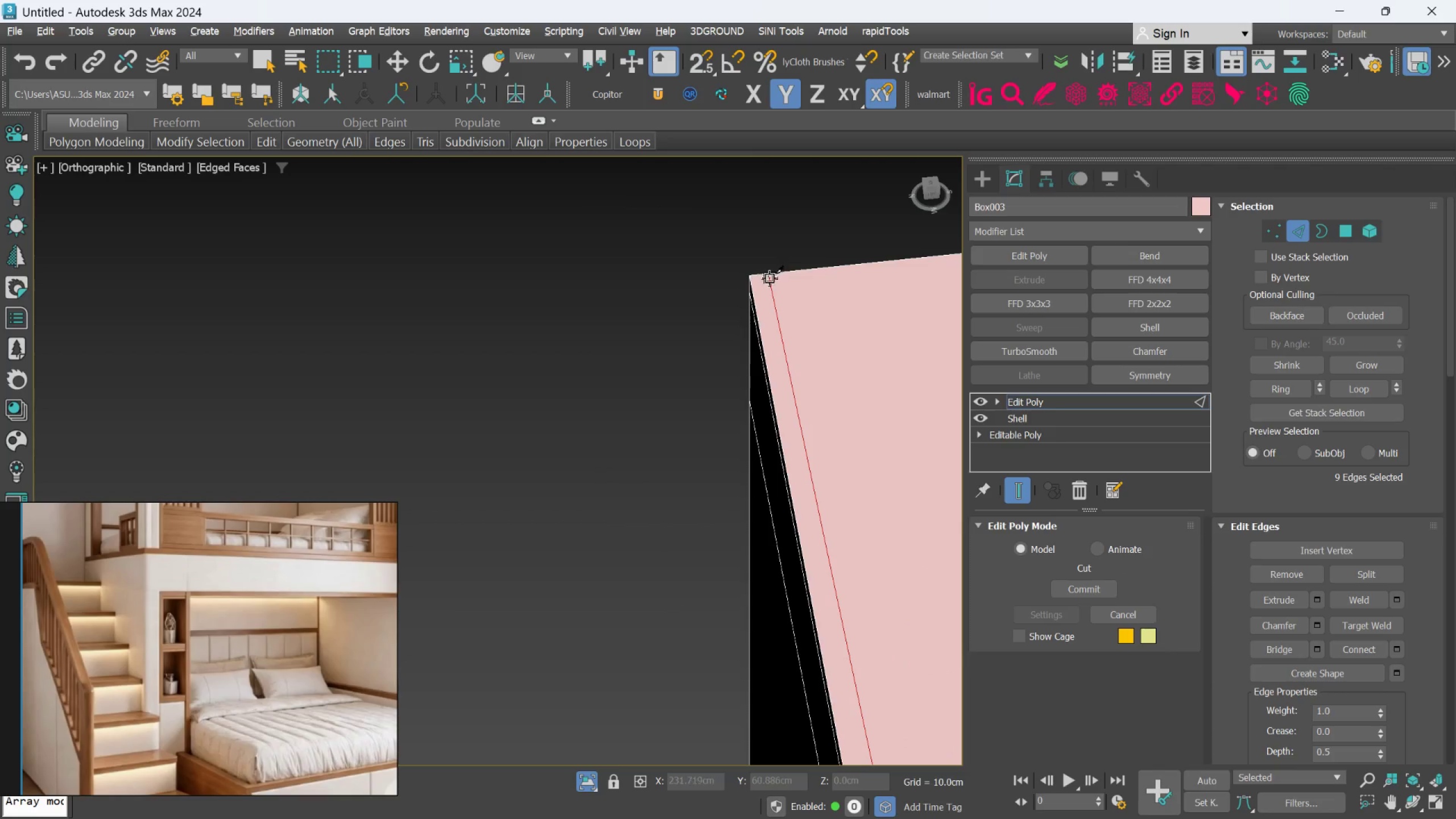 
hold_key(key=AltLeft, duration=0.59)
 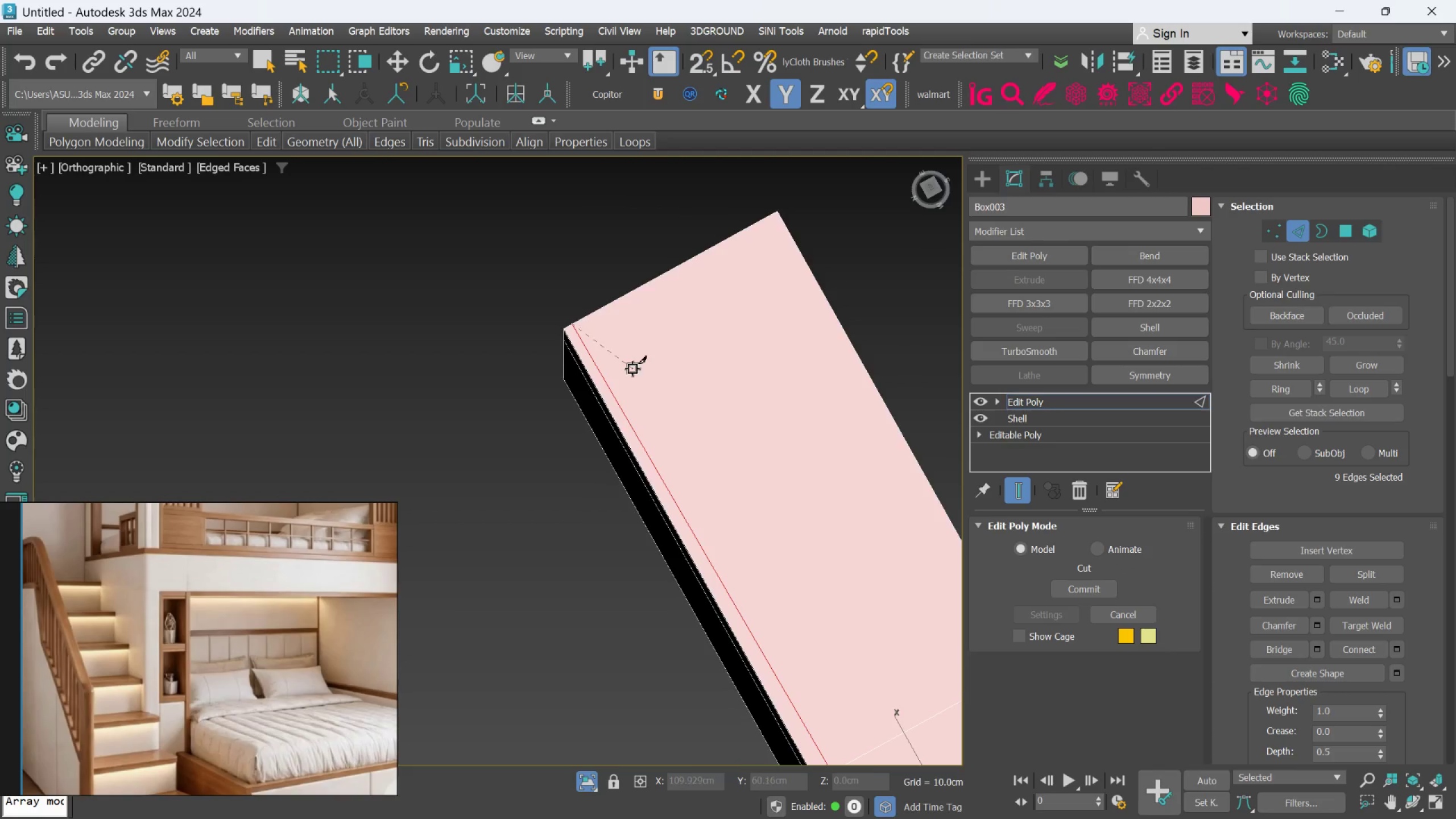 
scroll: coordinate [770, 286], scroll_direction: down, amount: 2.0
 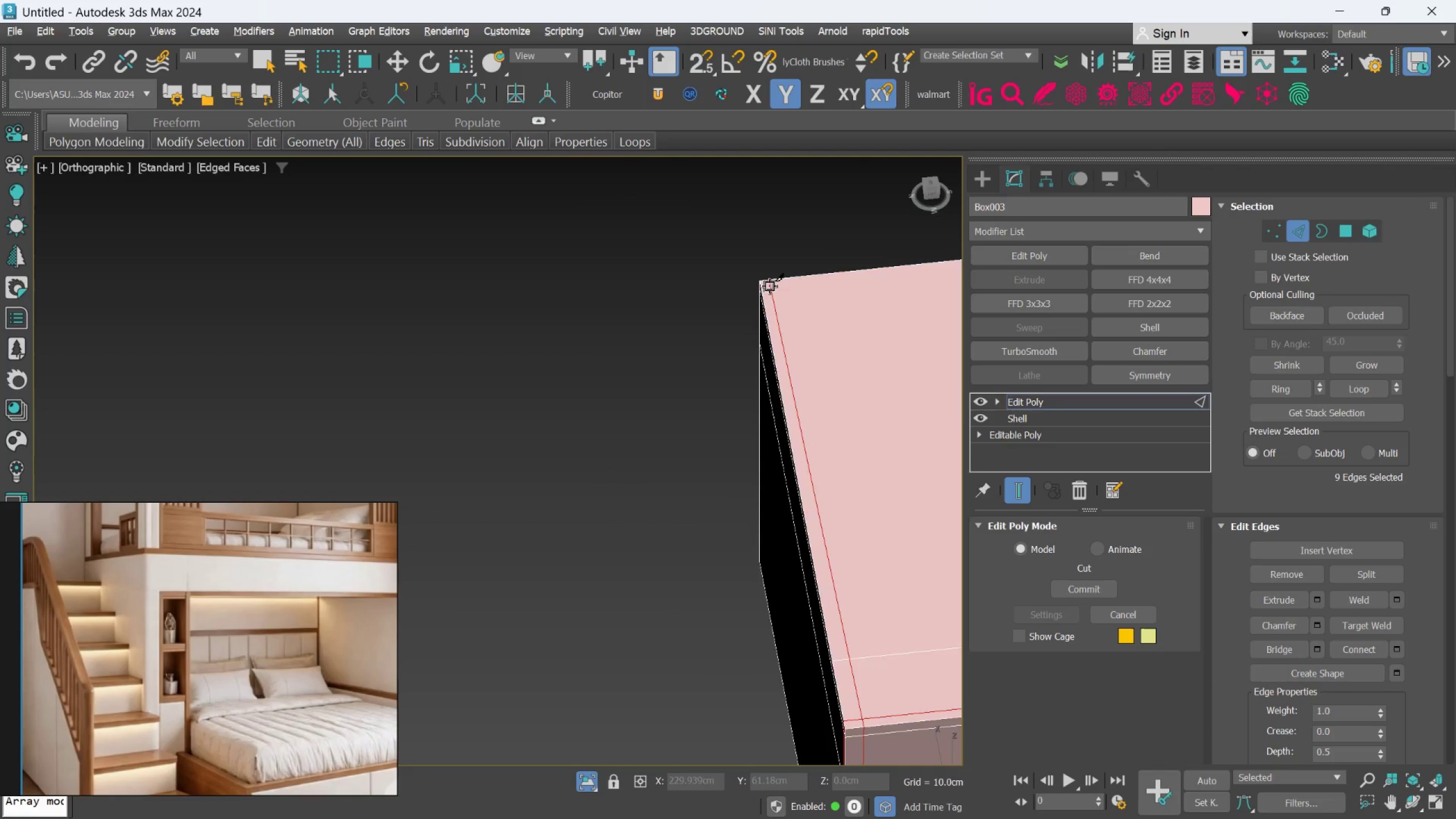 
hold_key(key=AltLeft, duration=0.95)
 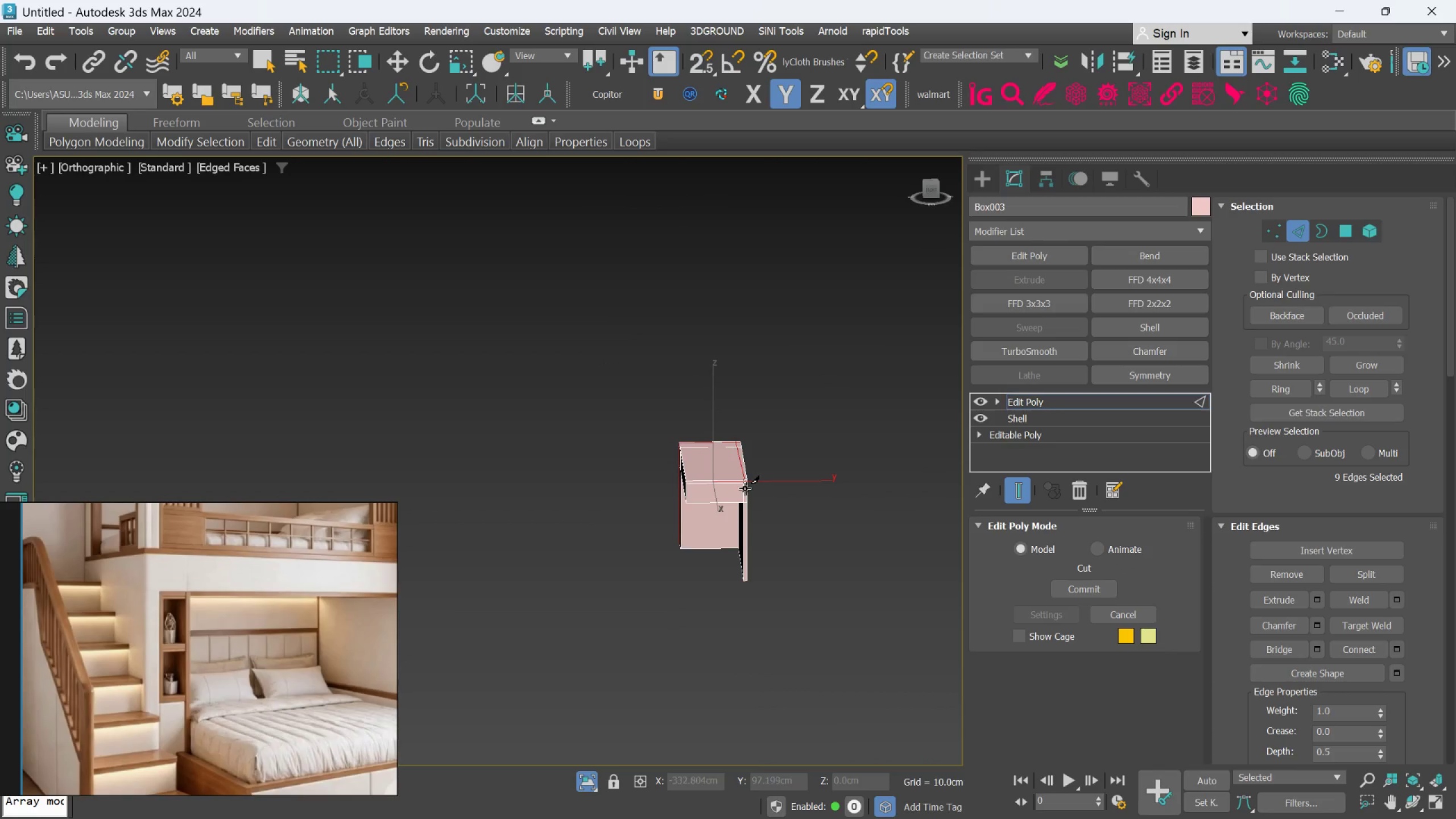 
scroll: coordinate [634, 369], scroll_direction: down, amount: 4.0
 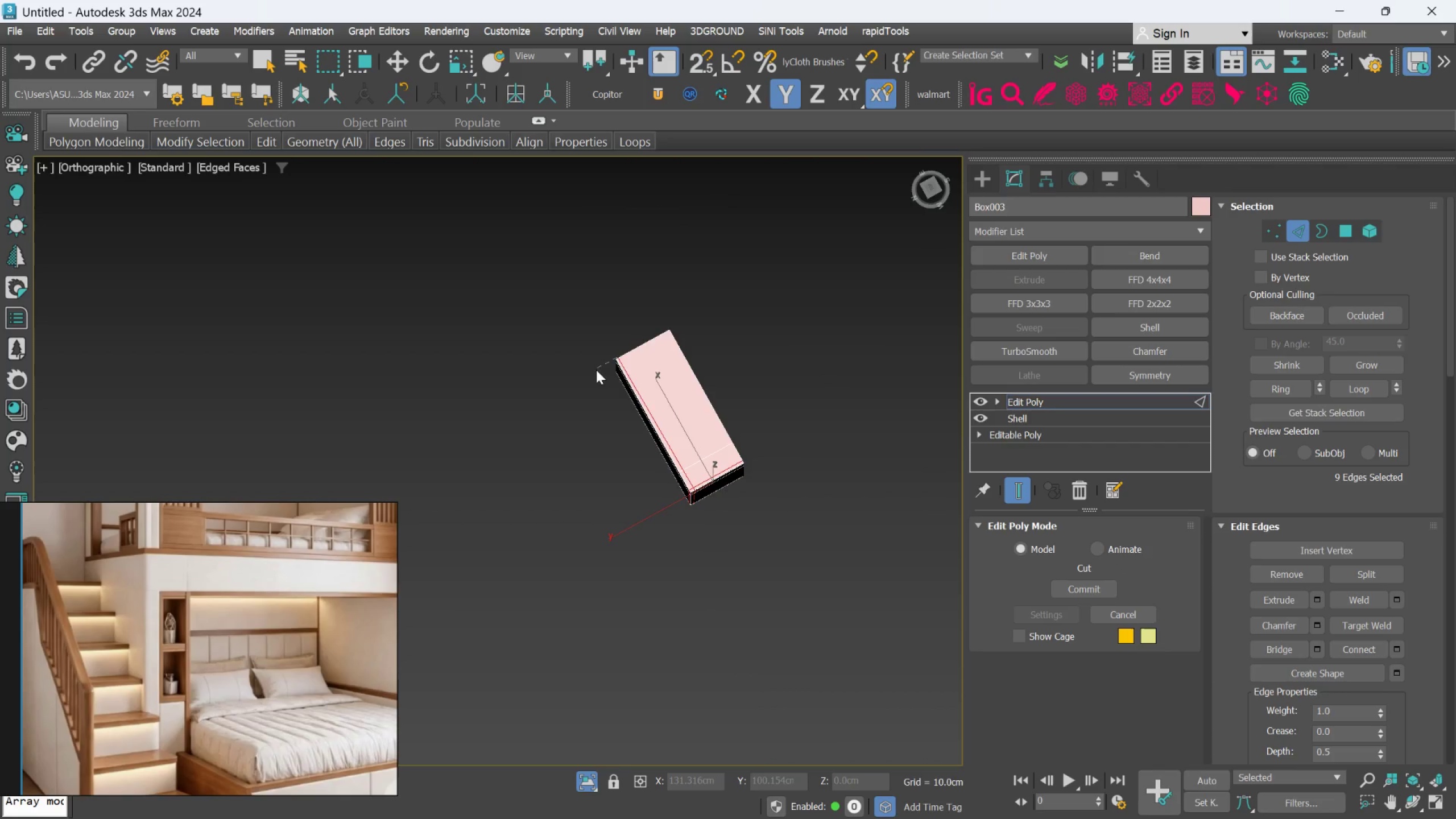 
scroll: coordinate [755, 471], scroll_direction: up, amount: 5.0
 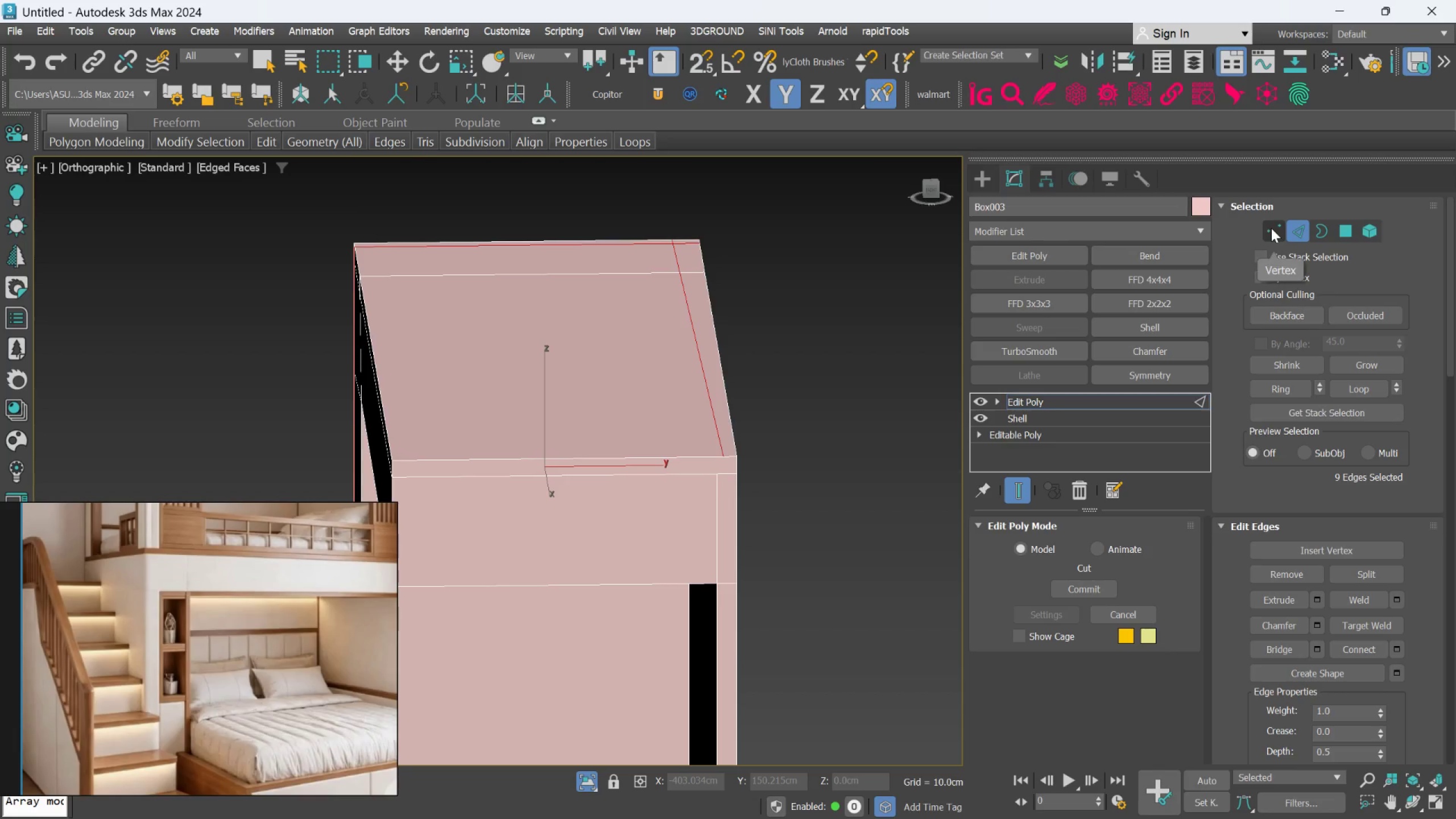 
key(Alt+AltLeft)
 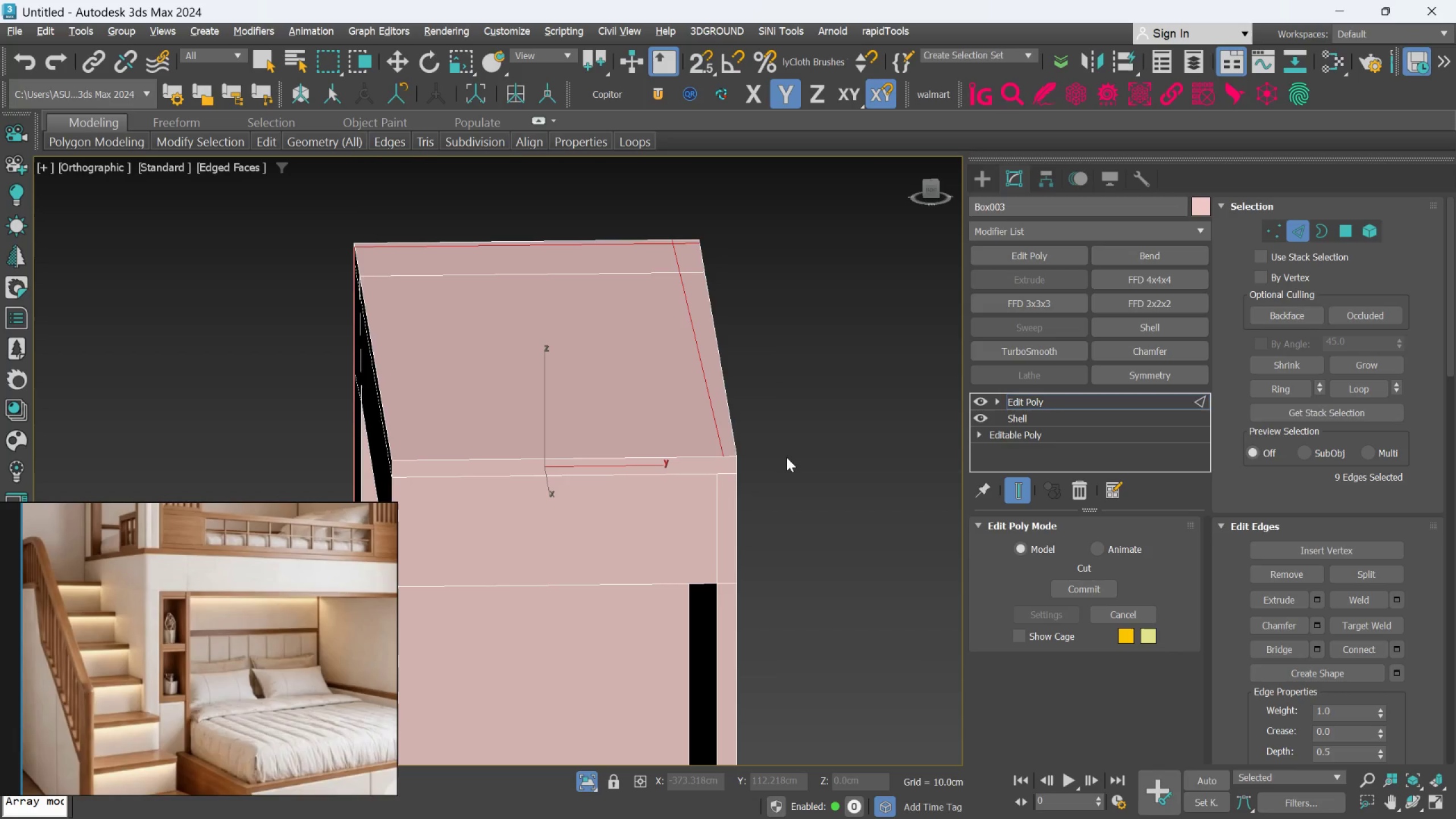 
key(Alt+C)
 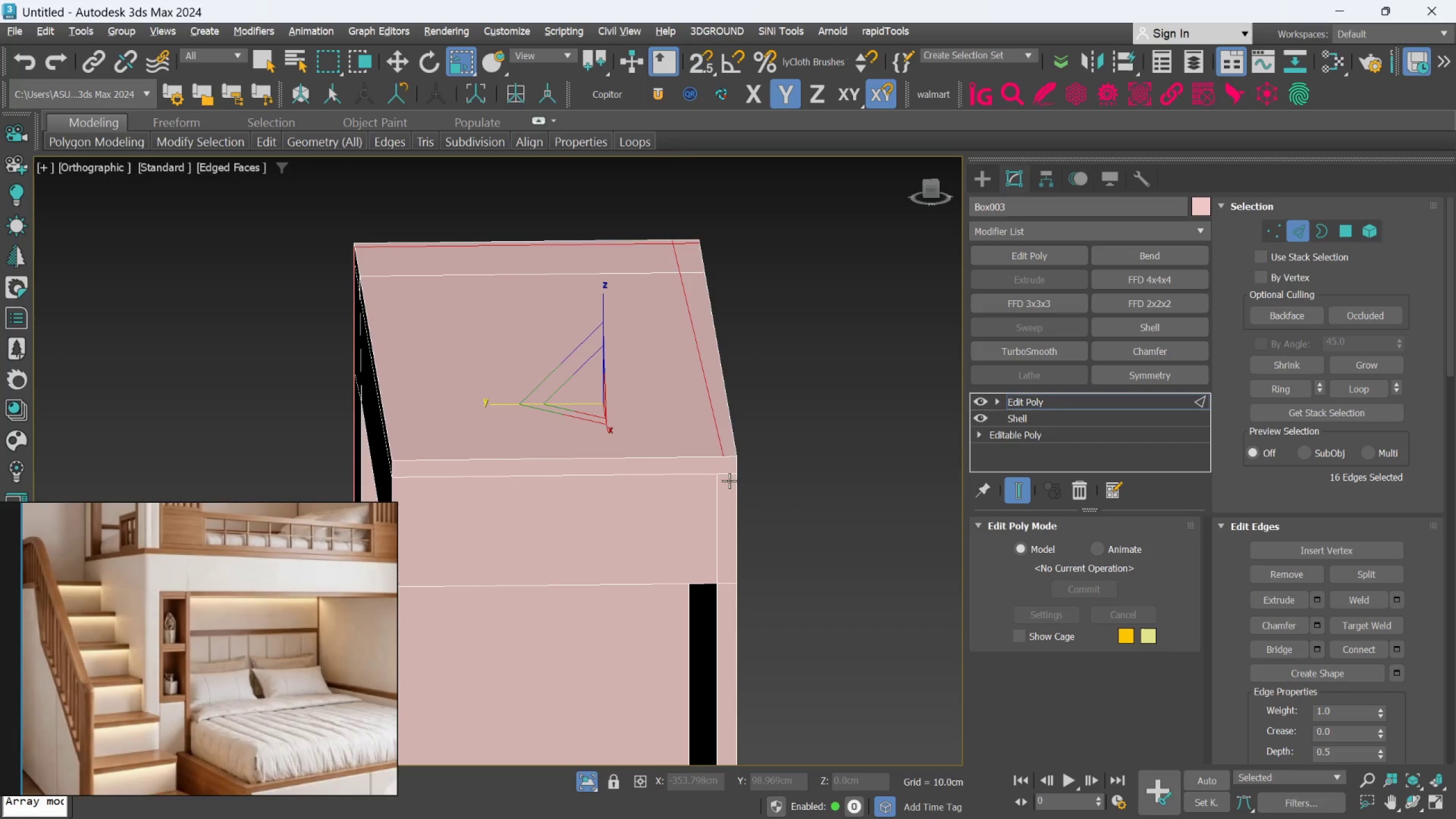 
scroll: coordinate [728, 482], scroll_direction: up, amount: 1.0
 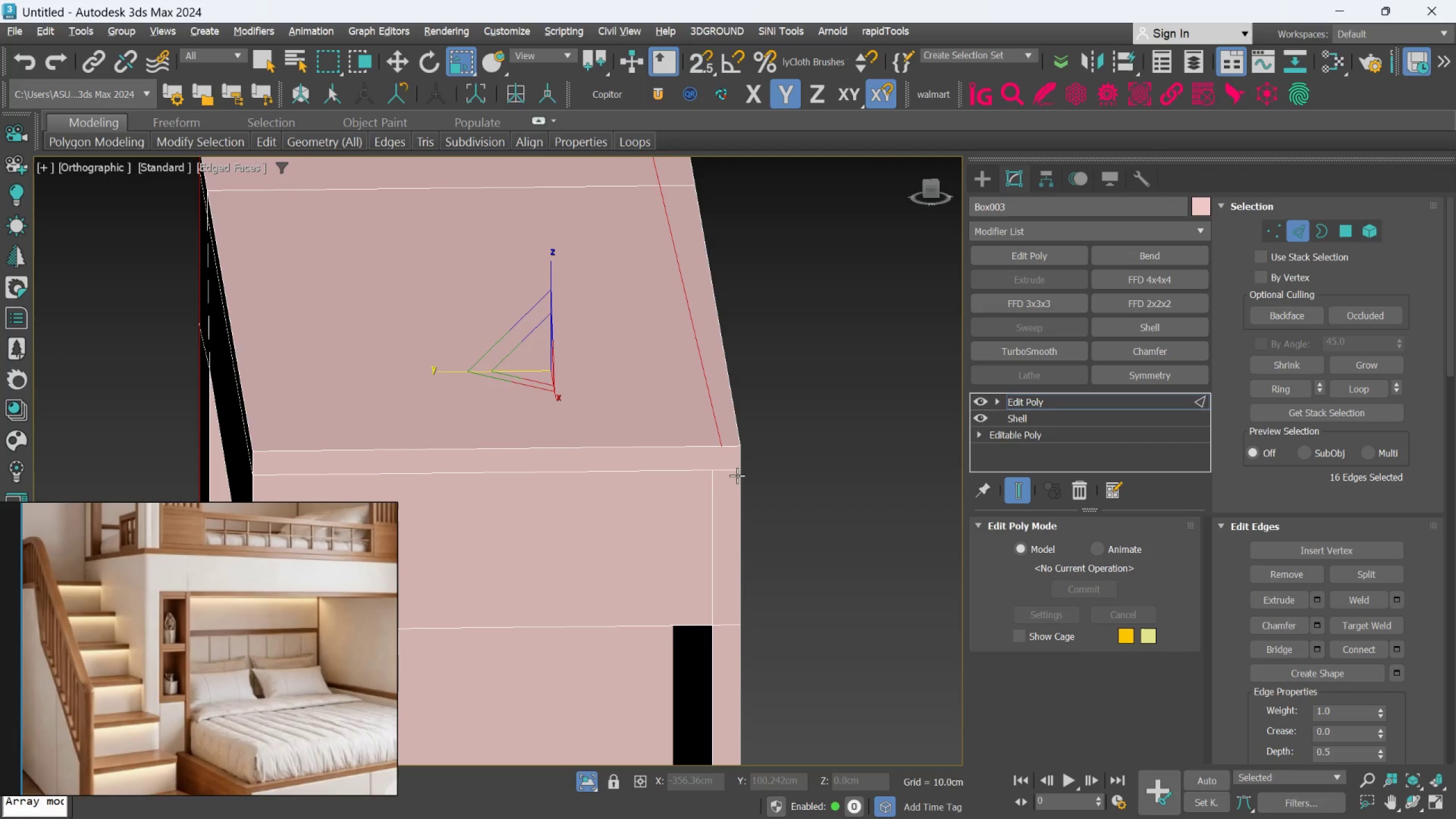 
key(Alt+AltLeft)
 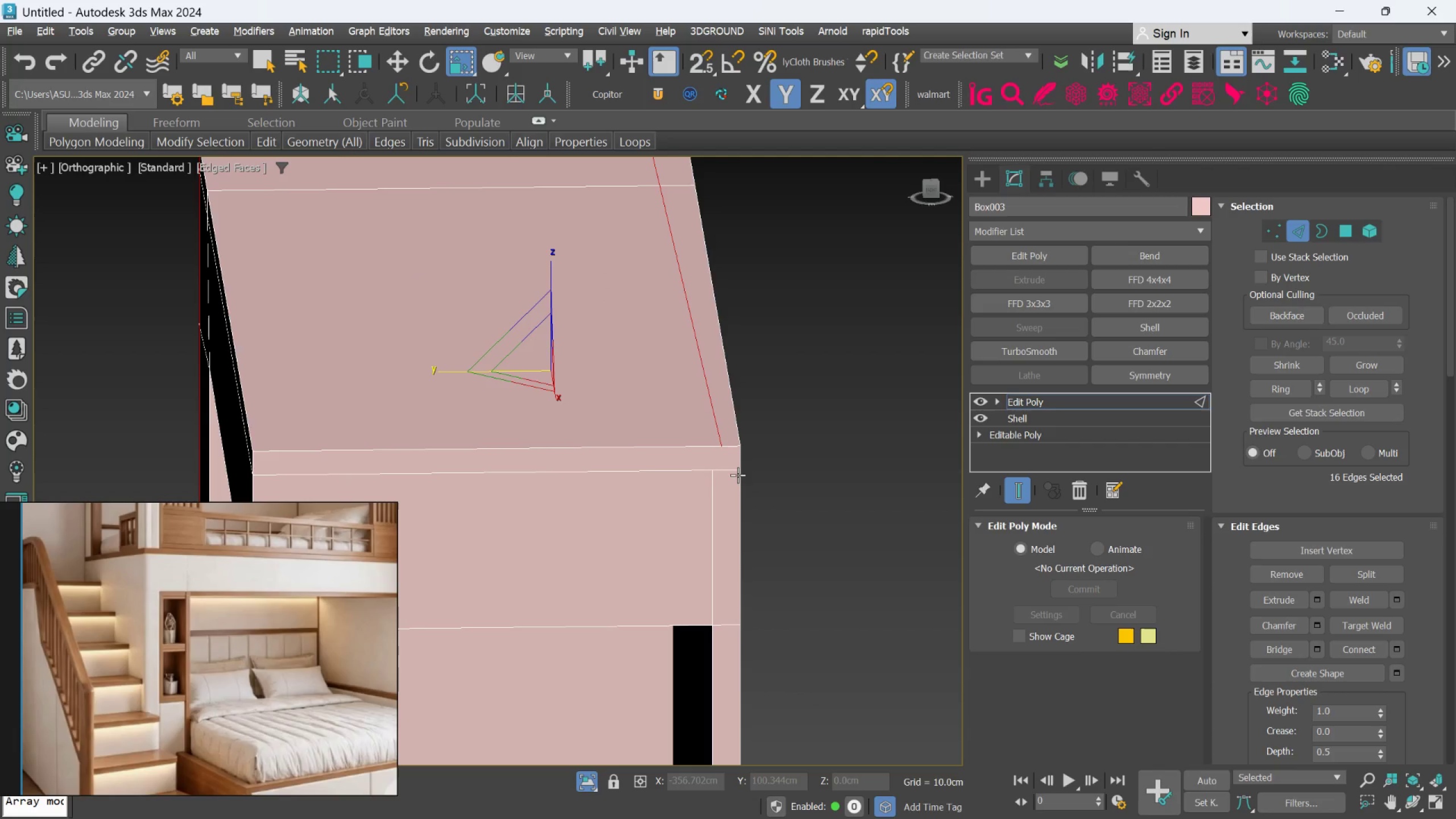 
key(Alt+C)
 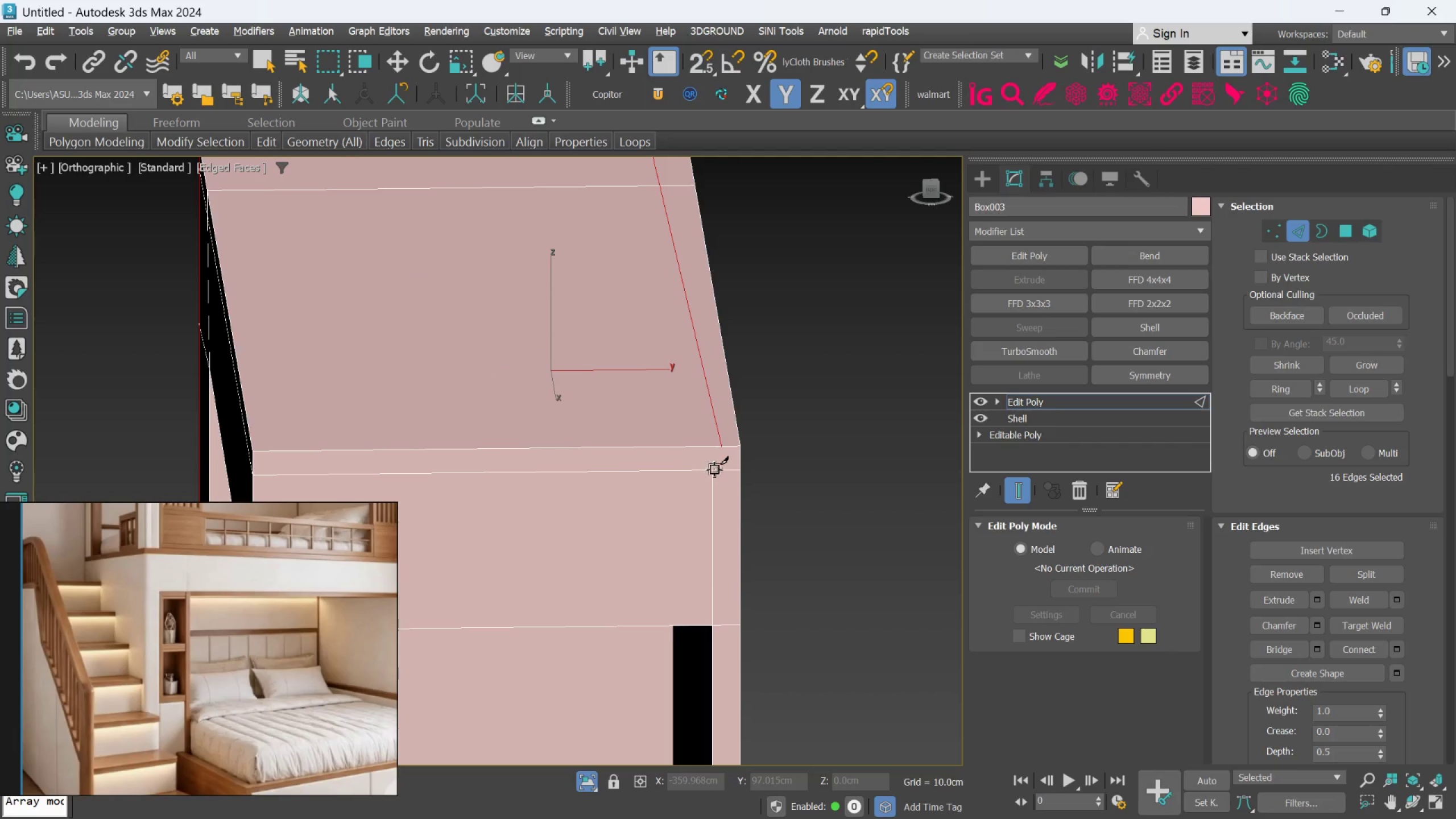 
double_click([719, 440])
 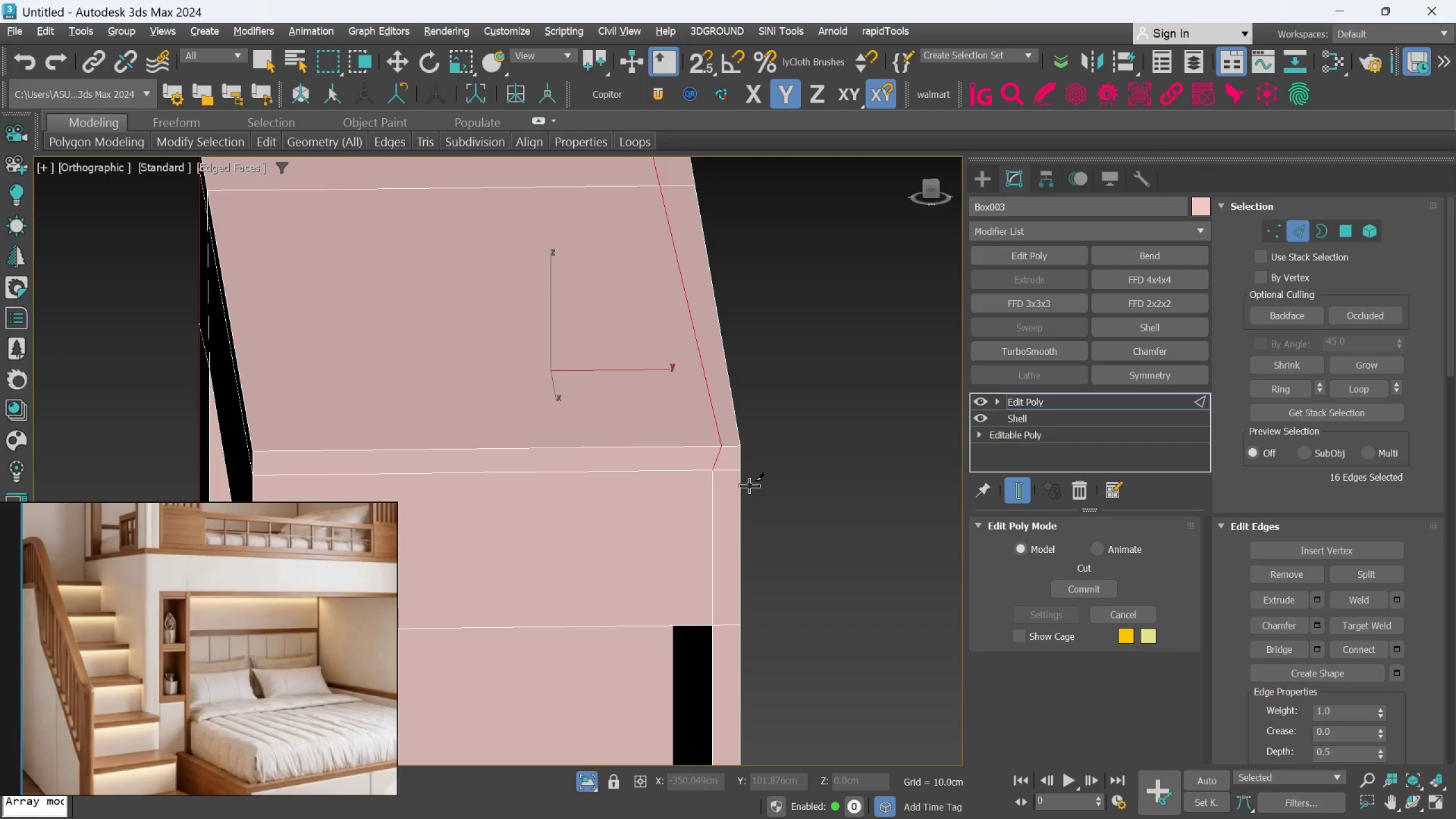 
scroll: coordinate [750, 488], scroll_direction: down, amount: 4.0
 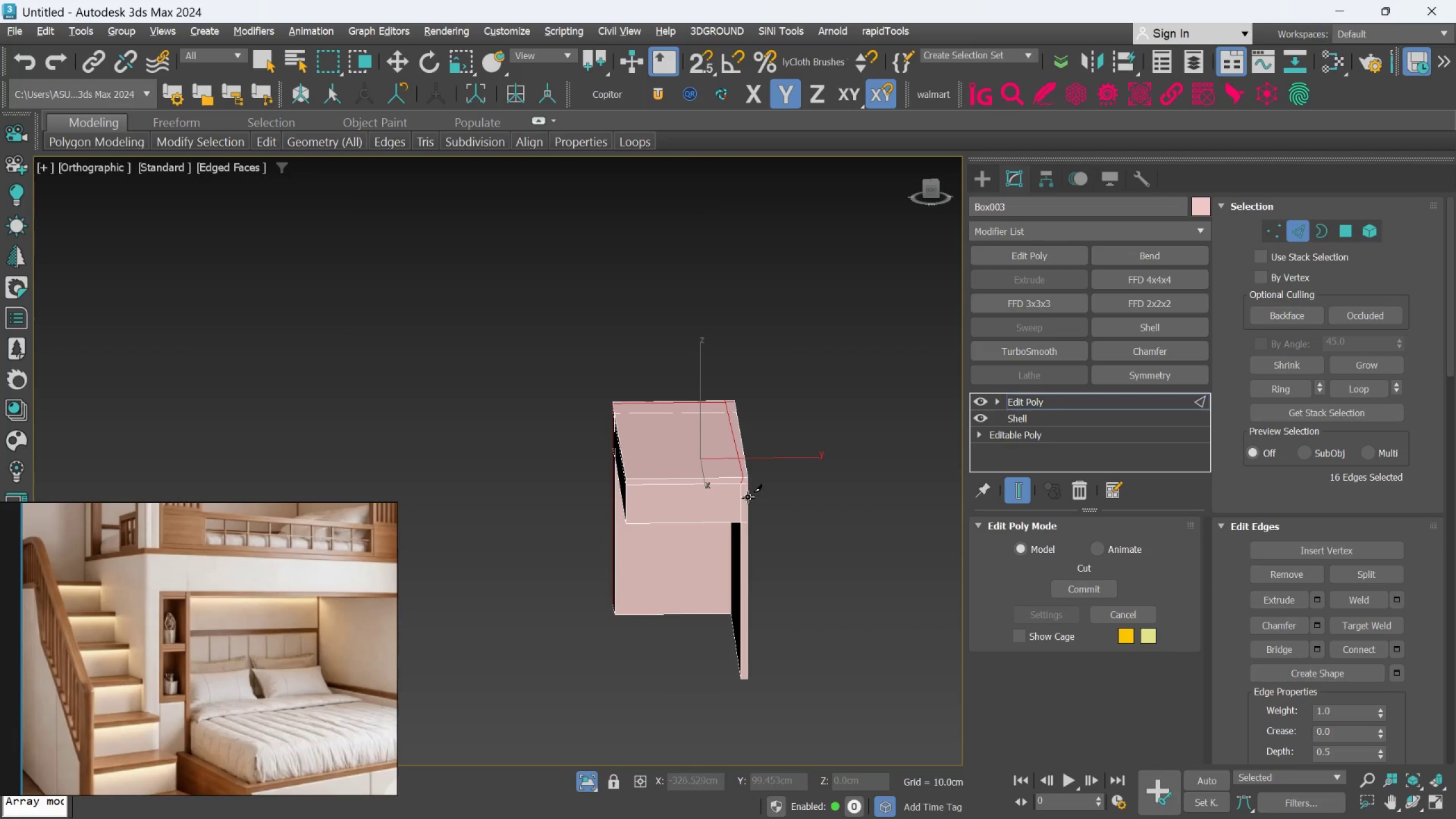 
hold_key(key=AltLeft, duration=1.66)
 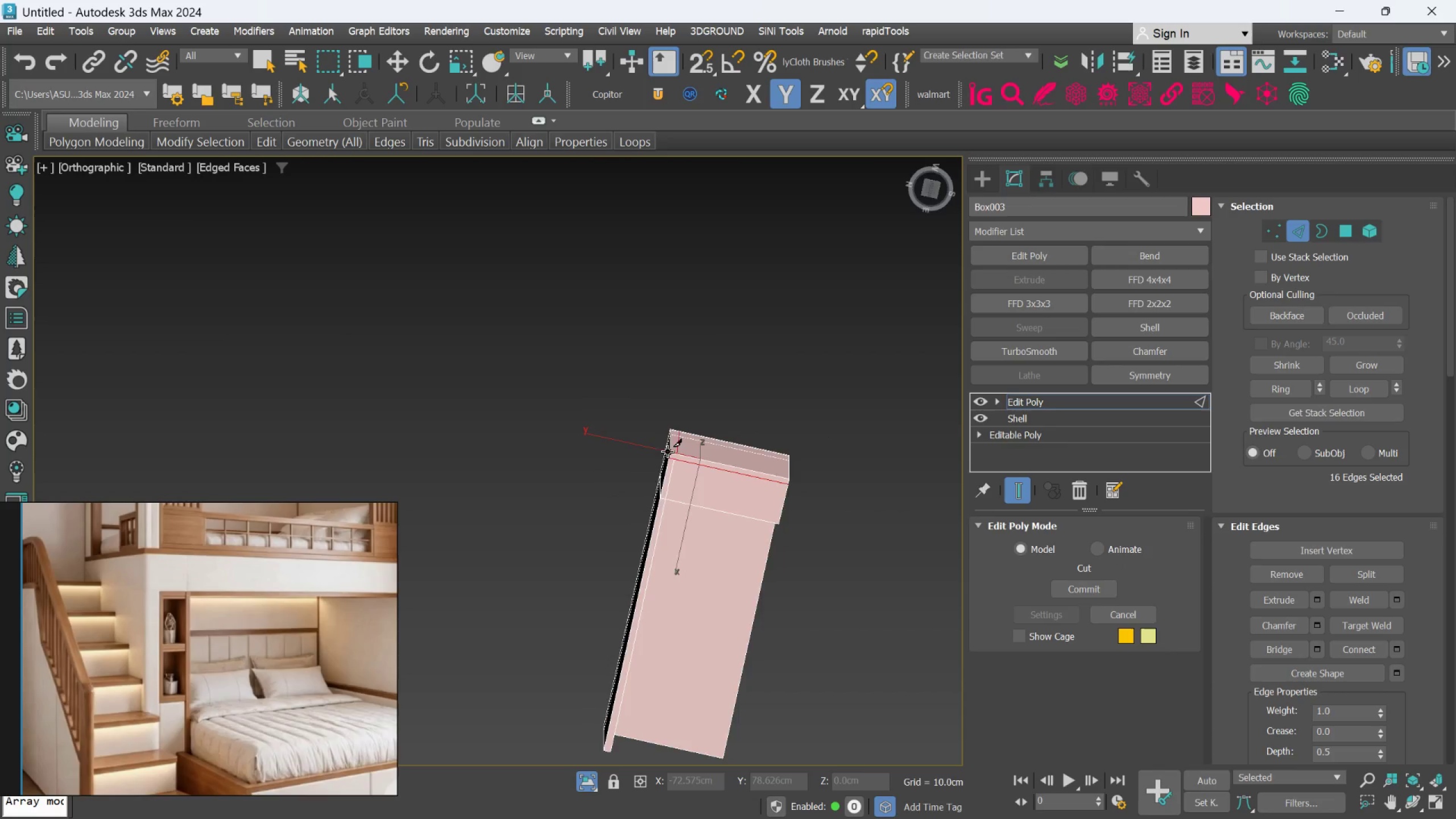 
scroll: coordinate [733, 460], scroll_direction: up, amount: 5.0
 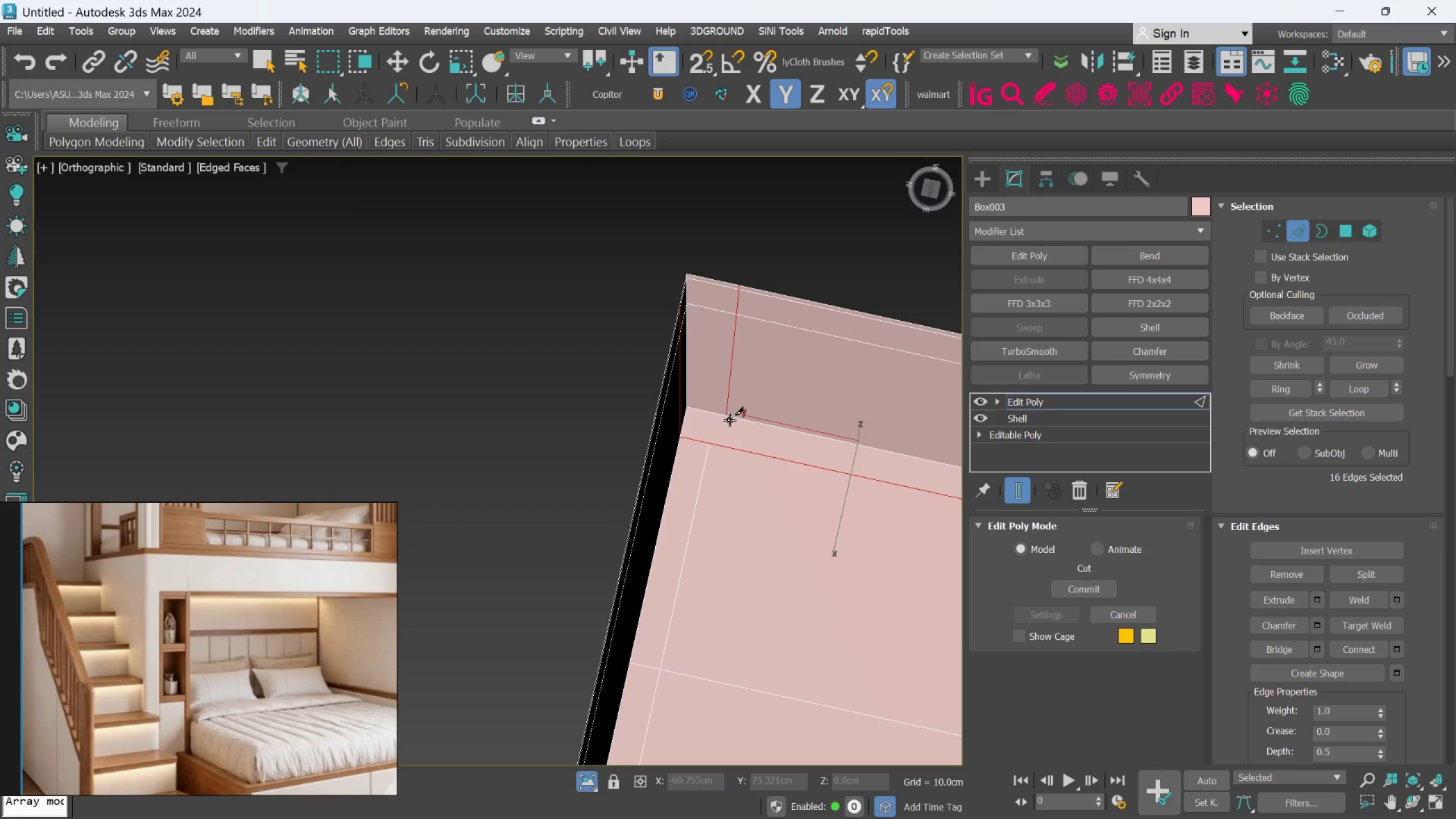 
left_click([729, 416])
 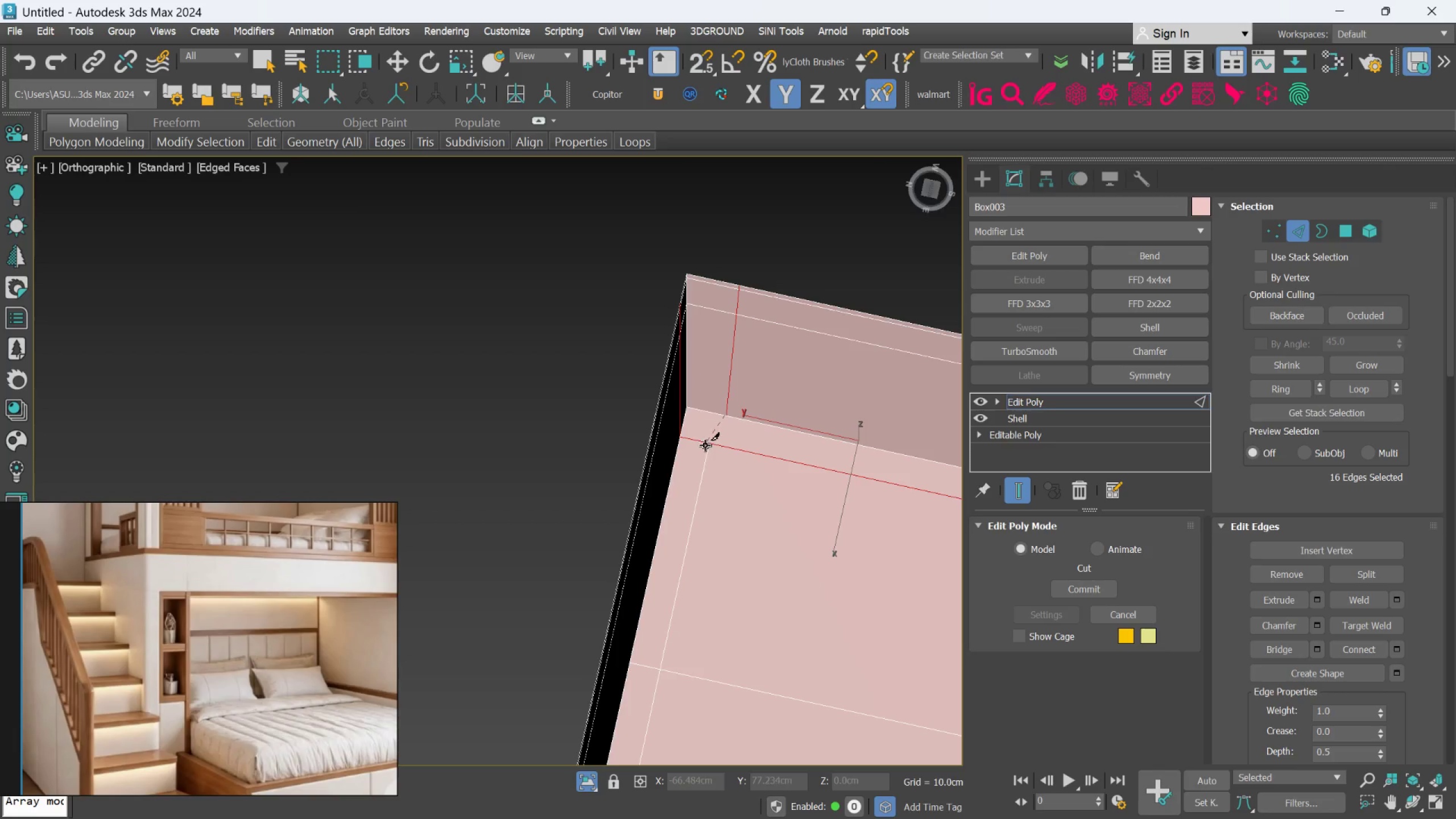 
left_click([706, 446])
 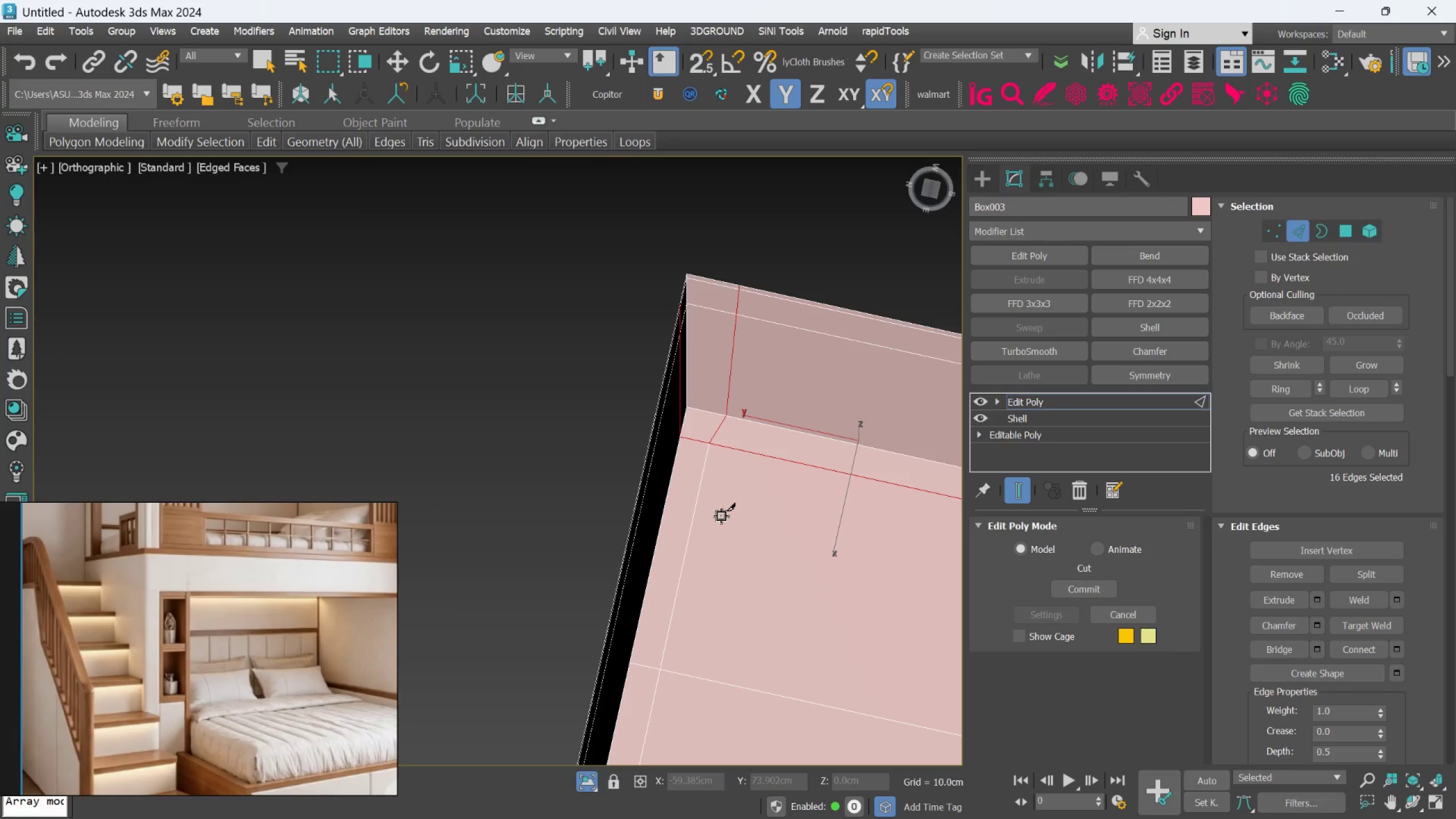 
key(Alt+AltLeft)
 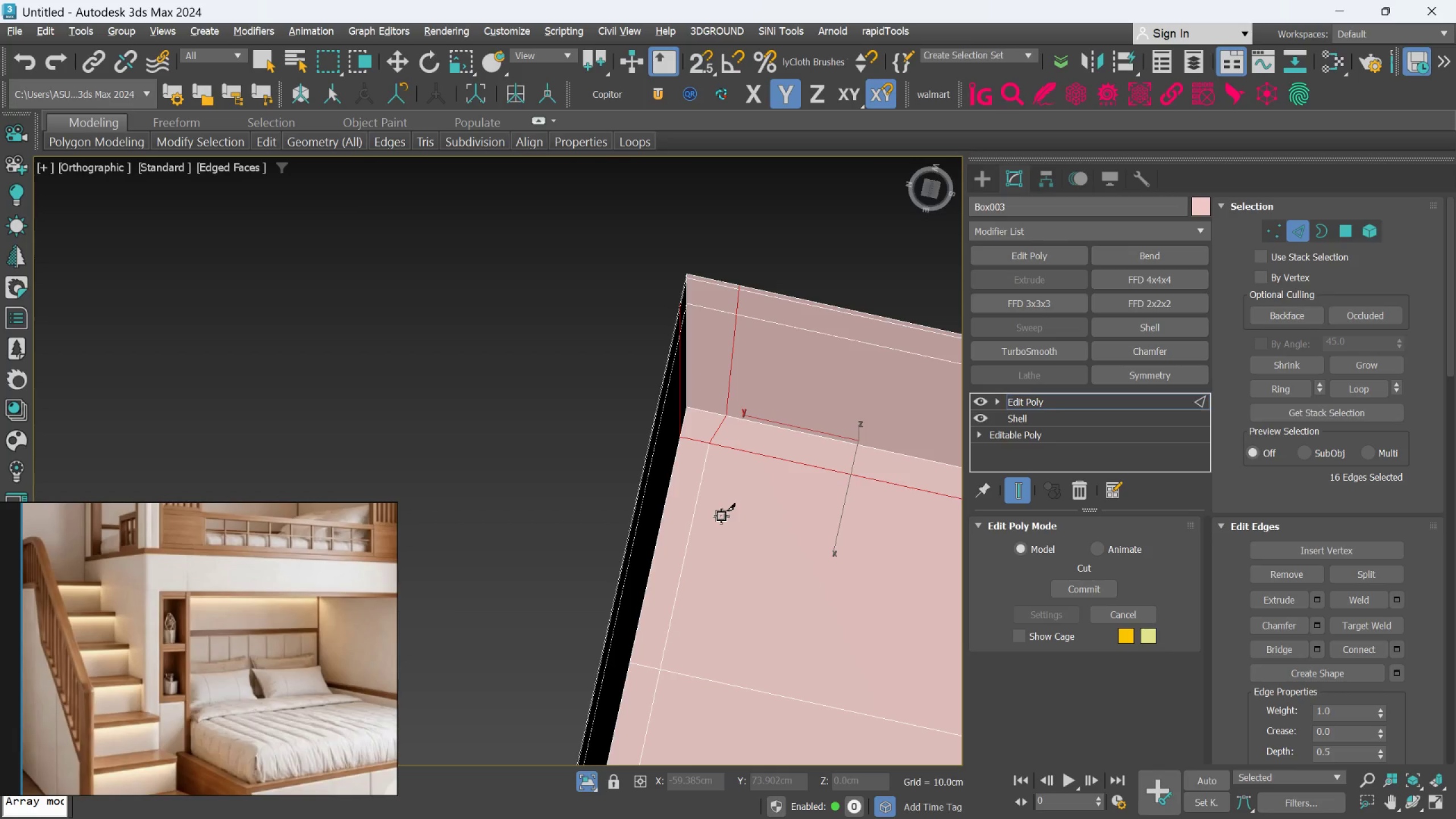 
key(Alt+C)
 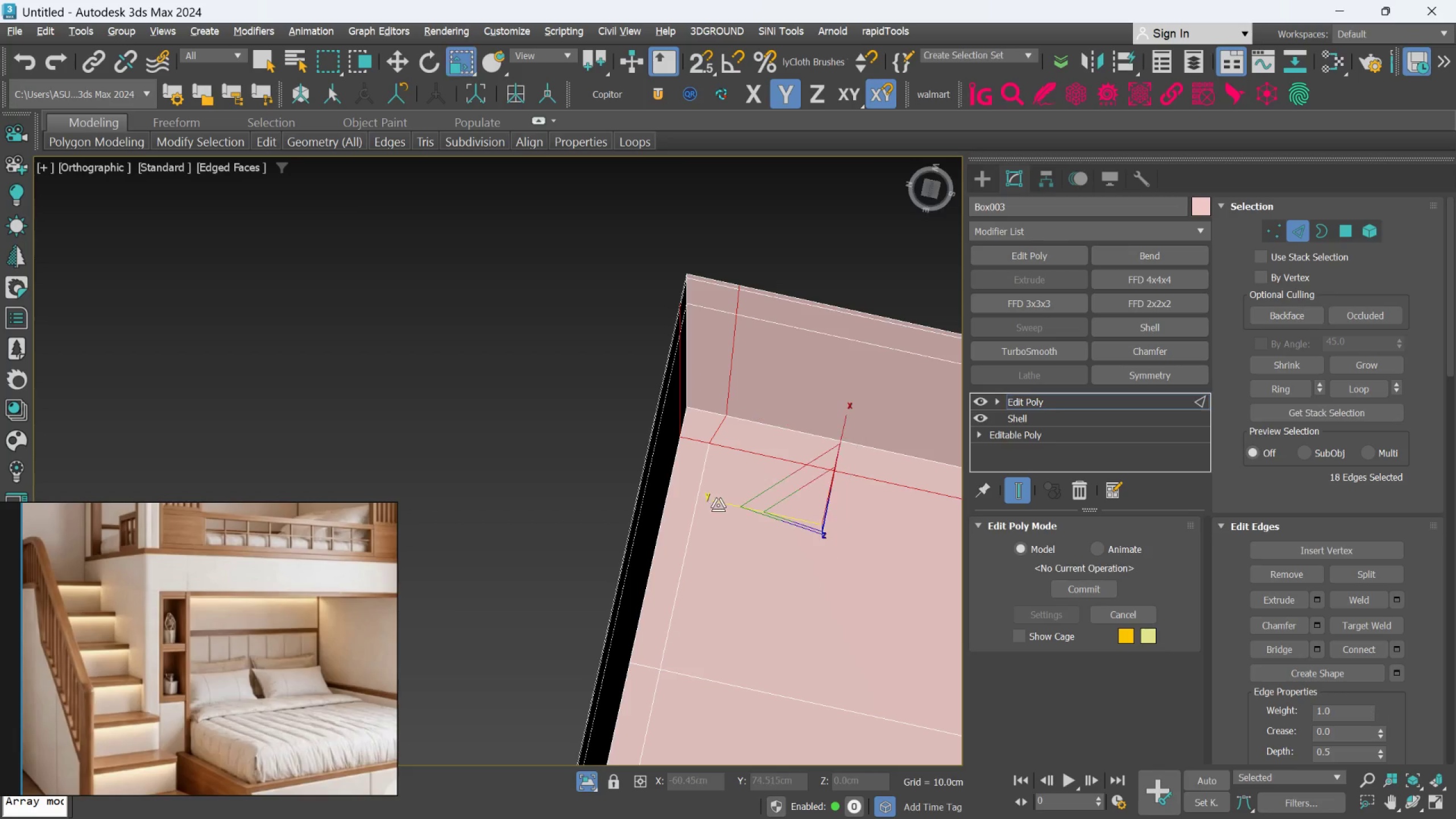 
scroll: coordinate [717, 505], scroll_direction: down, amount: 4.0
 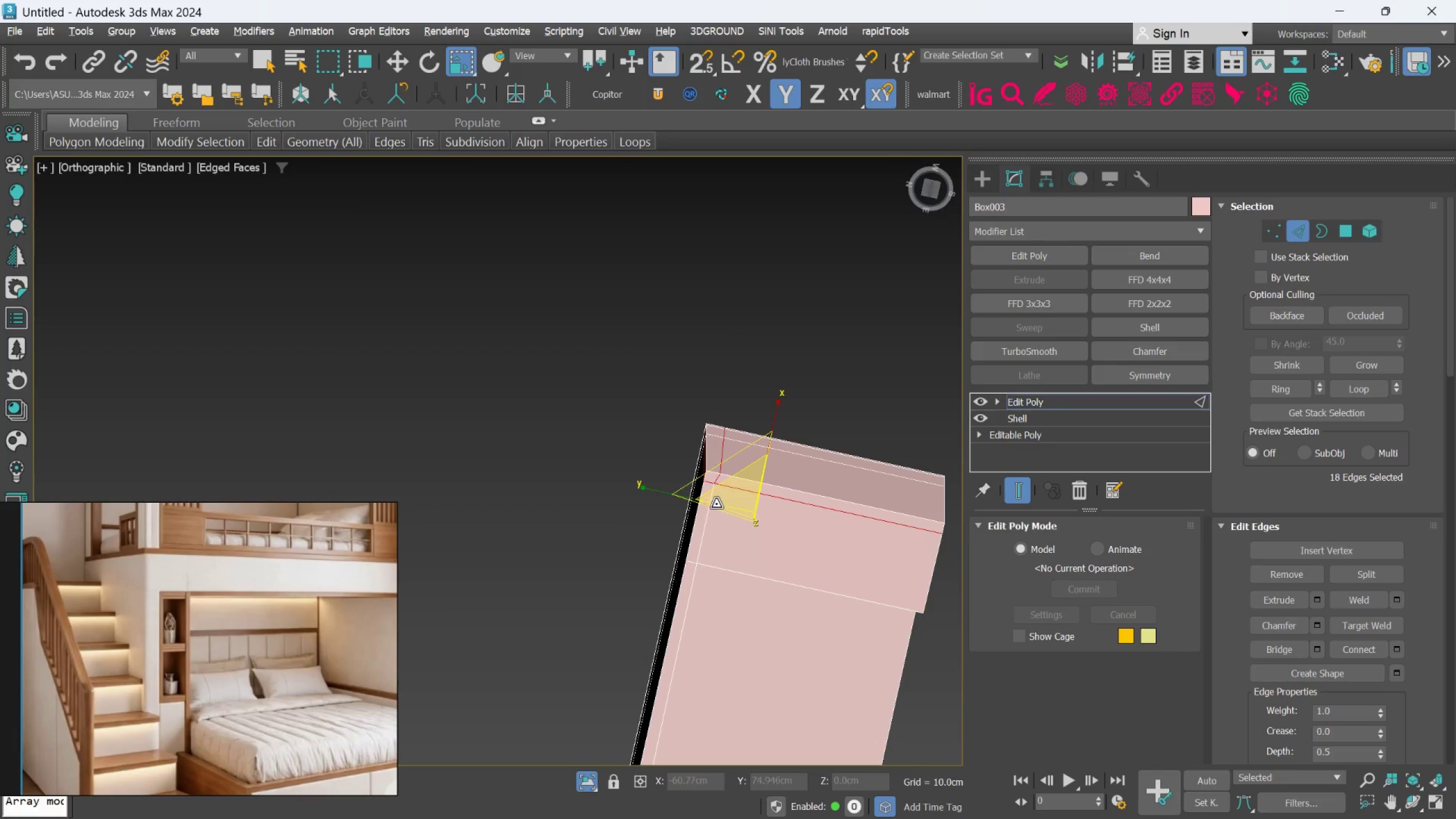 
key(F)
 